 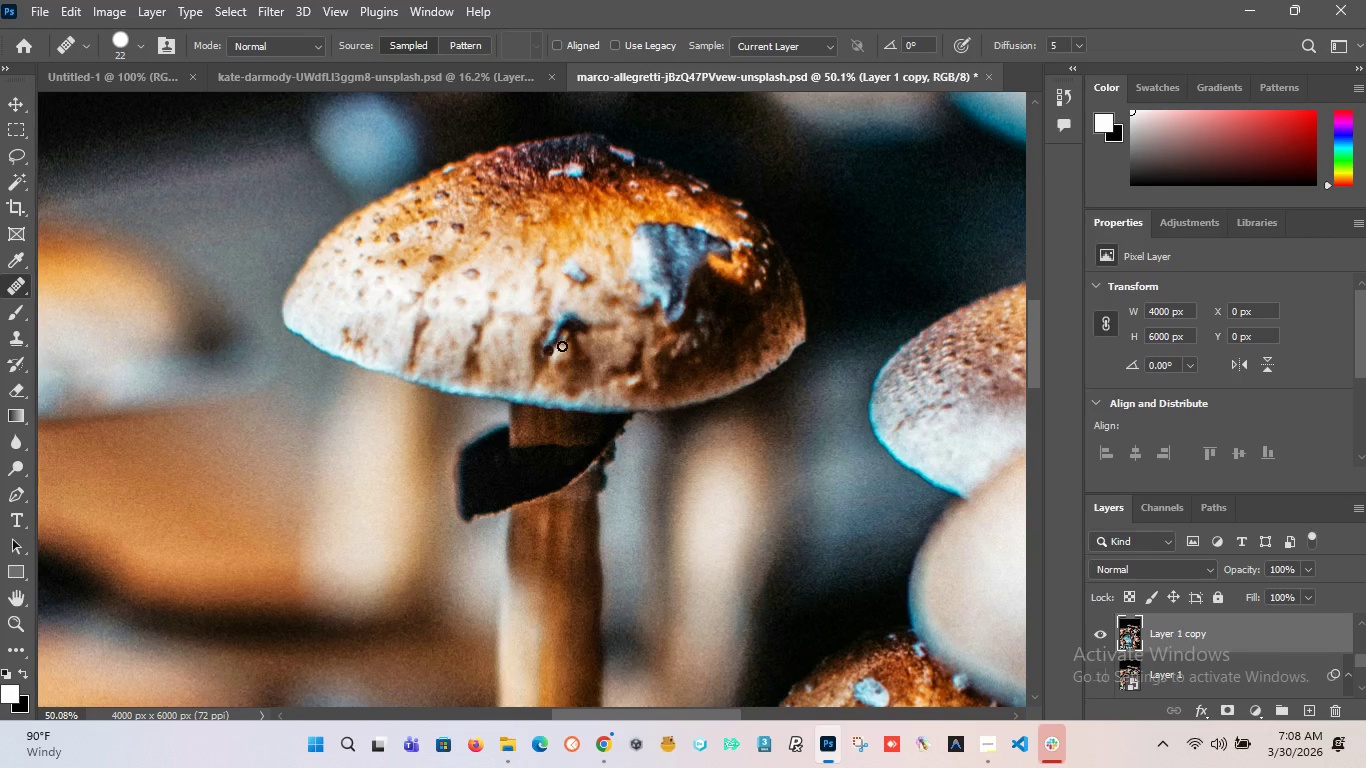 
scroll: coordinate [619, 391], scroll_direction: up, amount: 8.0
 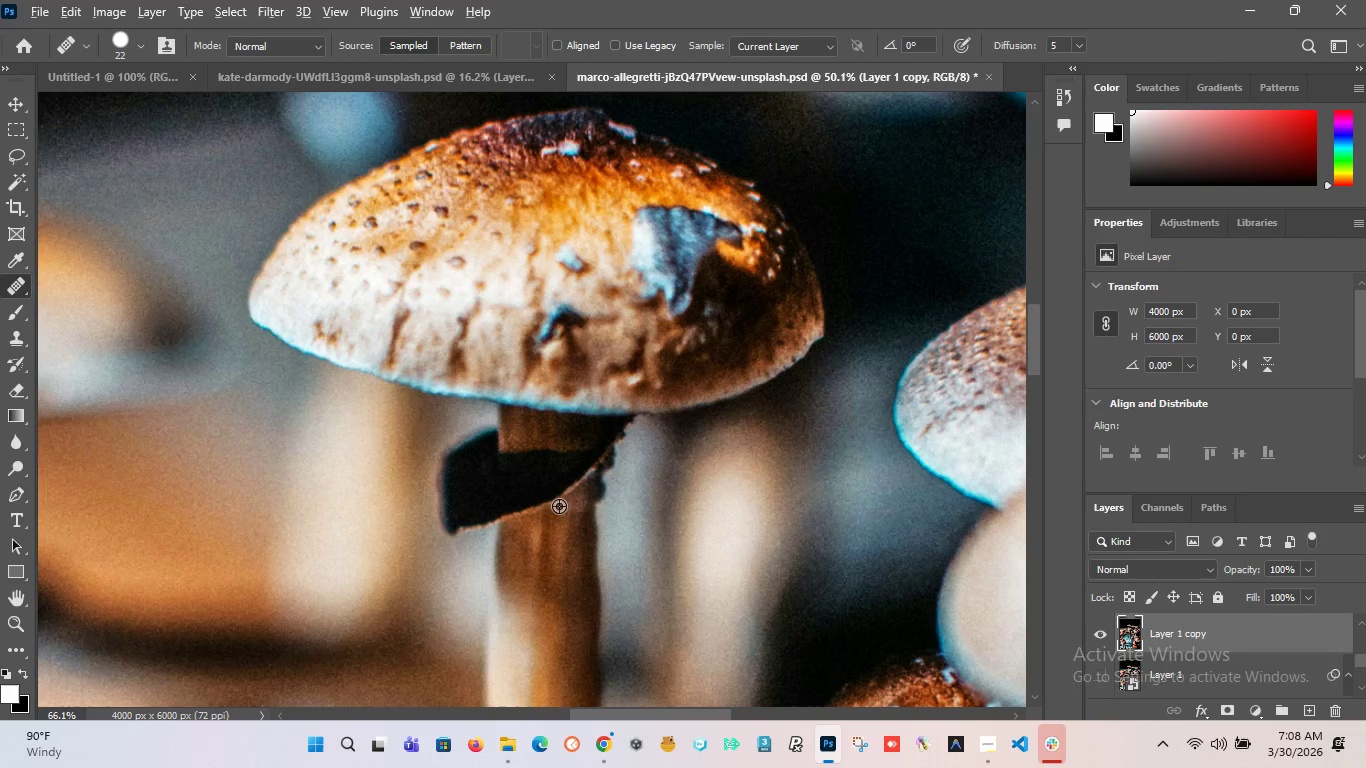 
hold_key(key=AltLeft, duration=1.52)
scroll: coordinate [726, 506], scroll_direction: down, amount: 6.0
 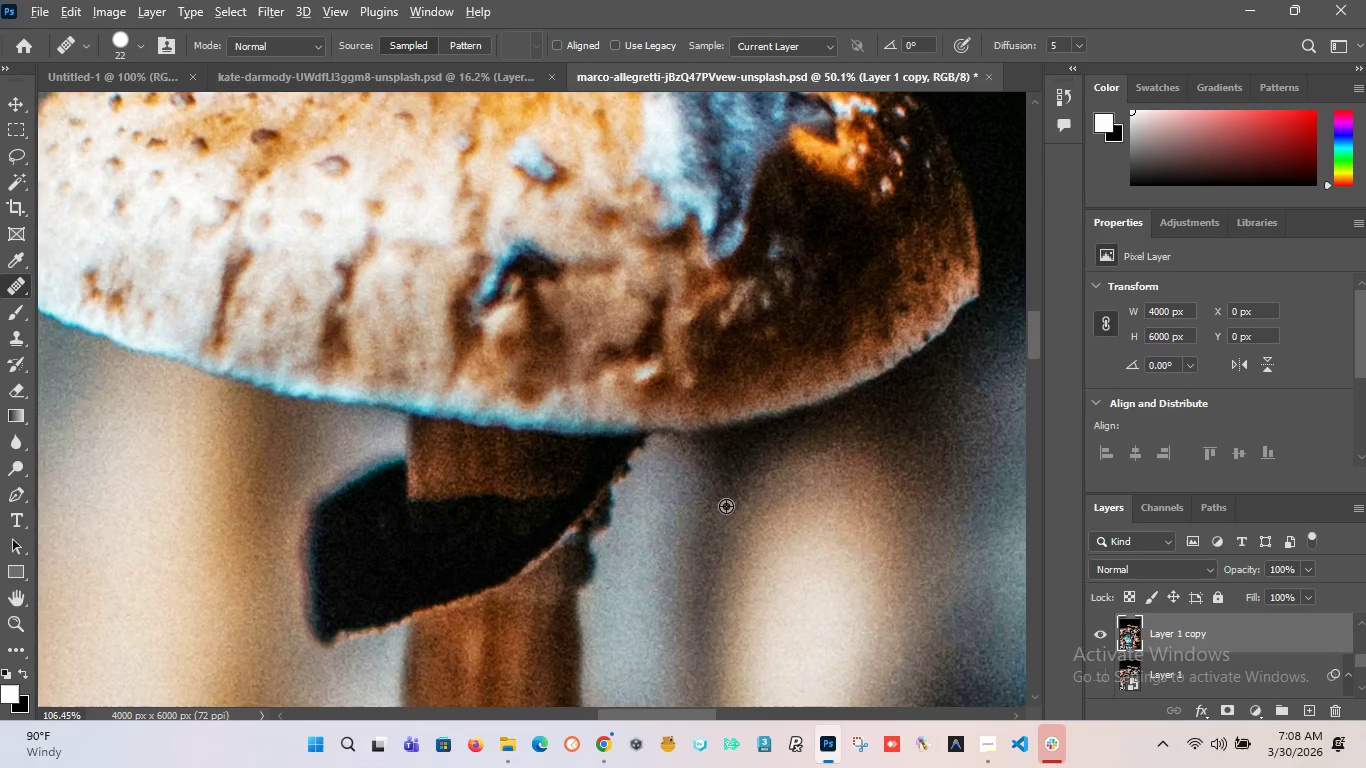 
hold_key(key=AltLeft, duration=1.5)
 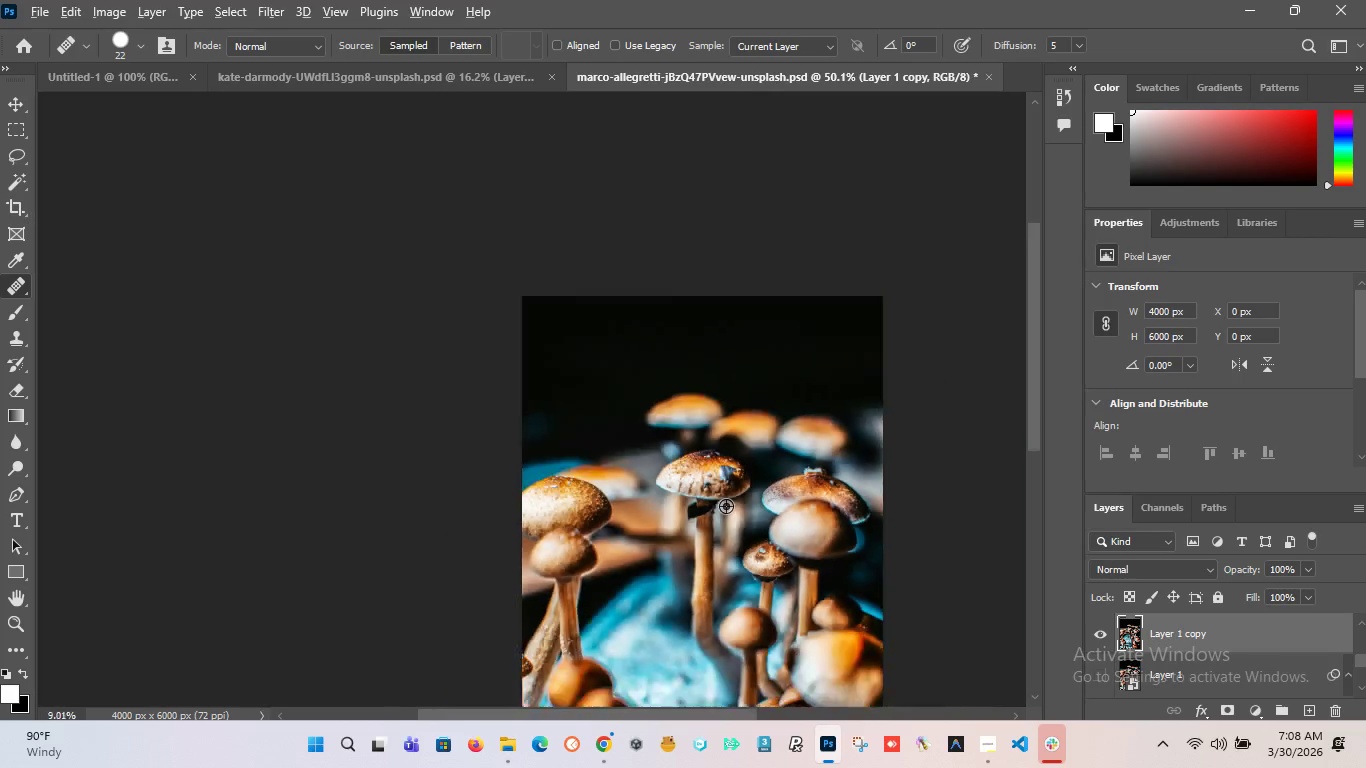 
hold_key(key=AltLeft, duration=1.16)
 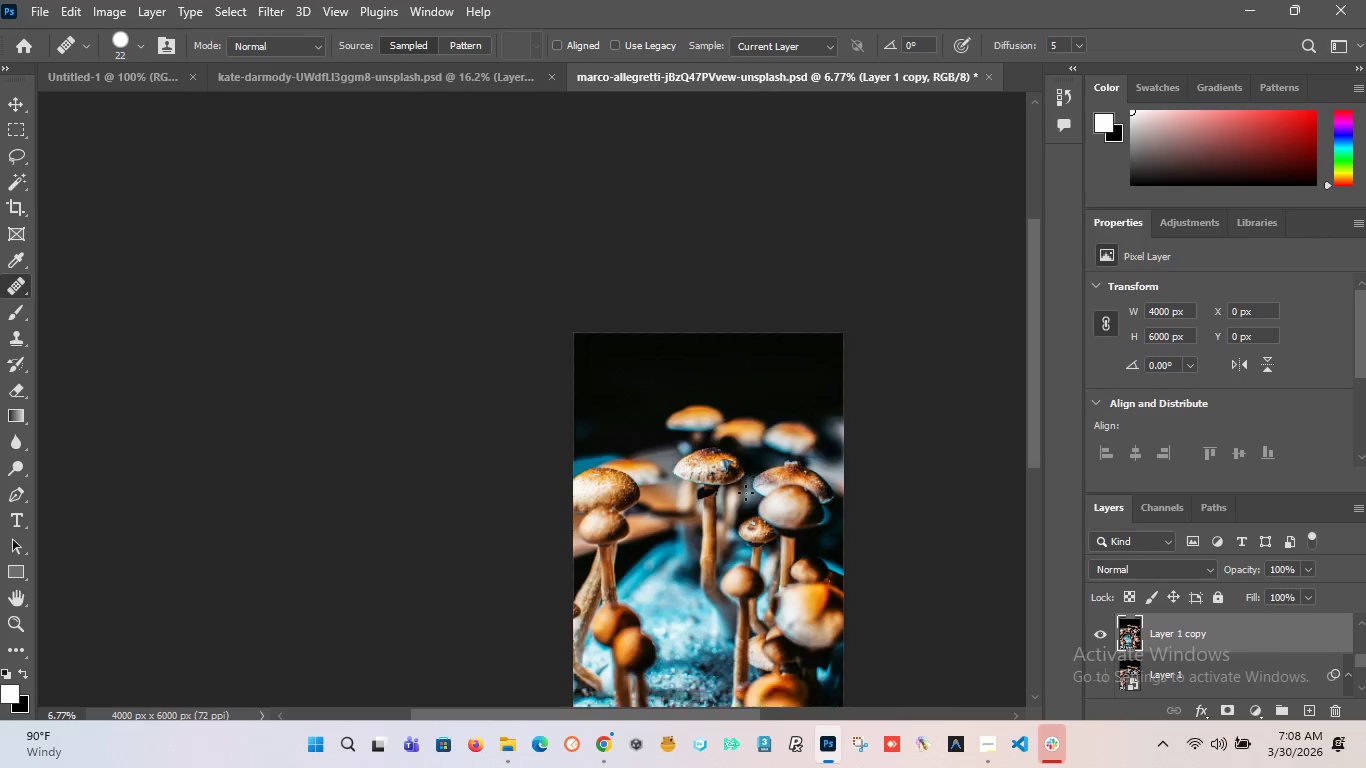 
scroll: coordinate [746, 493], scroll_direction: down, amount: 6.0
 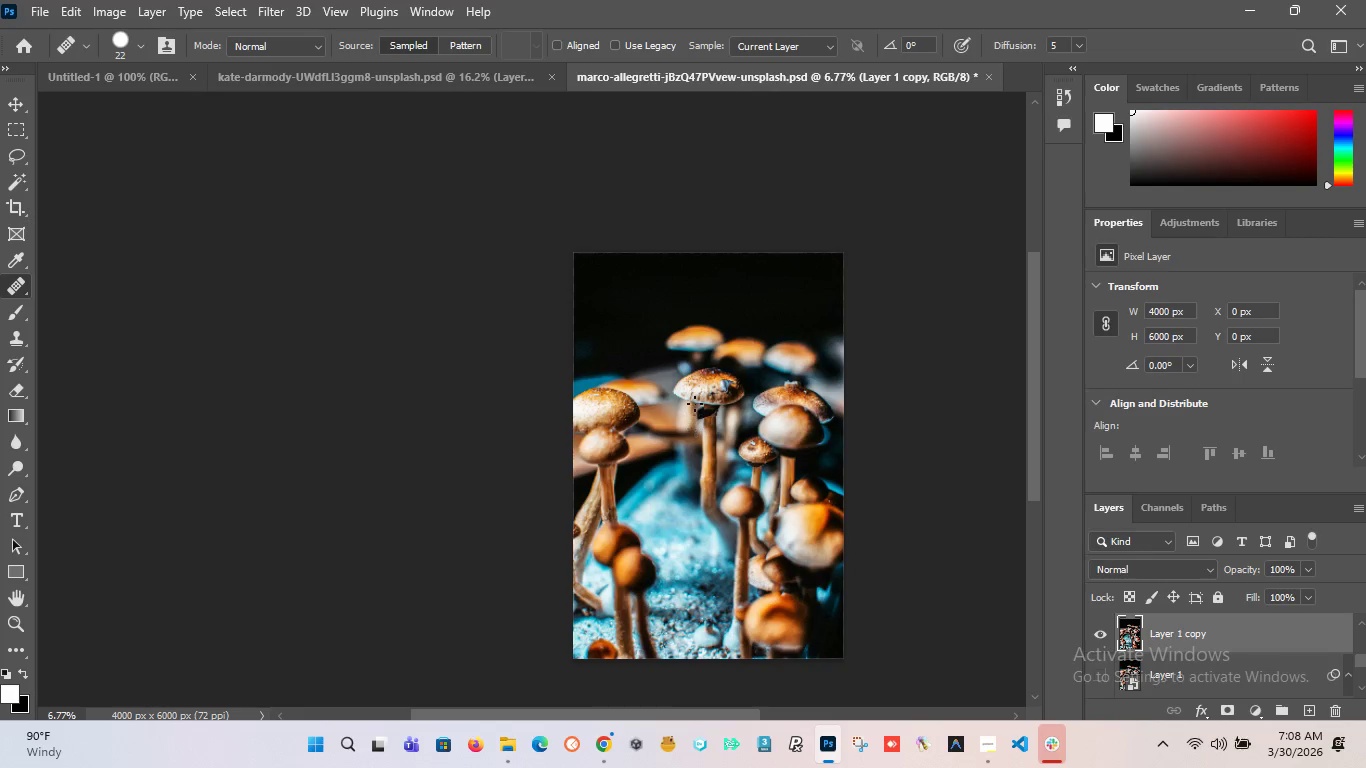 
hold_key(key=AltLeft, duration=1.52)
hold_key(key=AltLeft, duration=1.5)
scroll: coordinate [708, 413], scroll_direction: up, amount: 19.0
 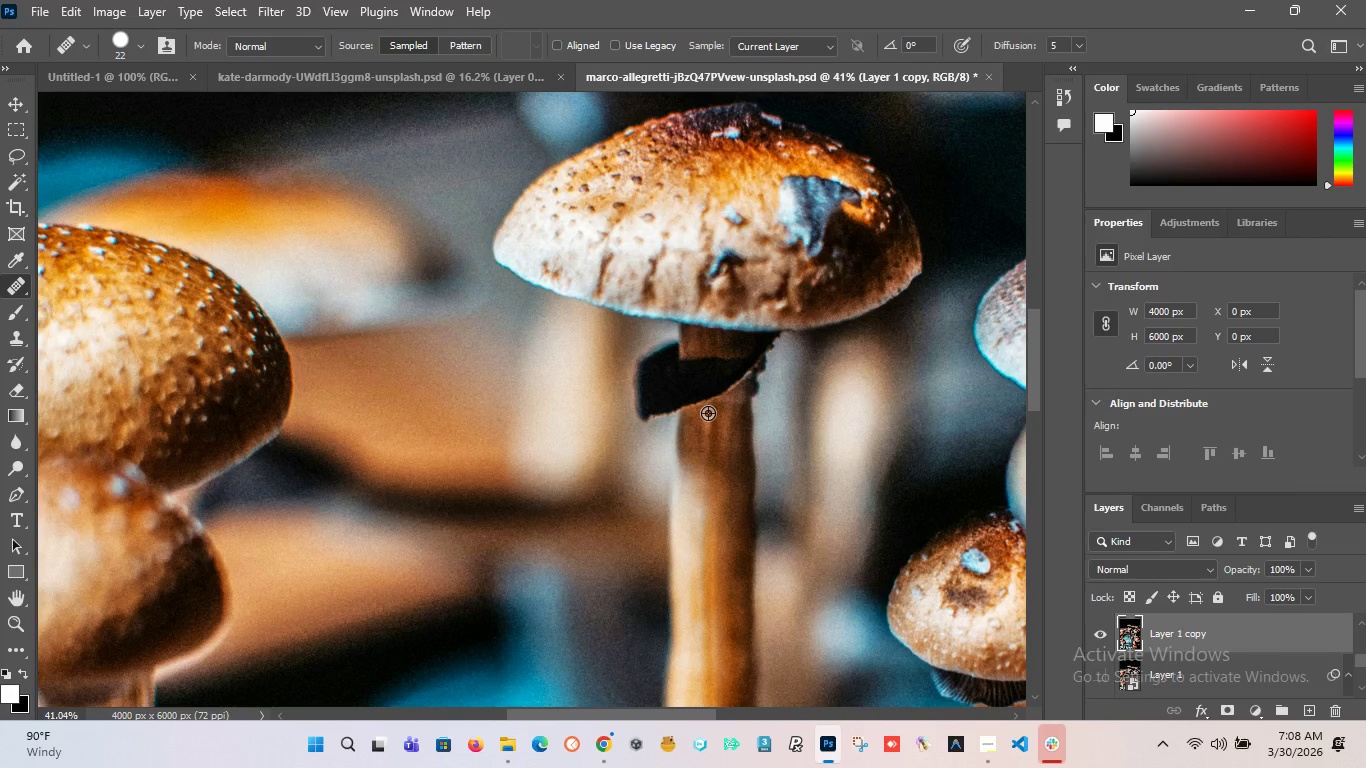 
hold_key(key=AltLeft, duration=0.41)
 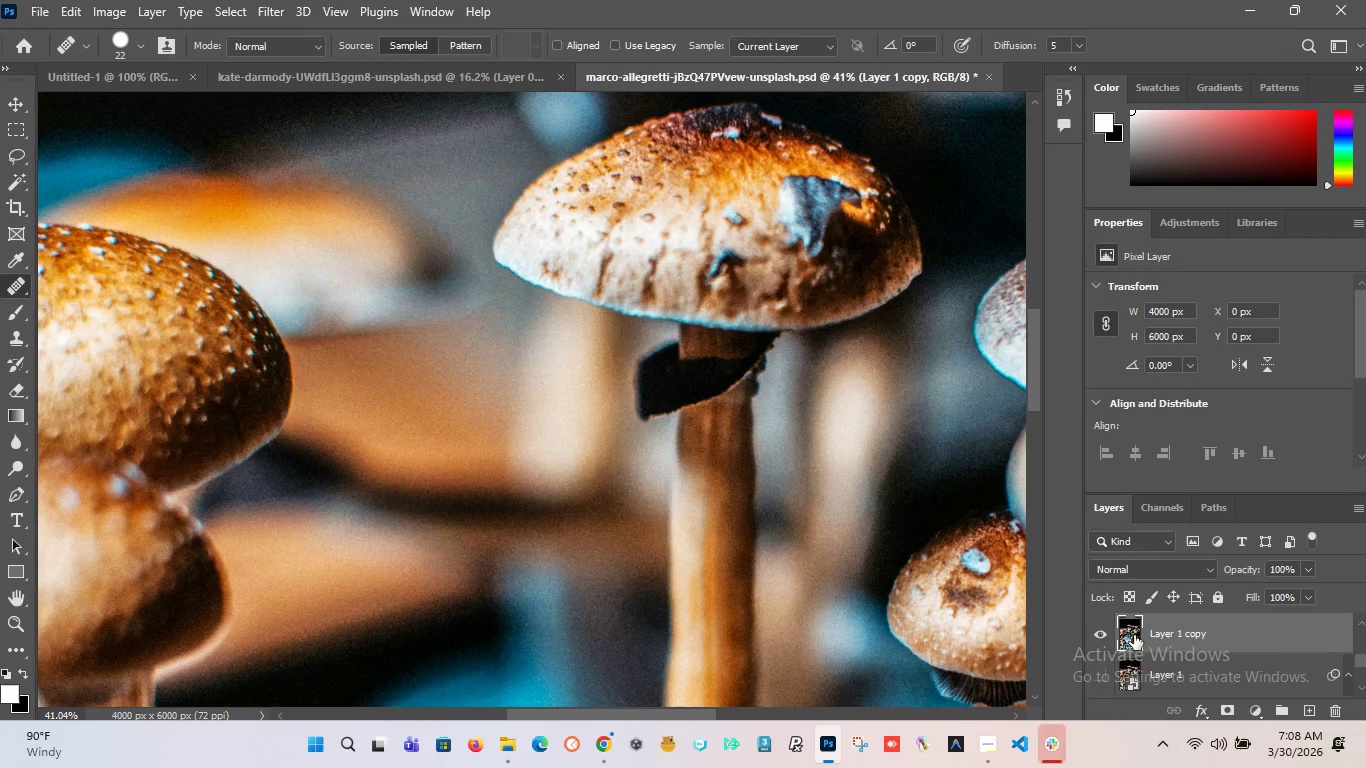 
wait(6.5)
 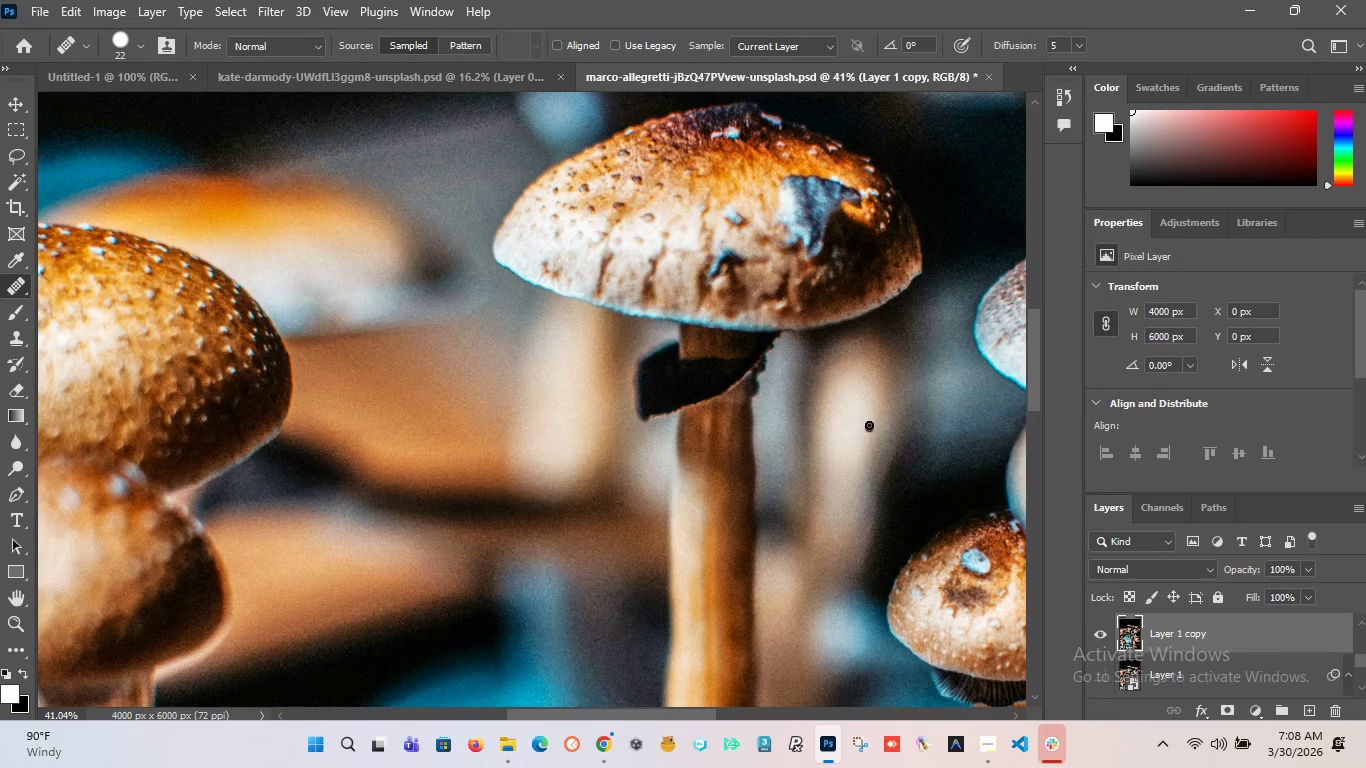 
hold_key(key=AltLeft, duration=1.53)
scroll: coordinate [794, 312], scroll_direction: up, amount: 7.0
 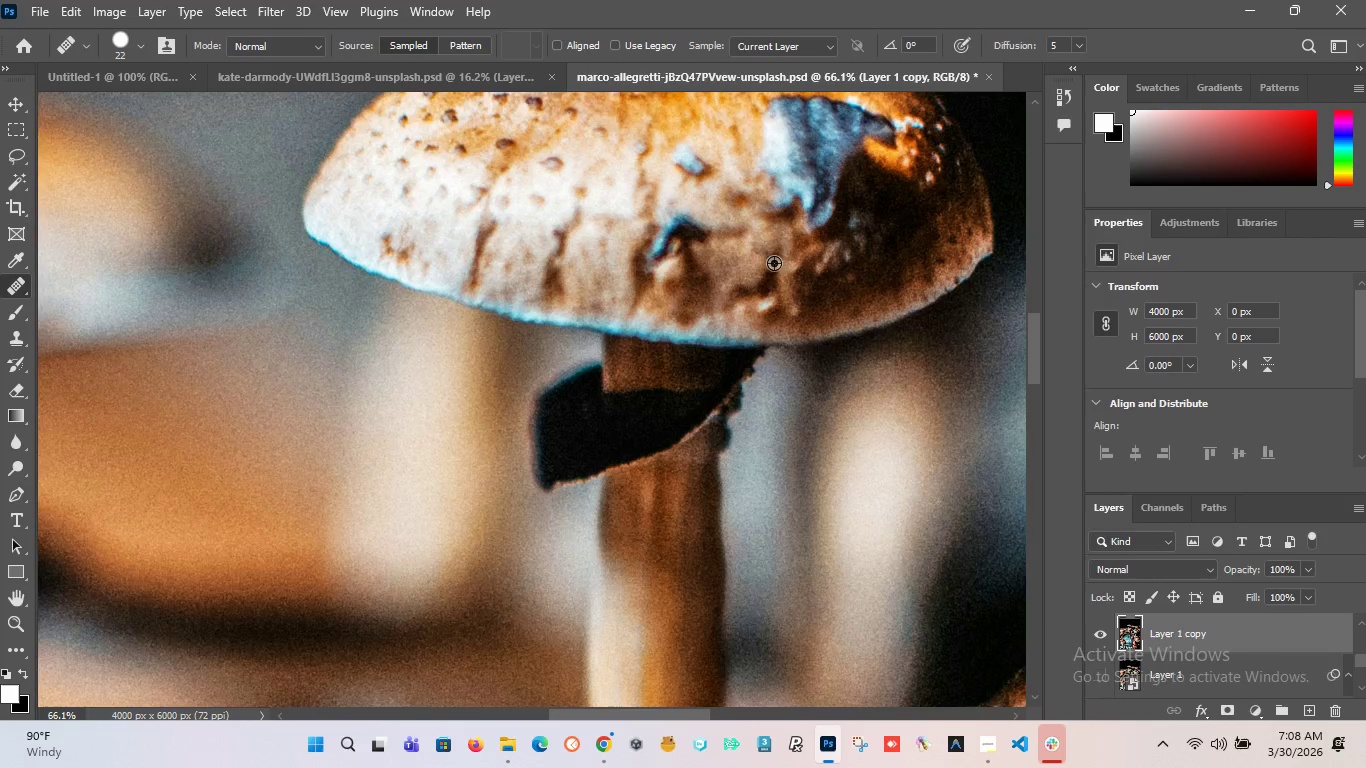 
hold_key(key=AltLeft, duration=1.5)
scroll: coordinate [783, 261], scroll_direction: up, amount: 3.0
 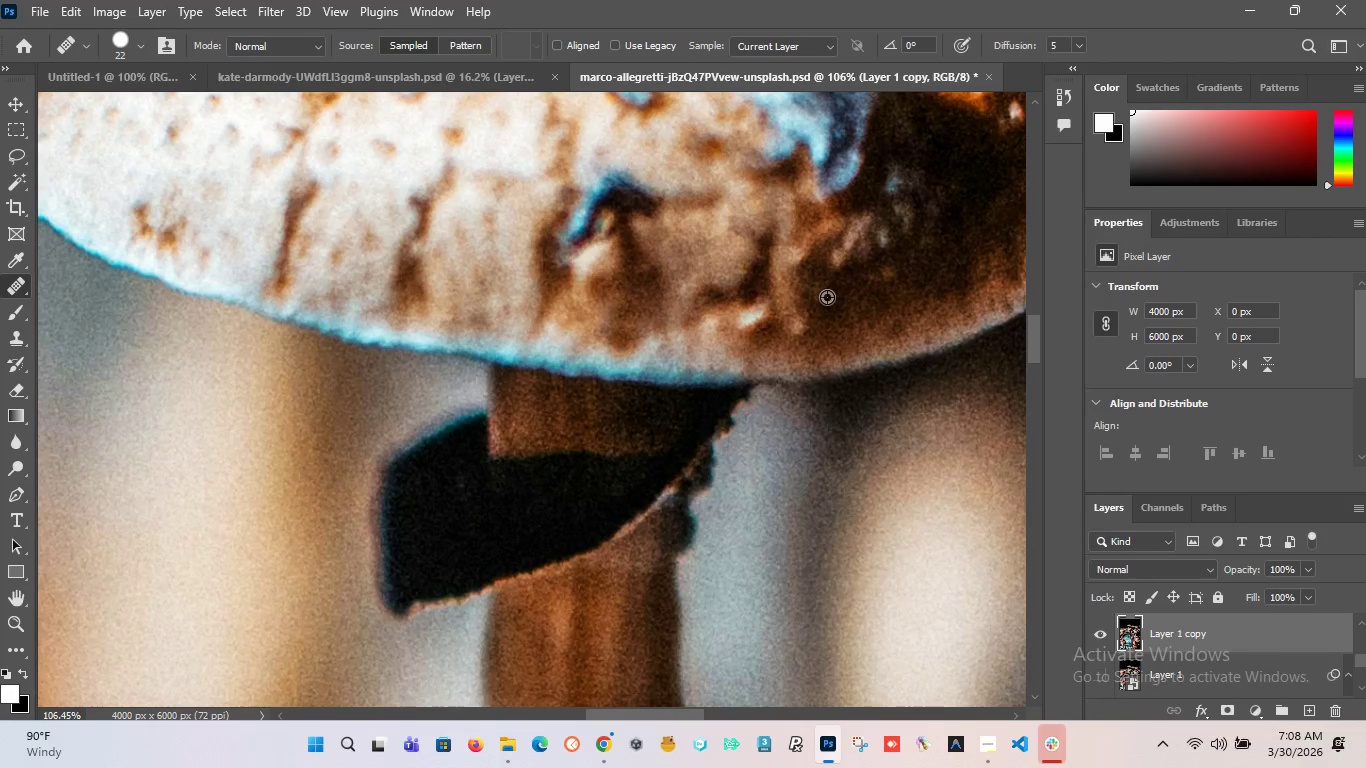 
key(Alt+AltLeft)
 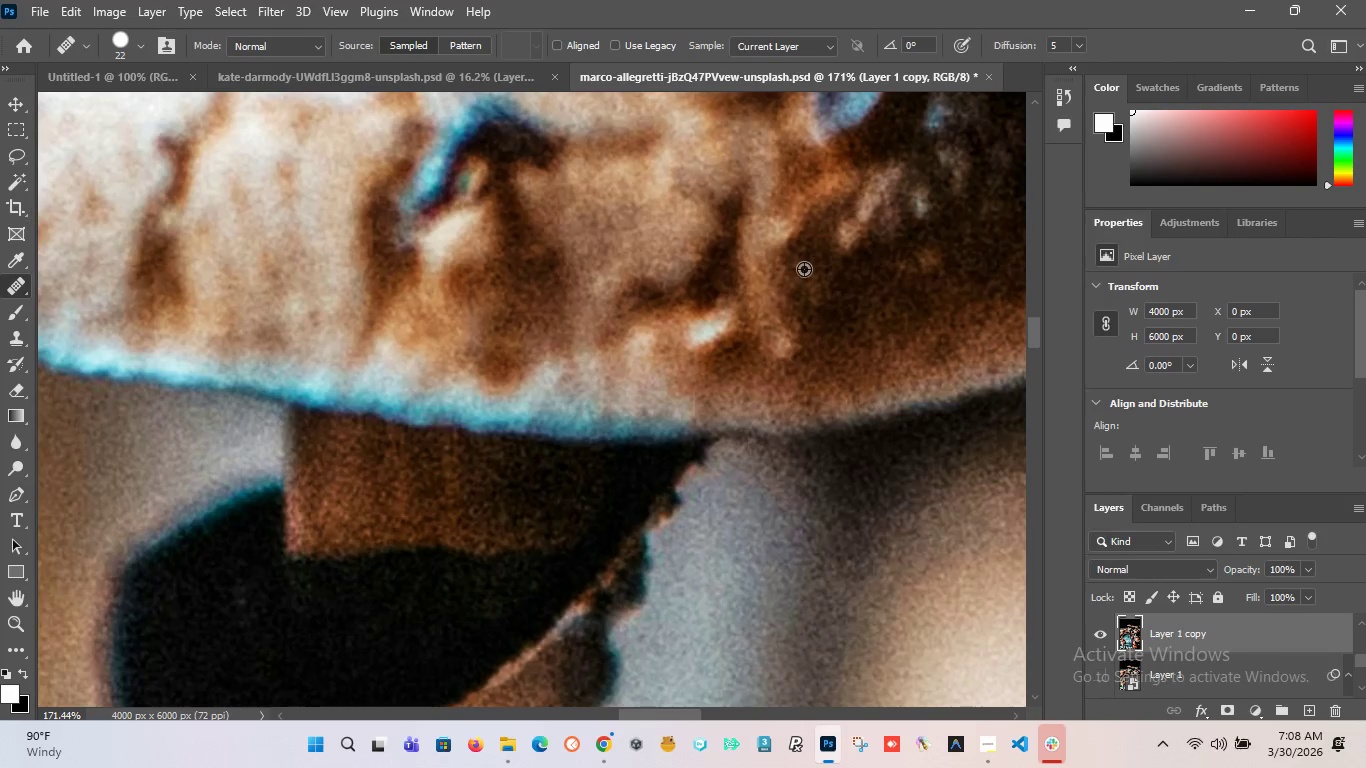 
key(Alt+AltLeft)
 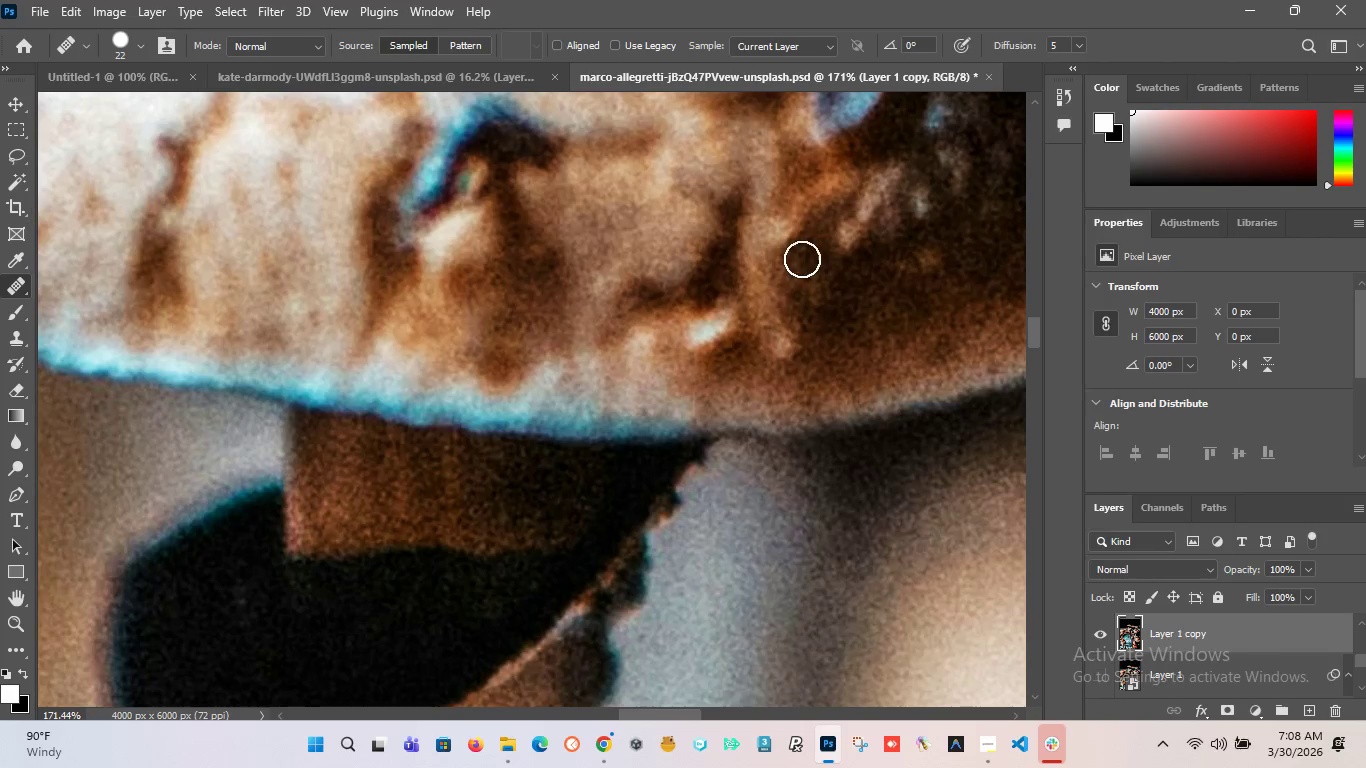 
key(Alt+AltLeft)
 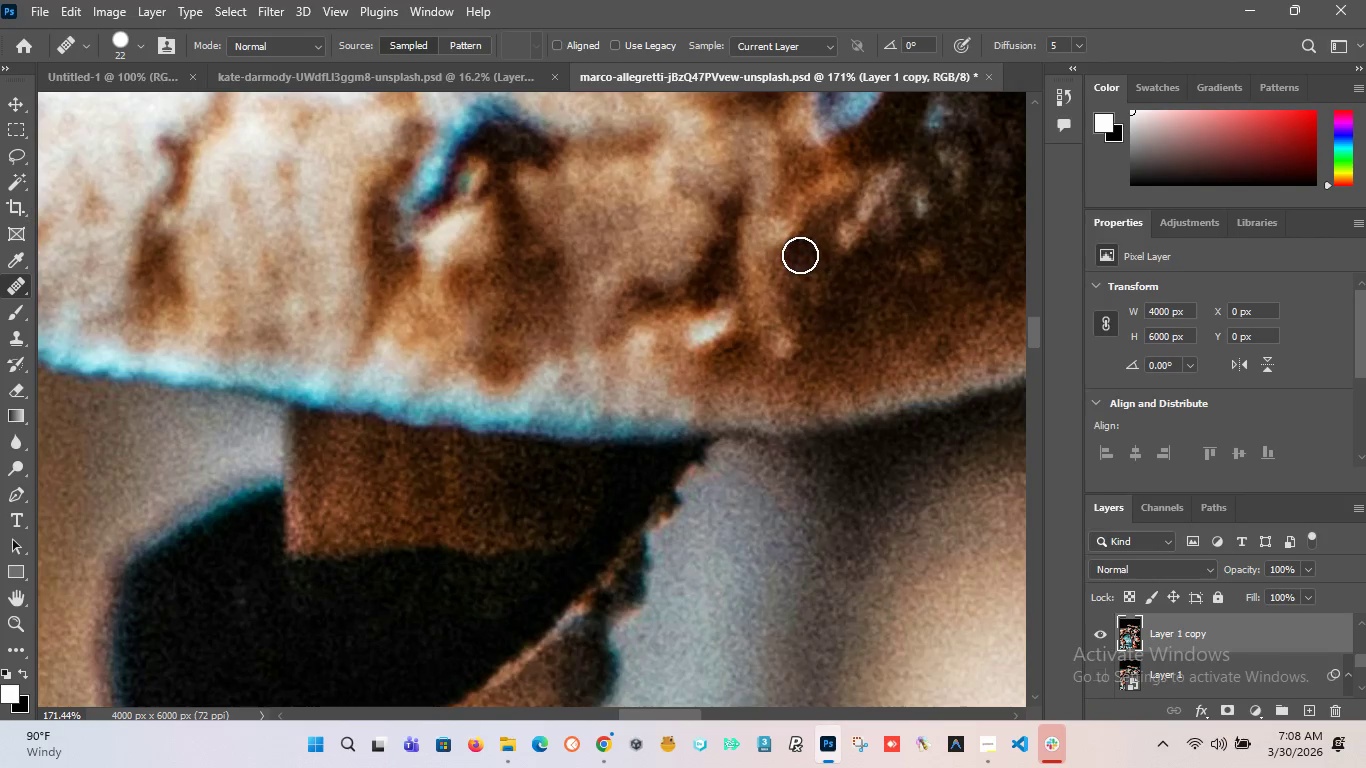 
hold_key(key=AltLeft, duration=1.2)
 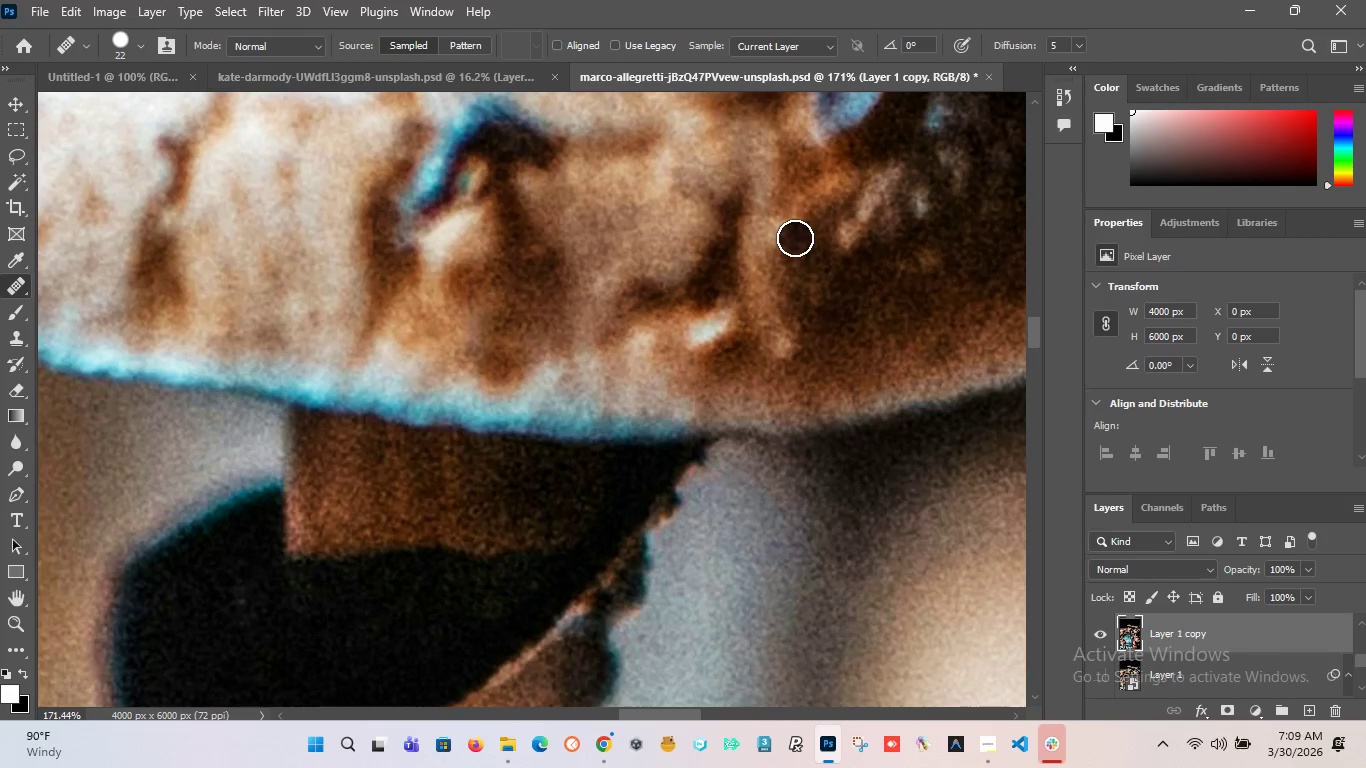 
scroll: coordinate [818, 290], scroll_direction: up, amount: 5.0
 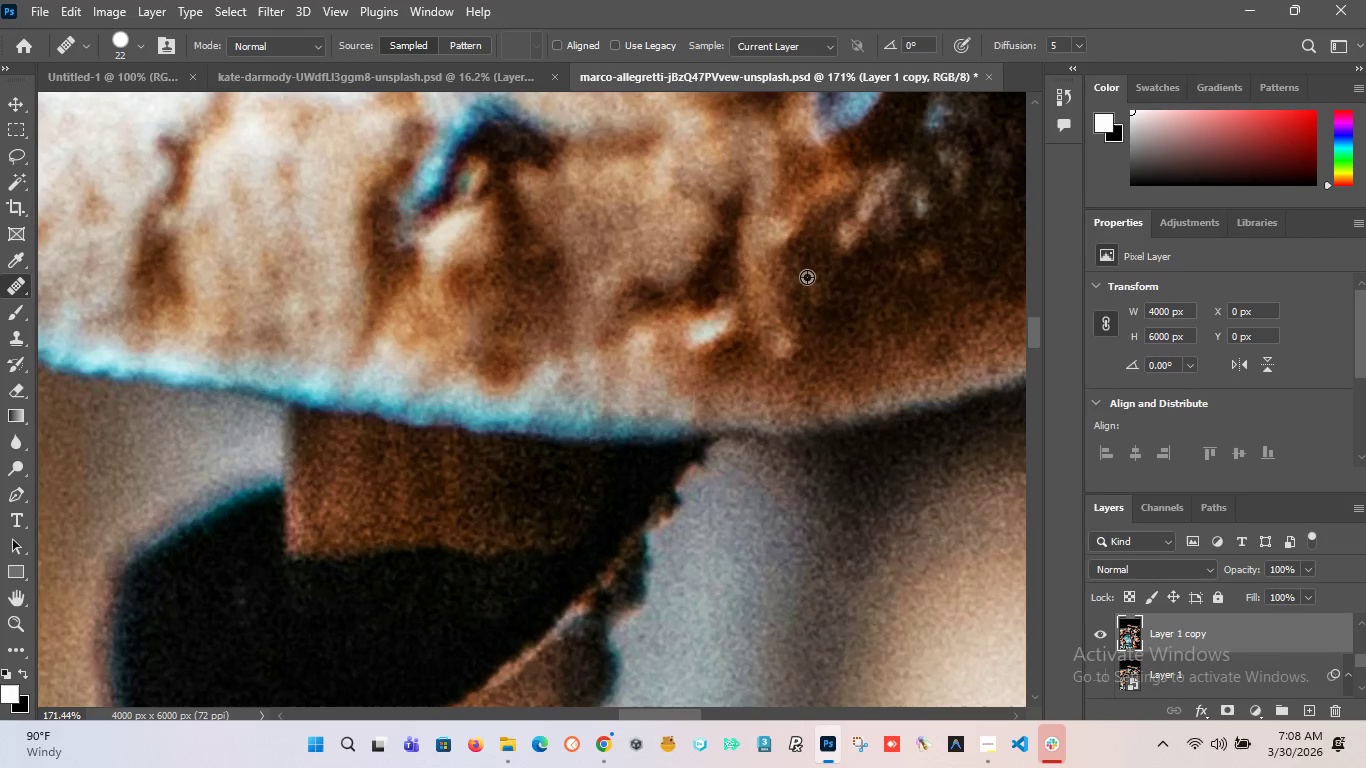 
left_click([807, 269])
 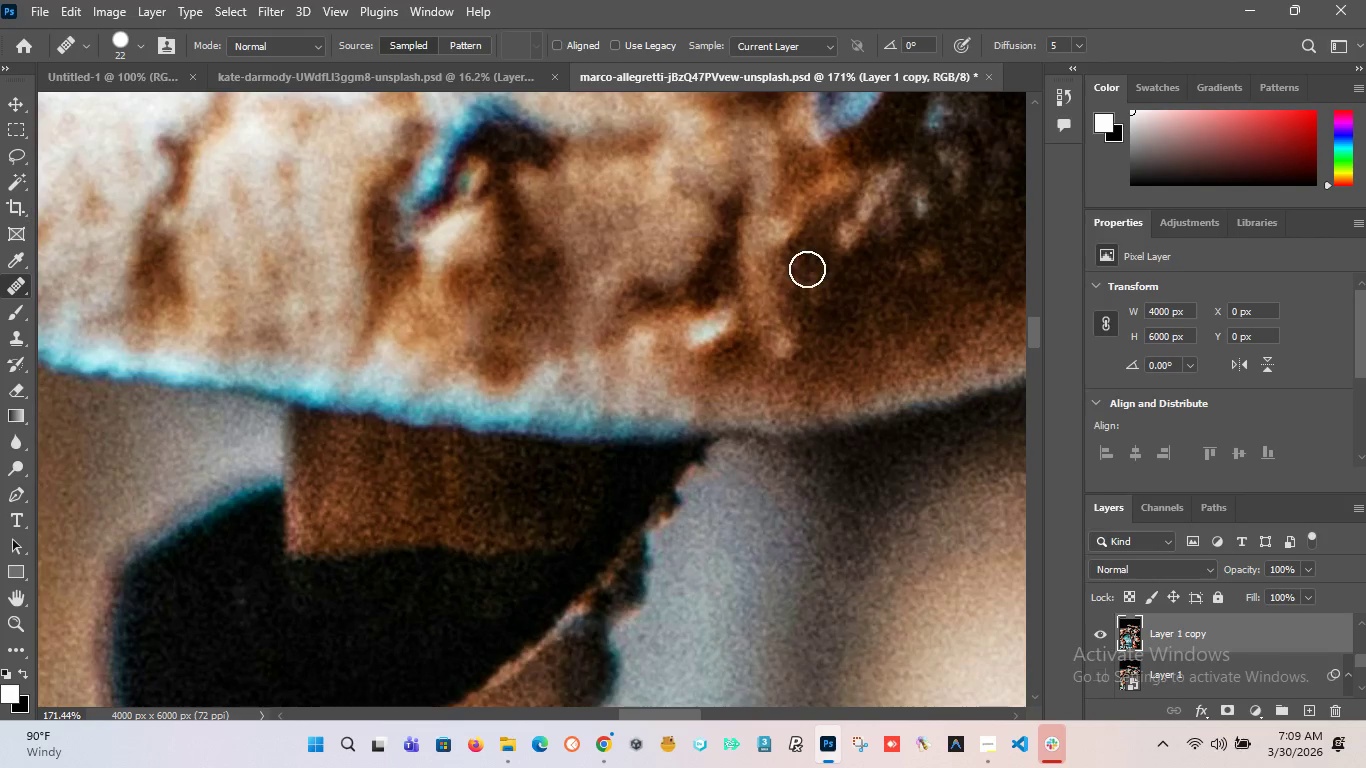 
hold_key(key=AltLeft, duration=4.0)
left_click([792, 237])
 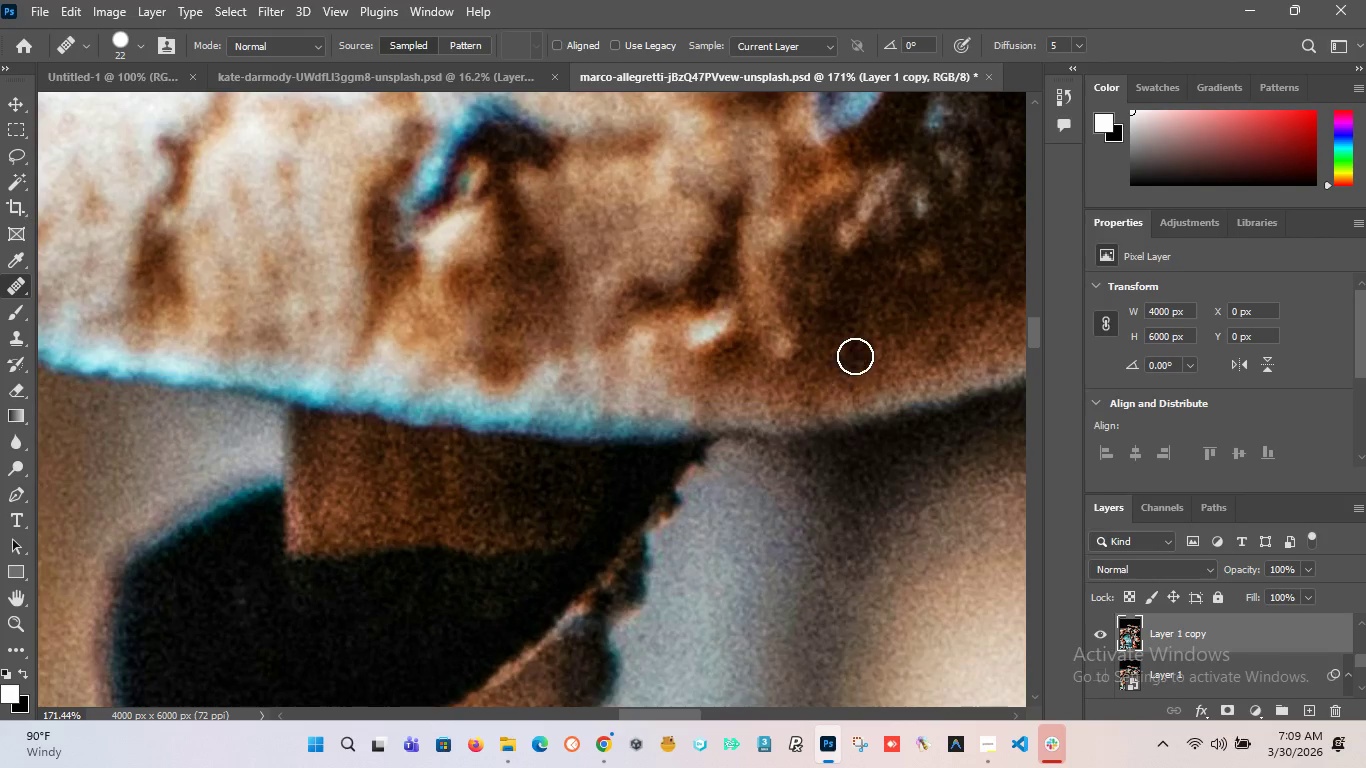 
key(Control+Z)
 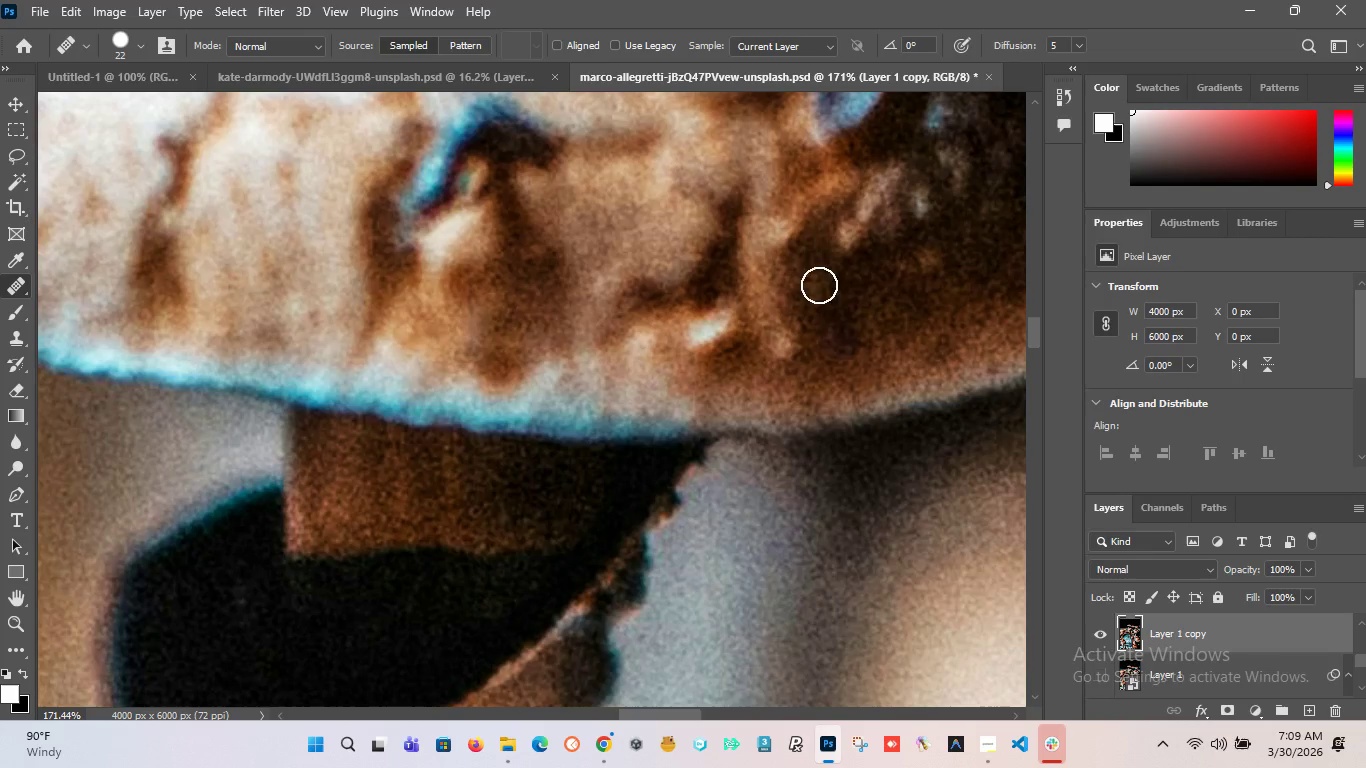 
hold_key(key=AltLeft, duration=1.41)
 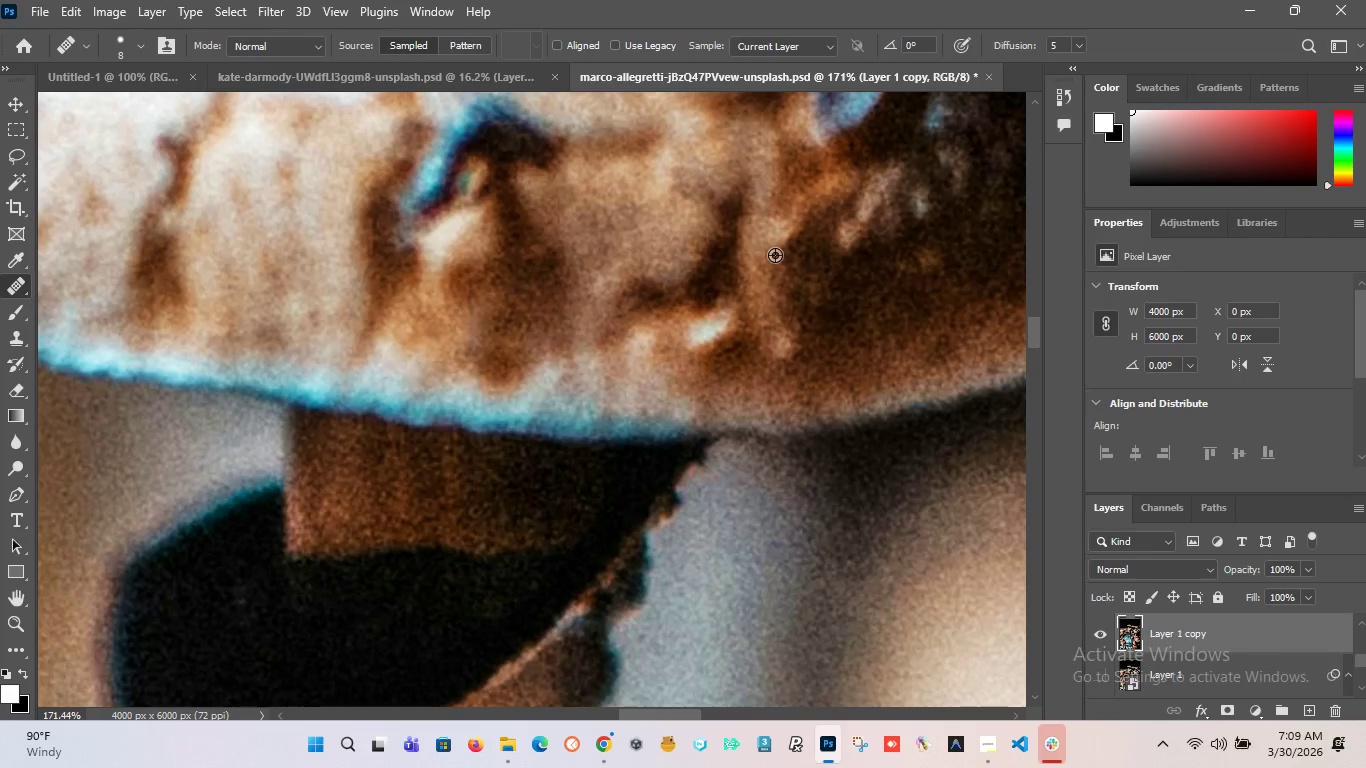 
hold_key(key=AltLeft, duration=0.94)
left_click([794, 257])
 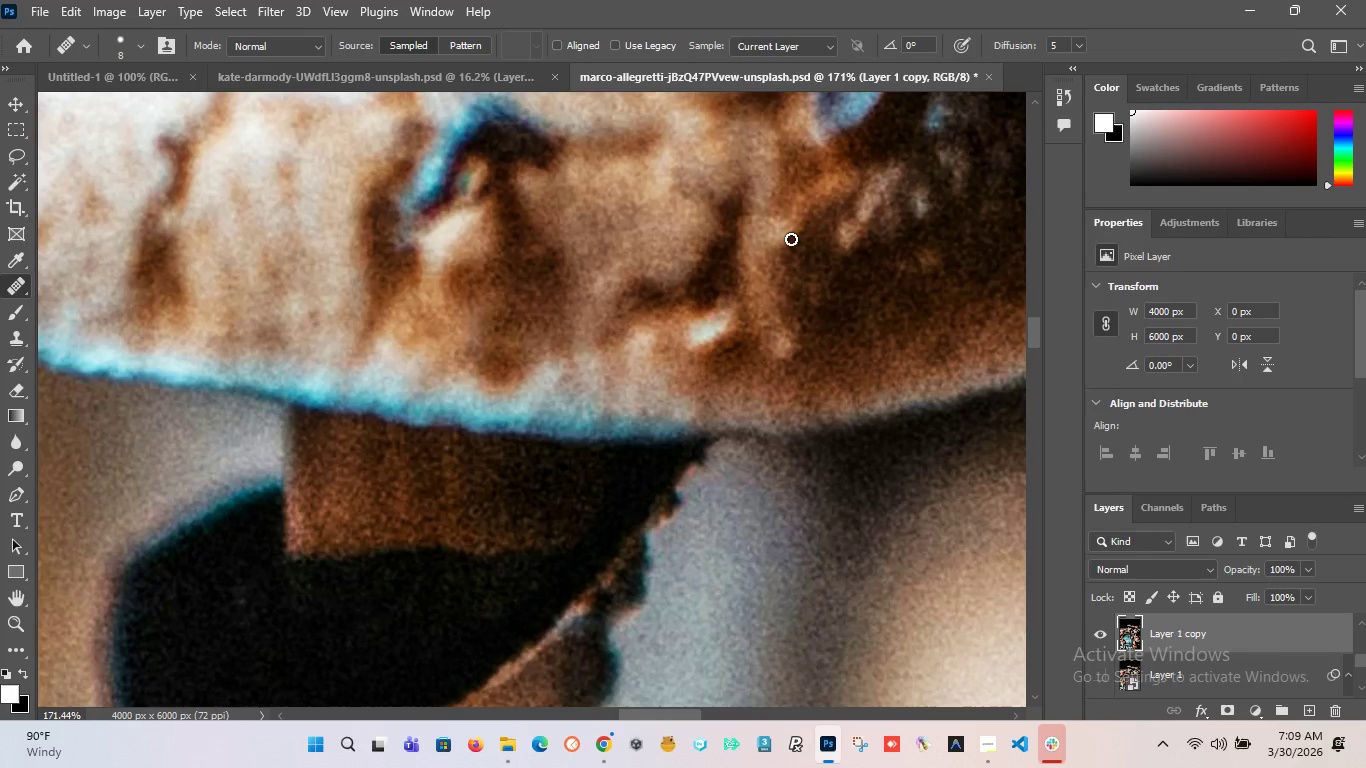 
left_click_drag(start_coordinate=[791, 239], to_coordinate=[785, 254])
 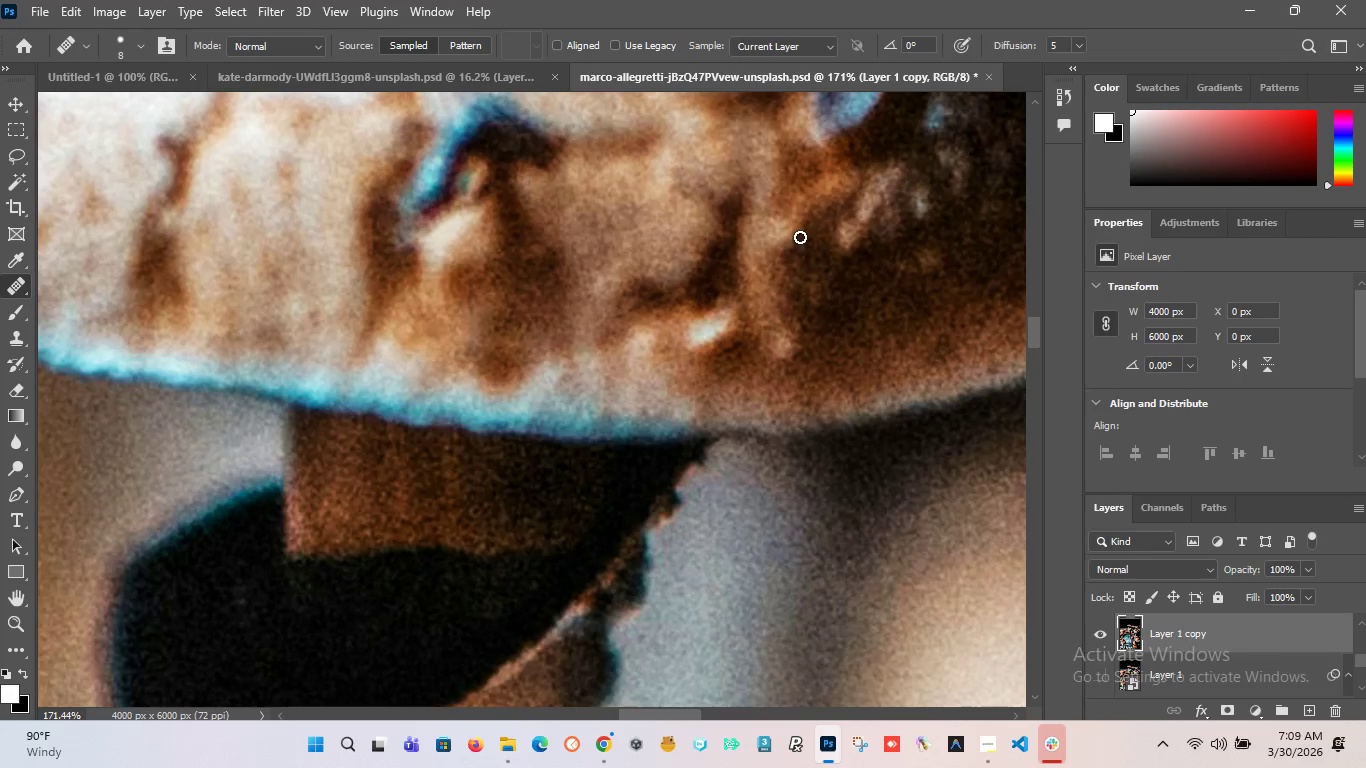 
left_click_drag(start_coordinate=[796, 235], to_coordinate=[793, 265])
 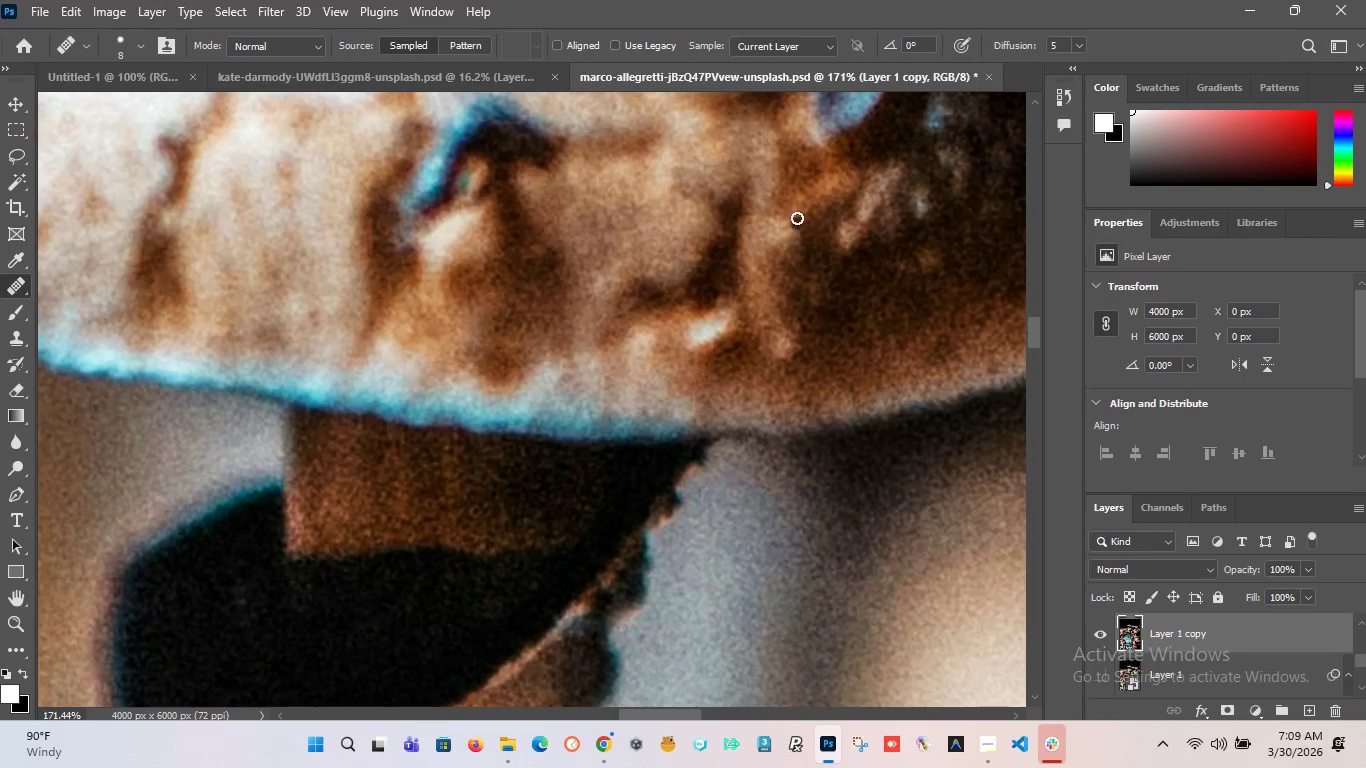 
left_click_drag(start_coordinate=[797, 223], to_coordinate=[796, 289])
 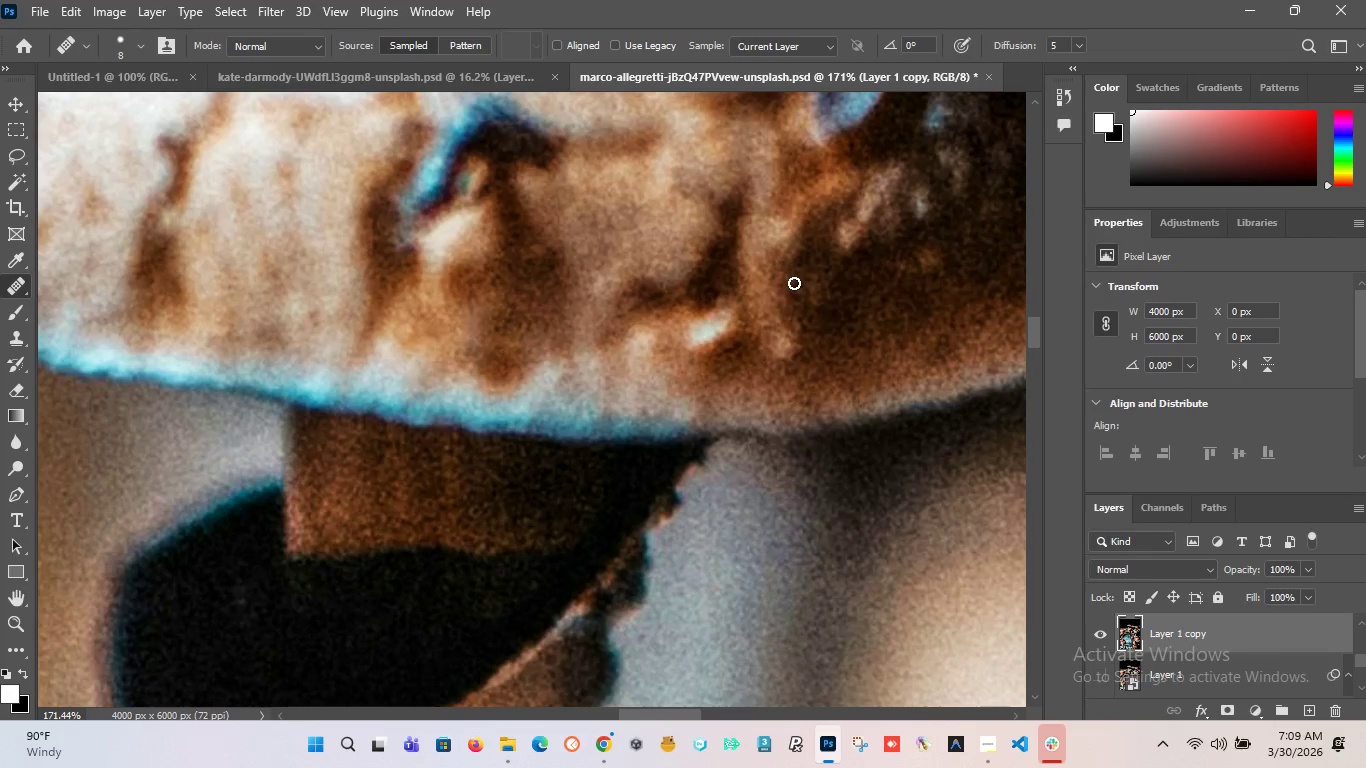 
hold_key(key=AltLeft, duration=1.52)
 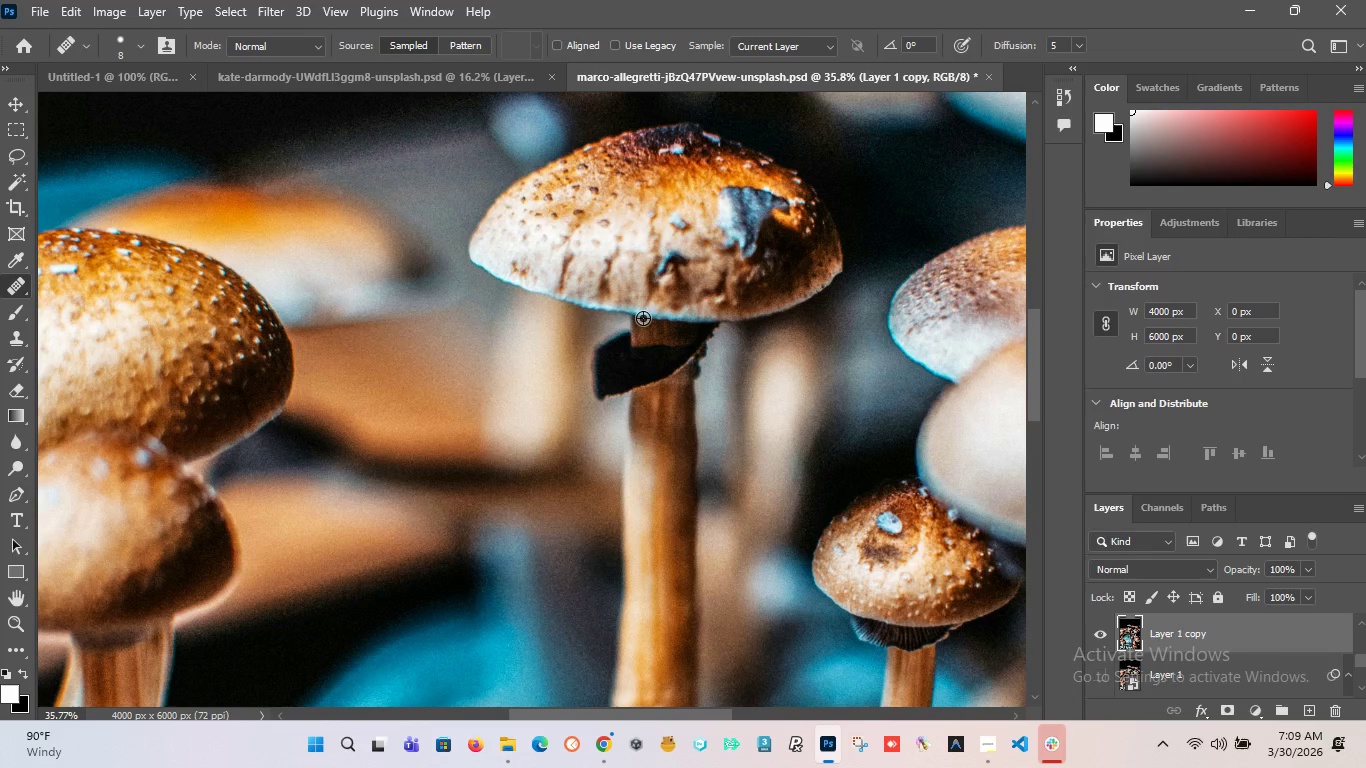 
hold_key(key=AltLeft, duration=1.5)
 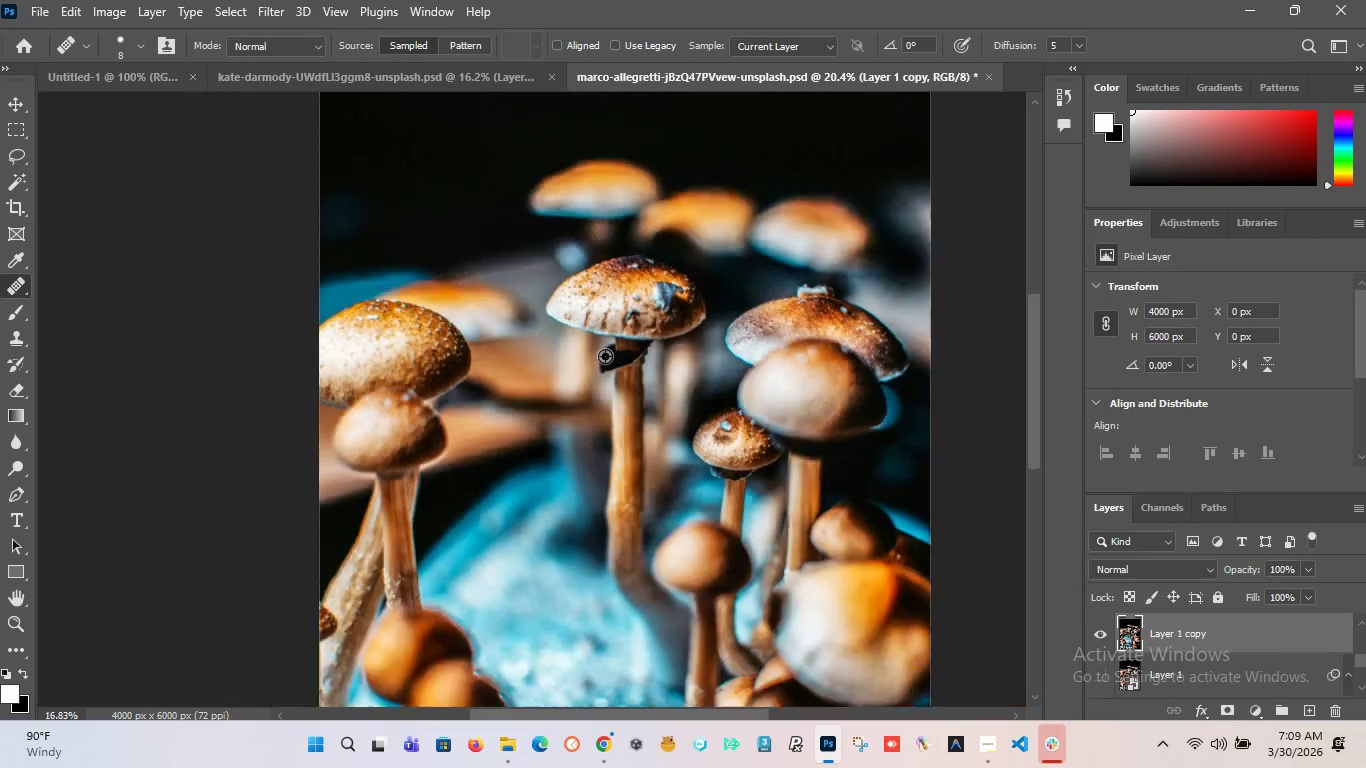 
scroll: coordinate [721, 292], scroll_direction: down, amount: 17.0
 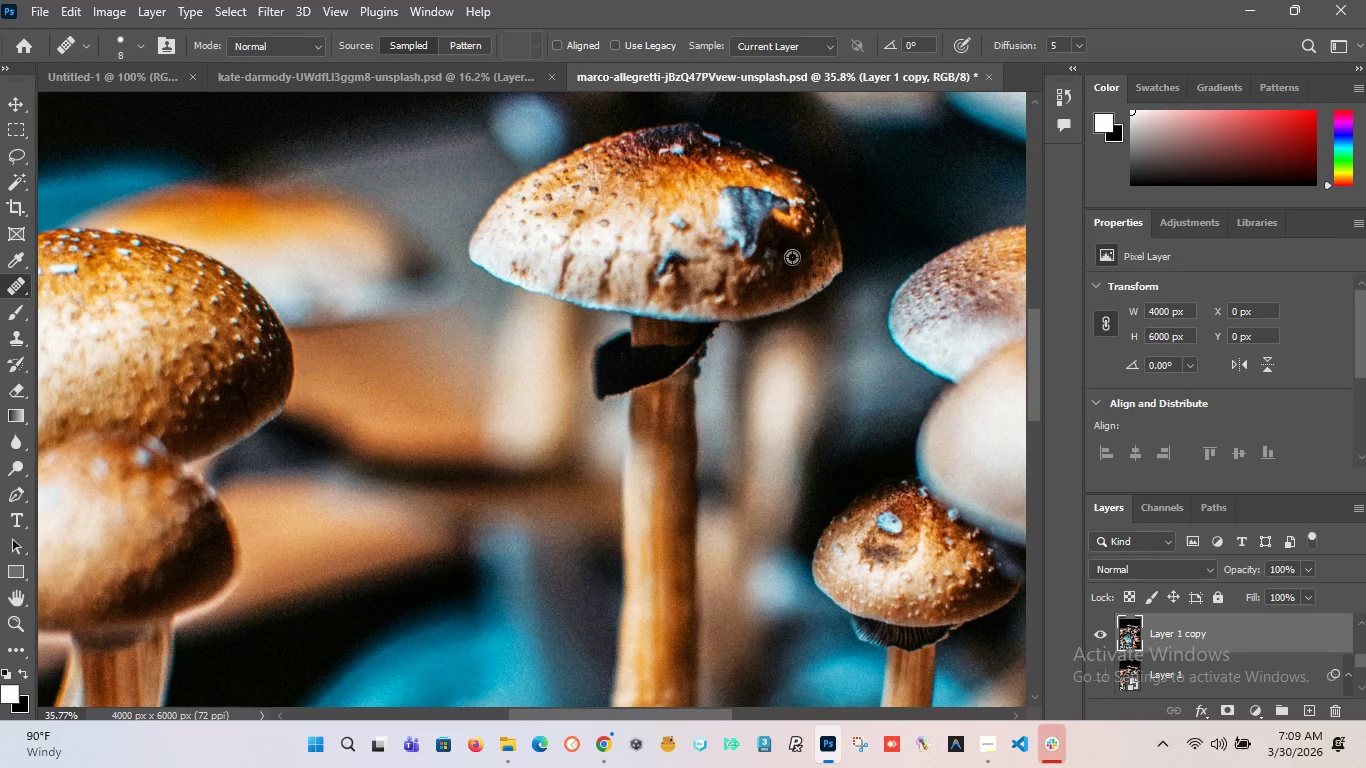 
hold_key(key=AltLeft, duration=1.5)
 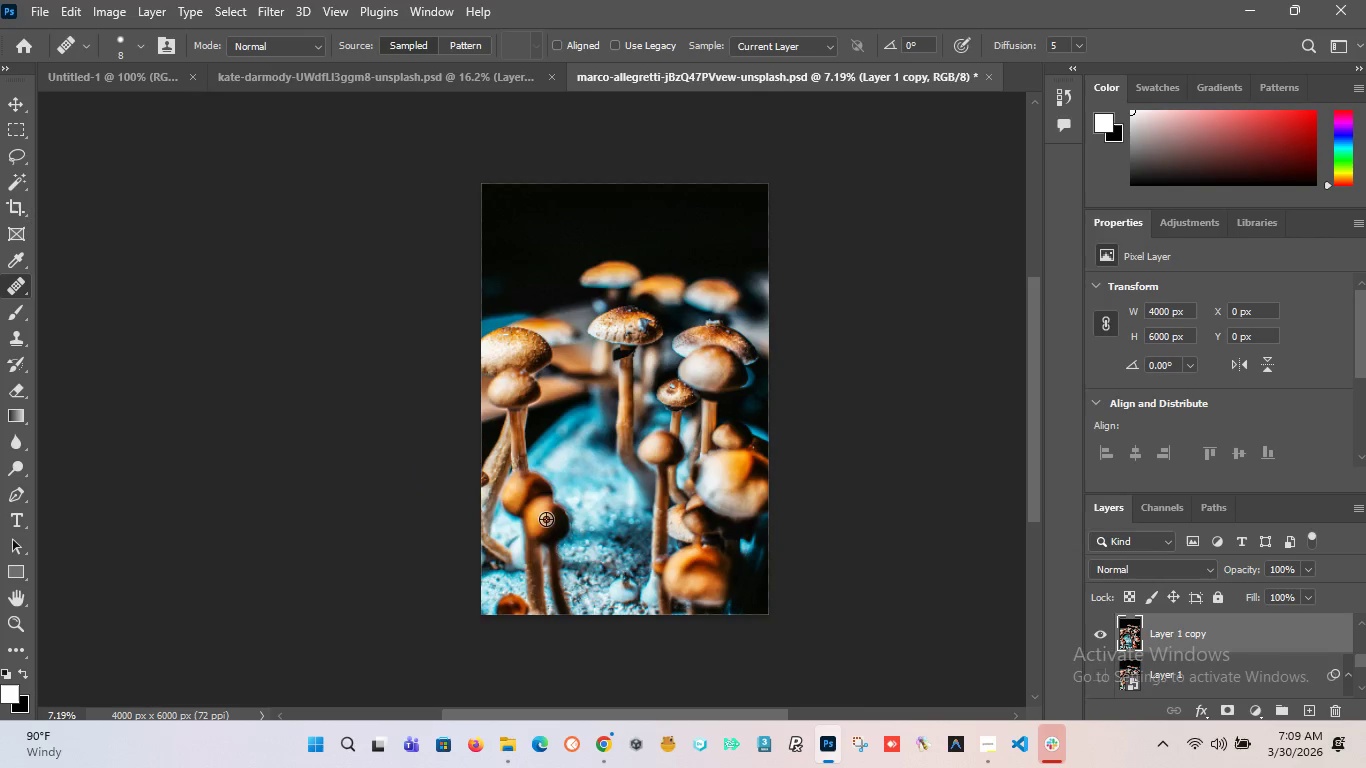 
hold_key(key=AltLeft, duration=1.5)
 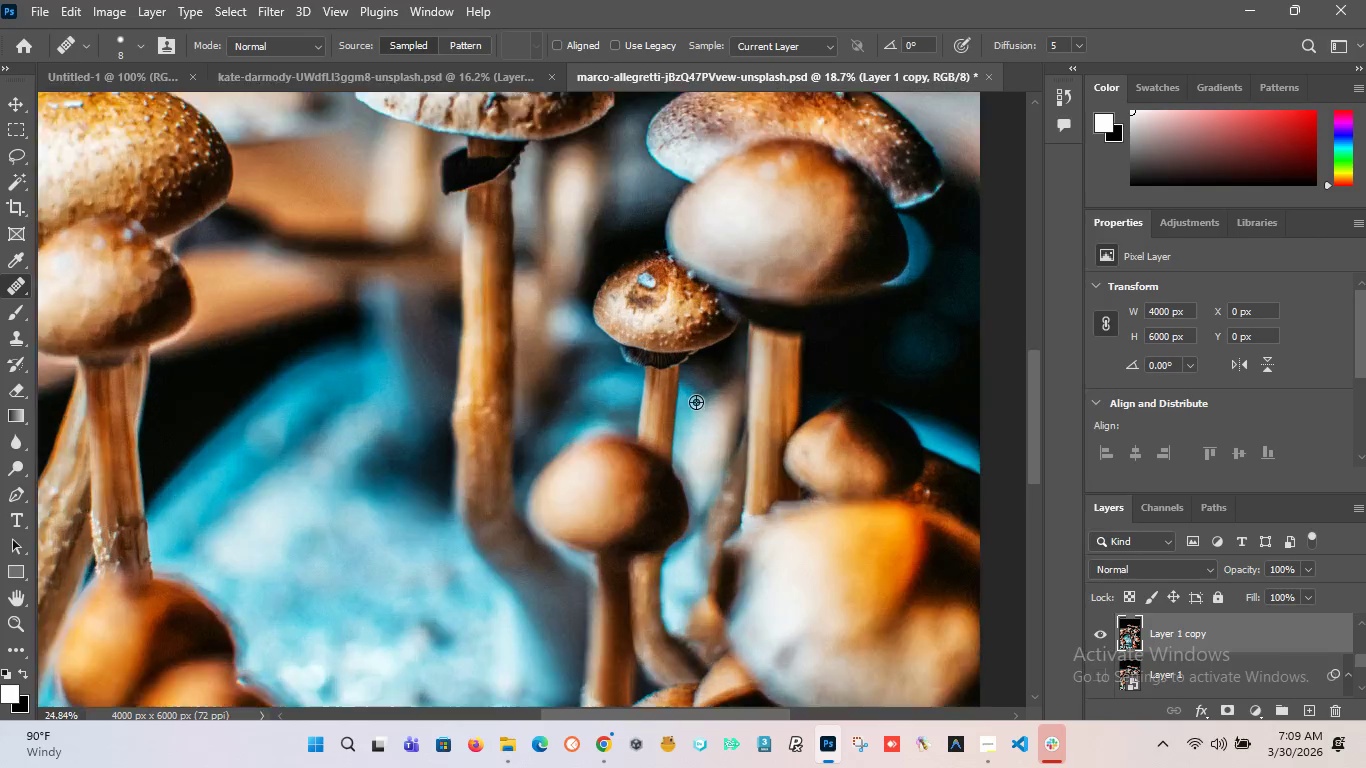 
scroll: coordinate [632, 349], scroll_direction: down, amount: 17.0
 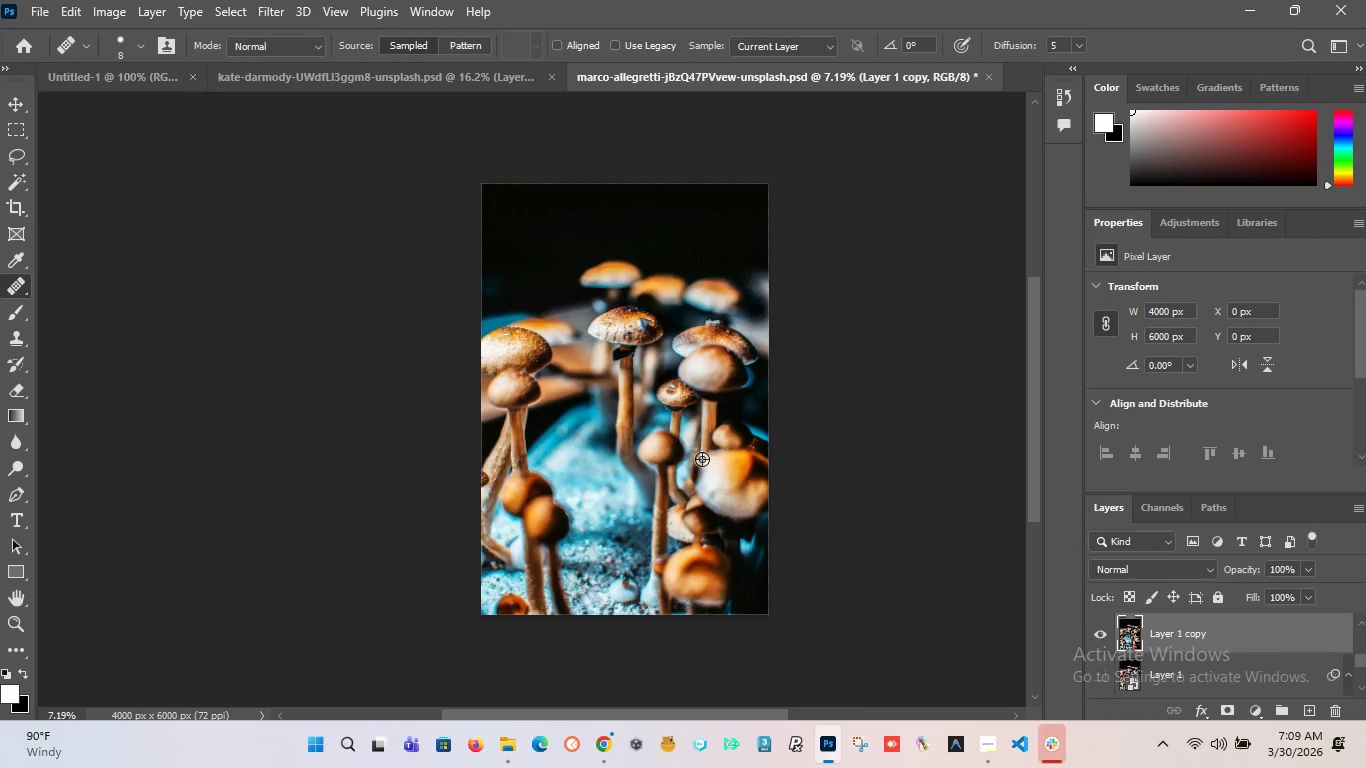 
hold_key(key=AltLeft, duration=1.51)
scroll: coordinate [696, 395], scroll_direction: up, amount: 18.0
 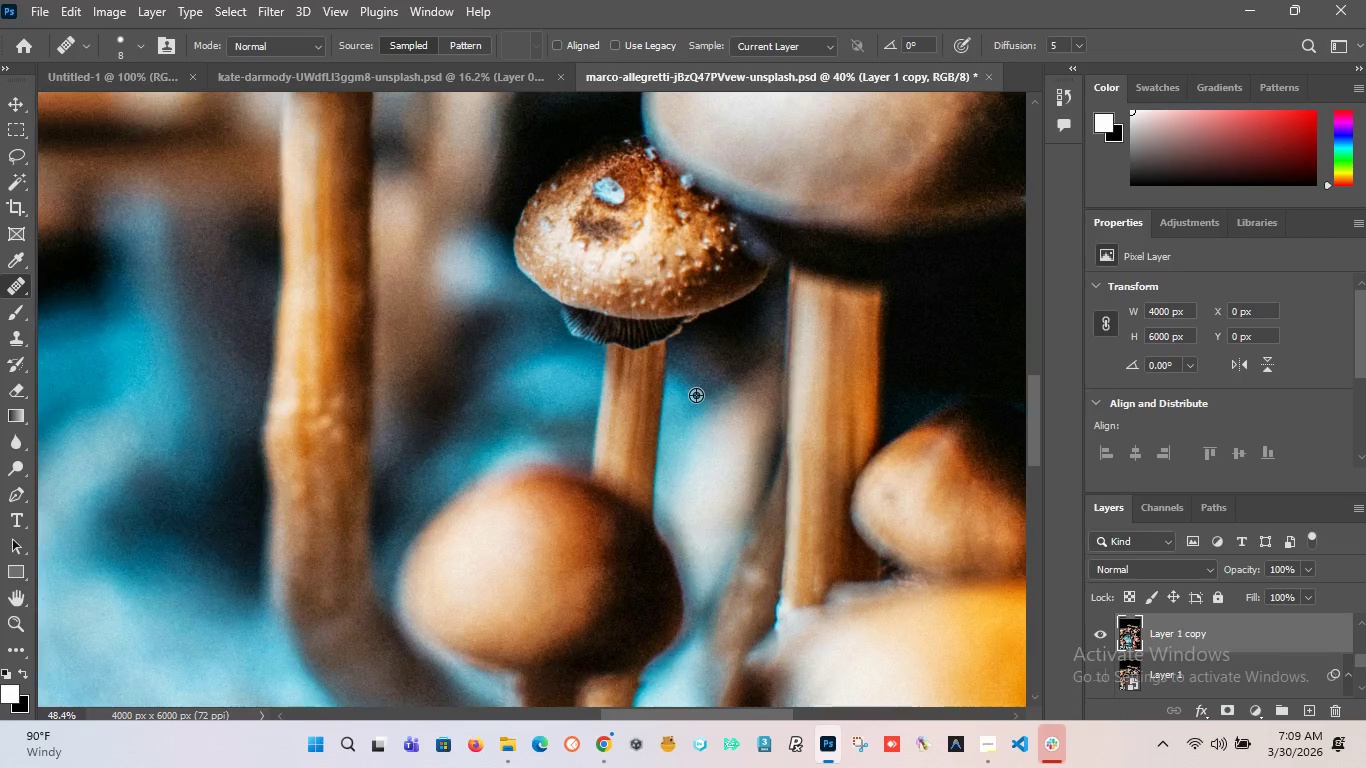 
hold_key(key=AltLeft, duration=1.5)
 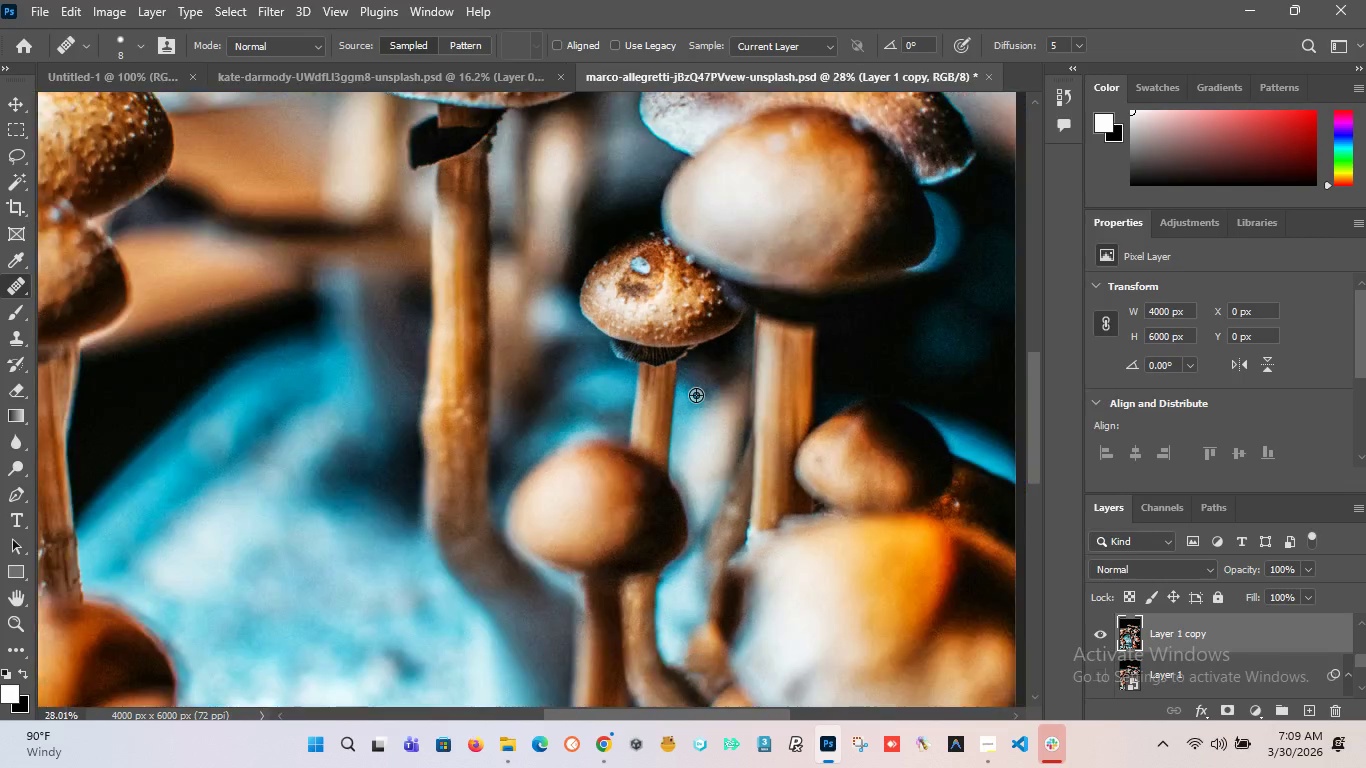 
hold_key(key=AltLeft, duration=1.5)
 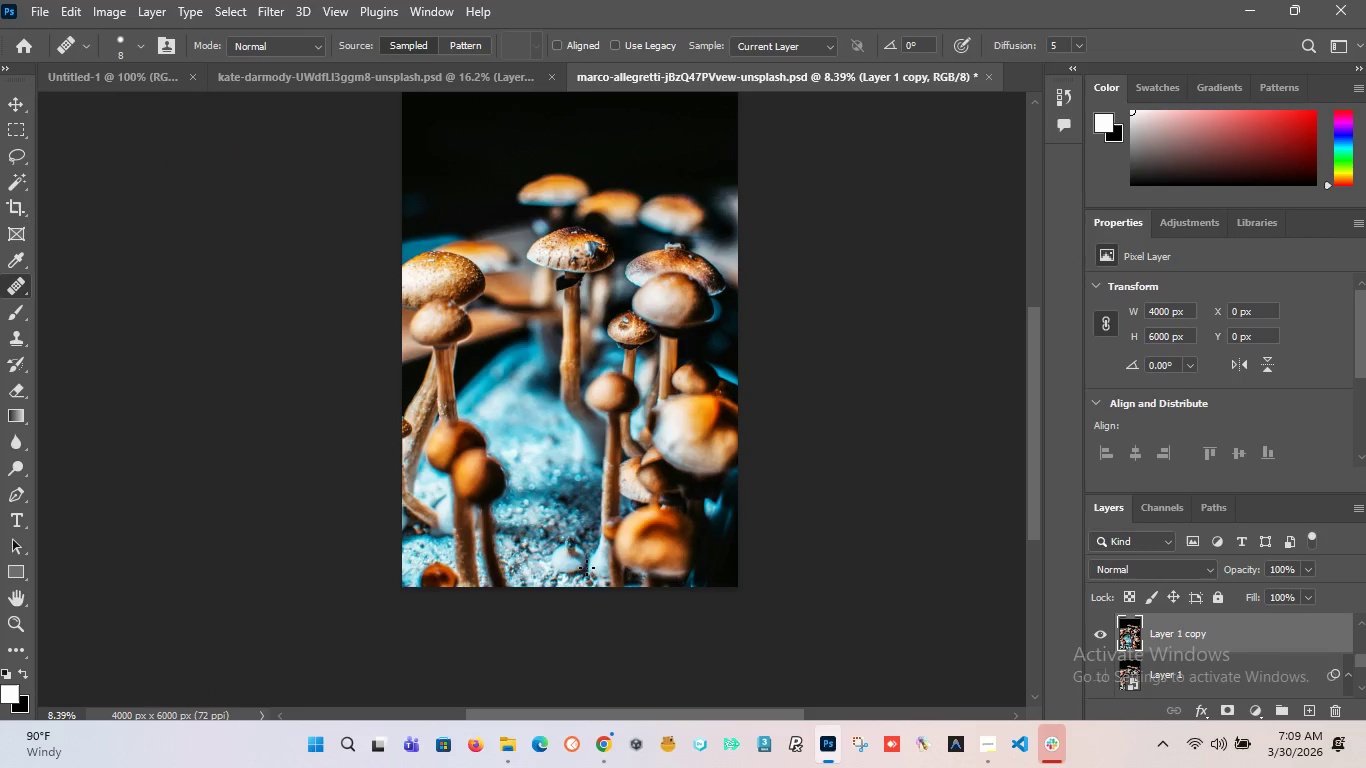 
hold_key(key=AltLeft, duration=0.47)
 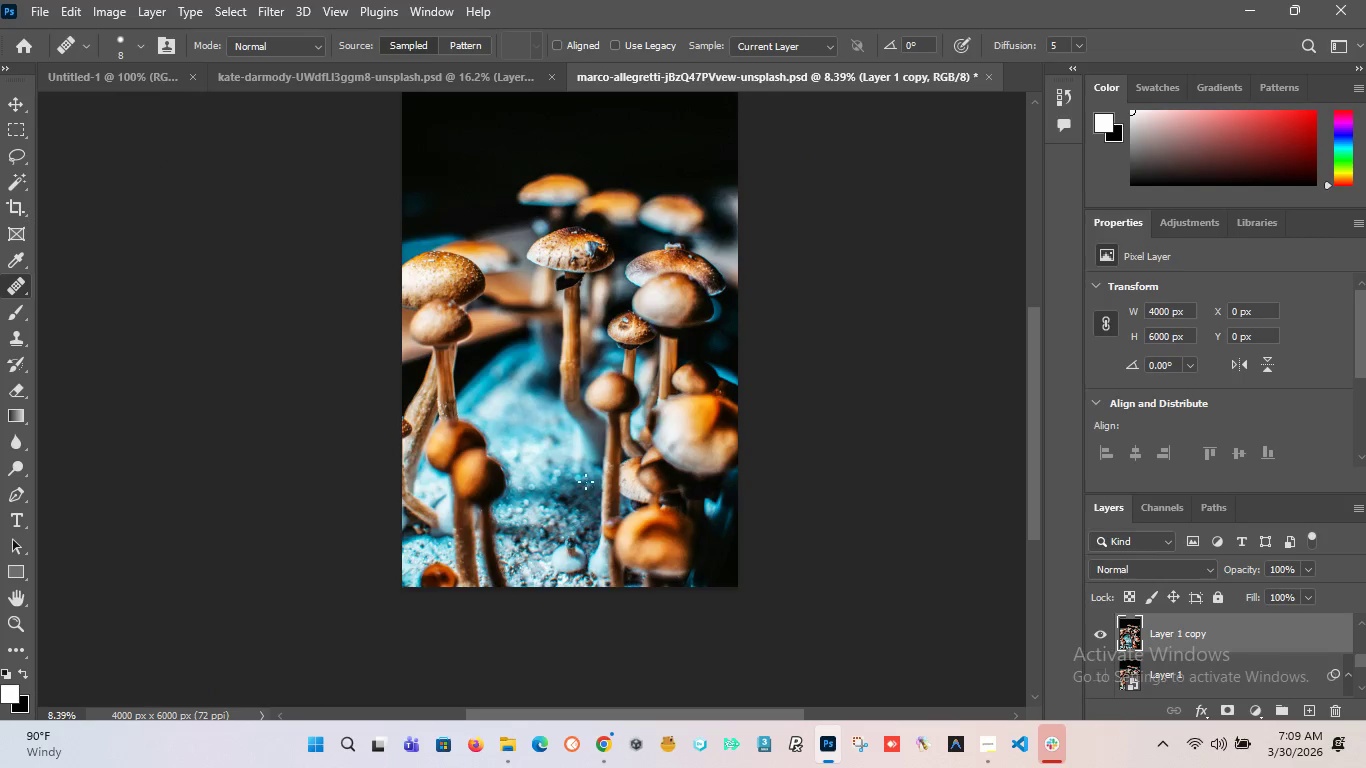 
scroll: coordinate [619, 344], scroll_direction: down, amount: 28.0
 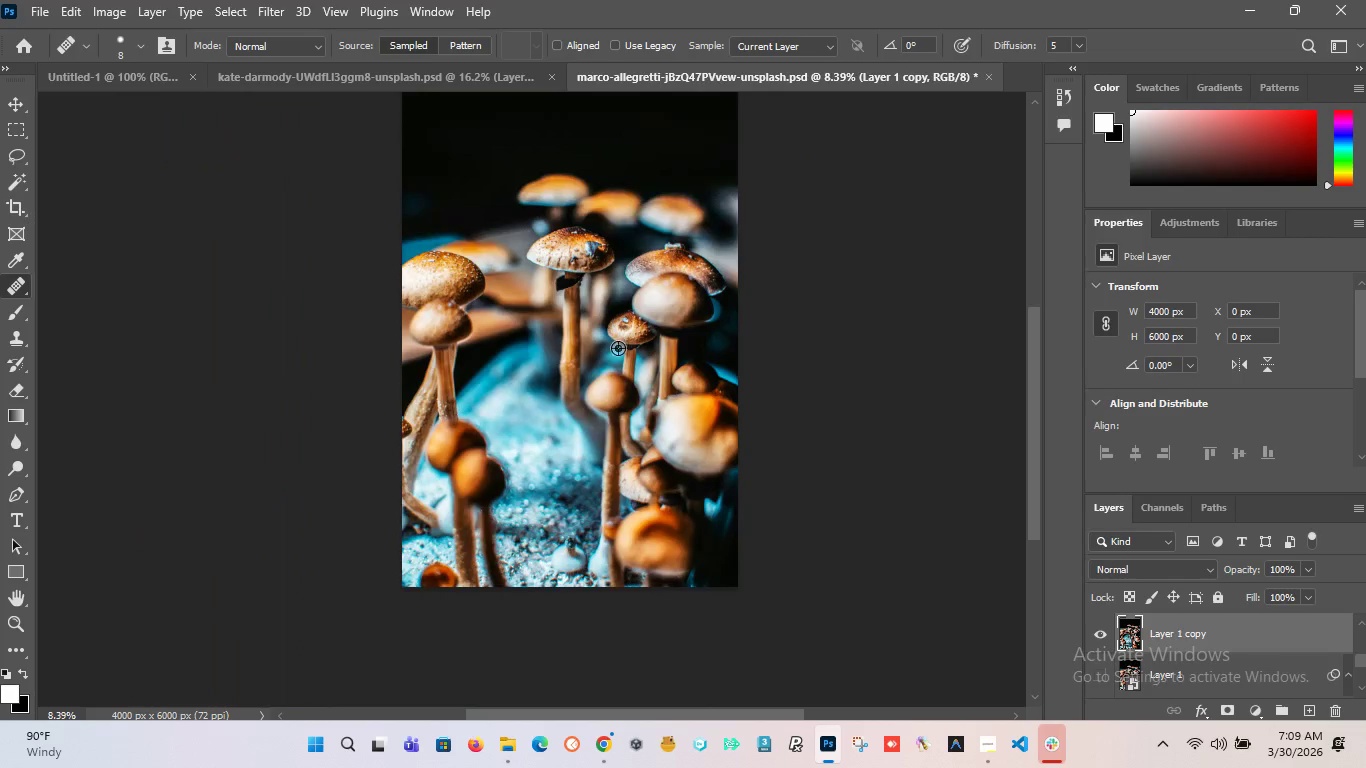 
hold_key(key=AltLeft, duration=1.53)
 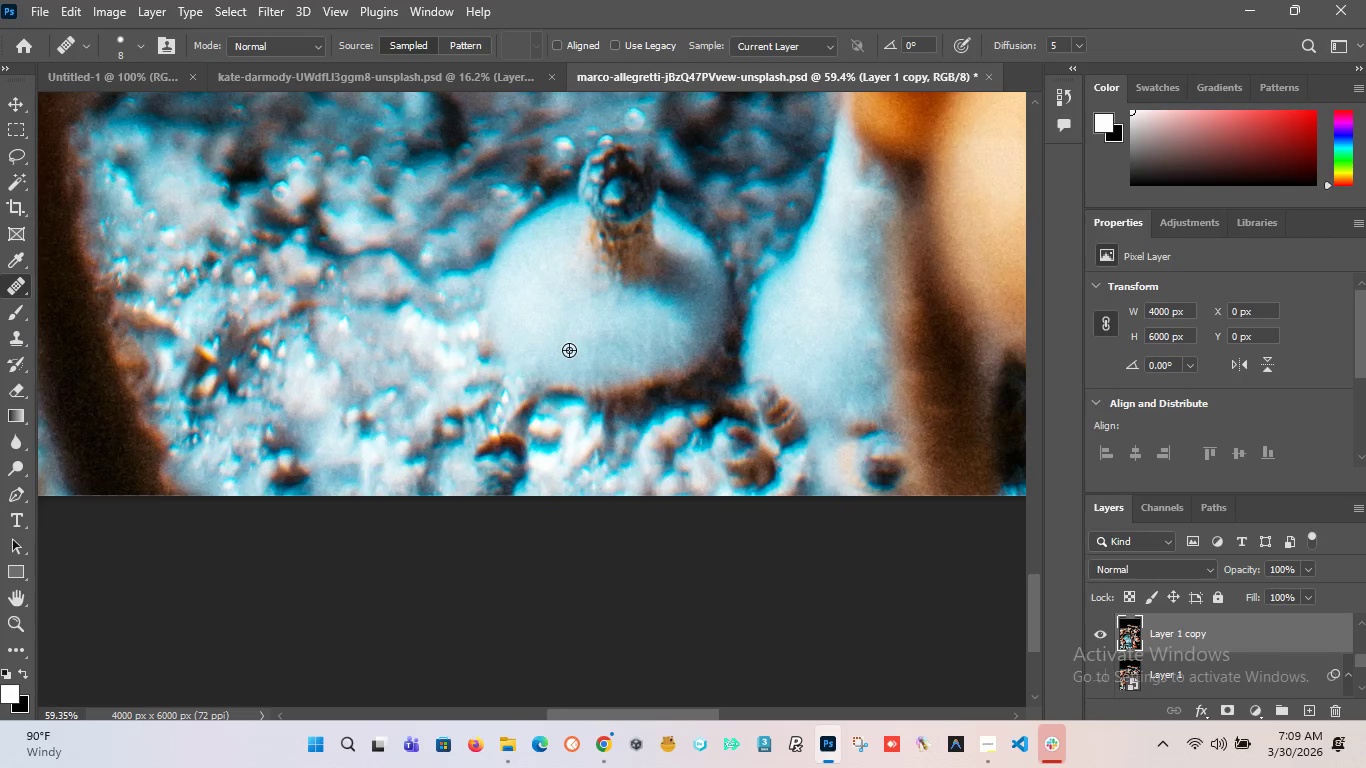 
scroll: coordinate [586, 482], scroll_direction: down, amount: 12.0
 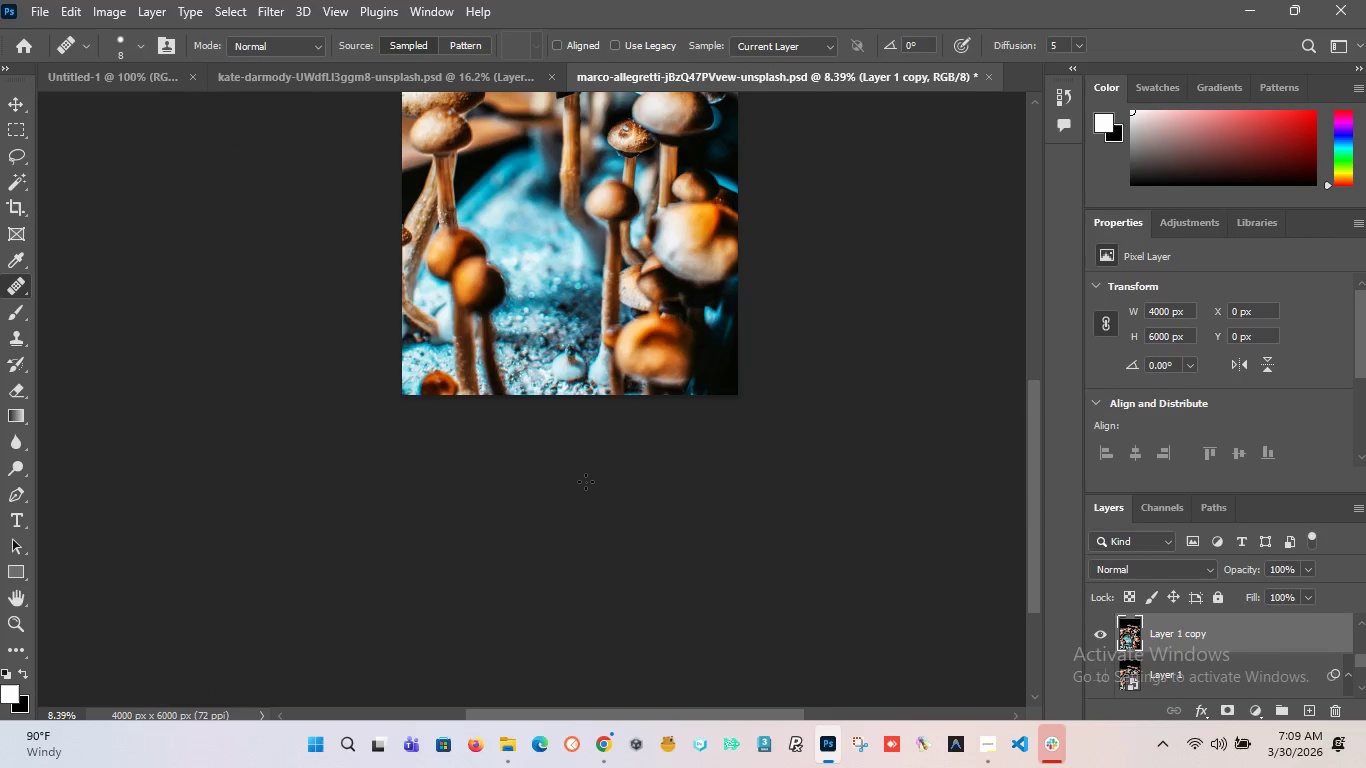 
hold_key(key=AltLeft, duration=1.5)
scroll: coordinate [569, 350], scroll_direction: up, amount: 24.0
 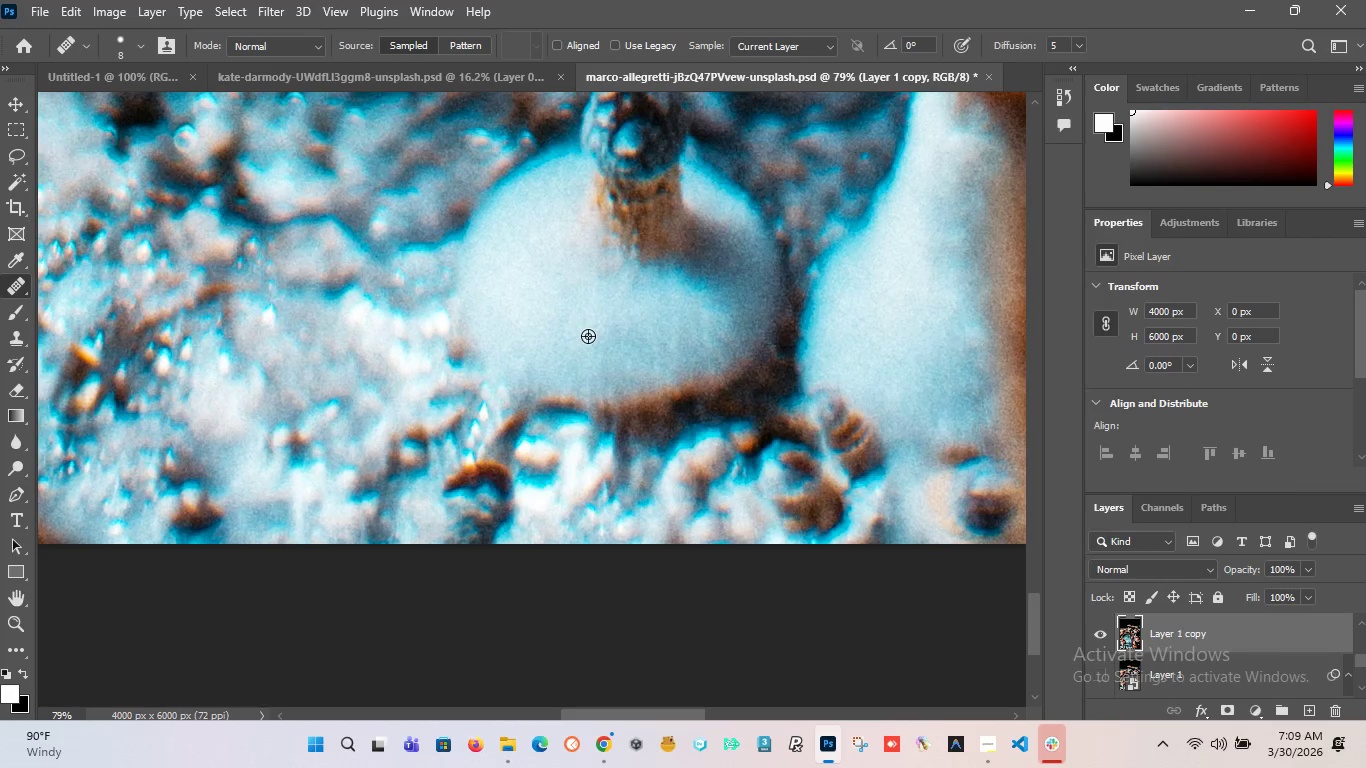 
hold_key(key=AltLeft, duration=1.41)
scroll: coordinate [616, 317], scroll_direction: down, amount: 26.0
 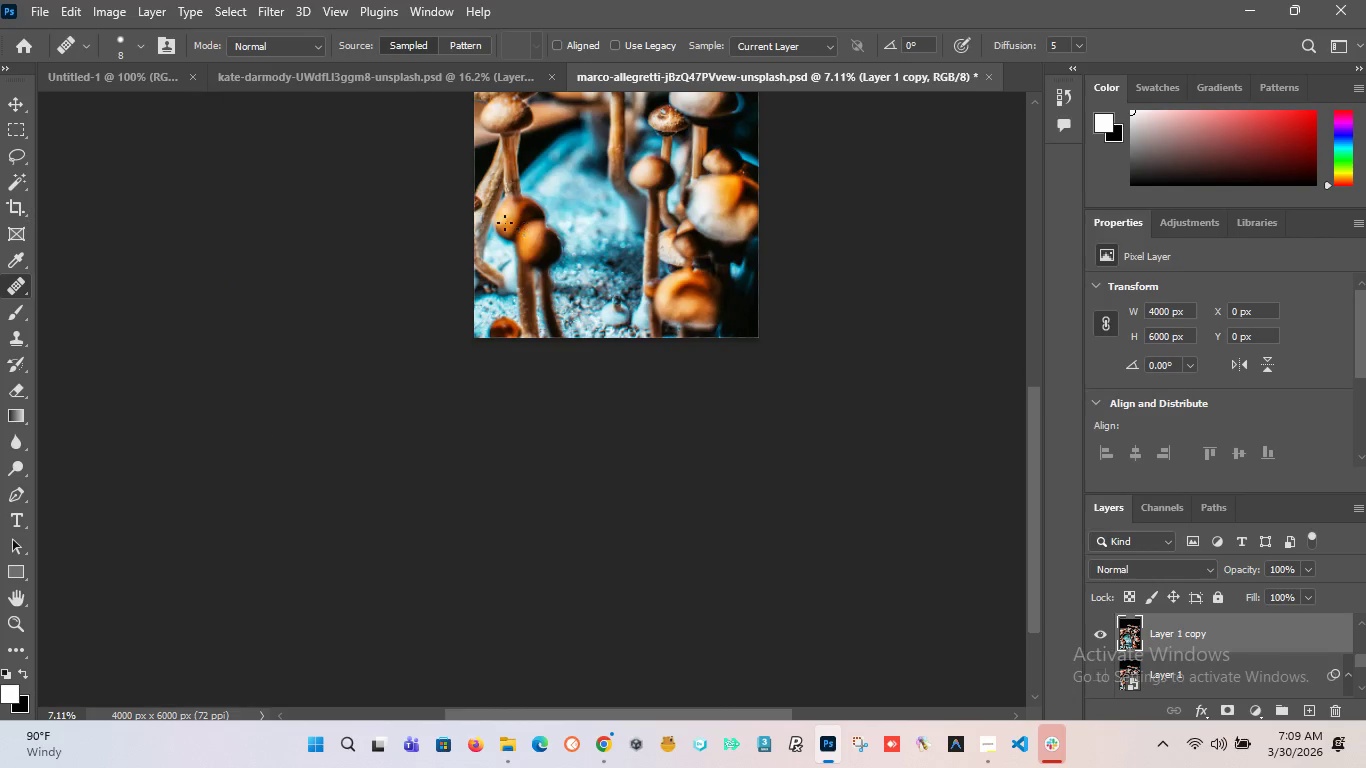 
hold_key(key=AltLeft, duration=1.5)
 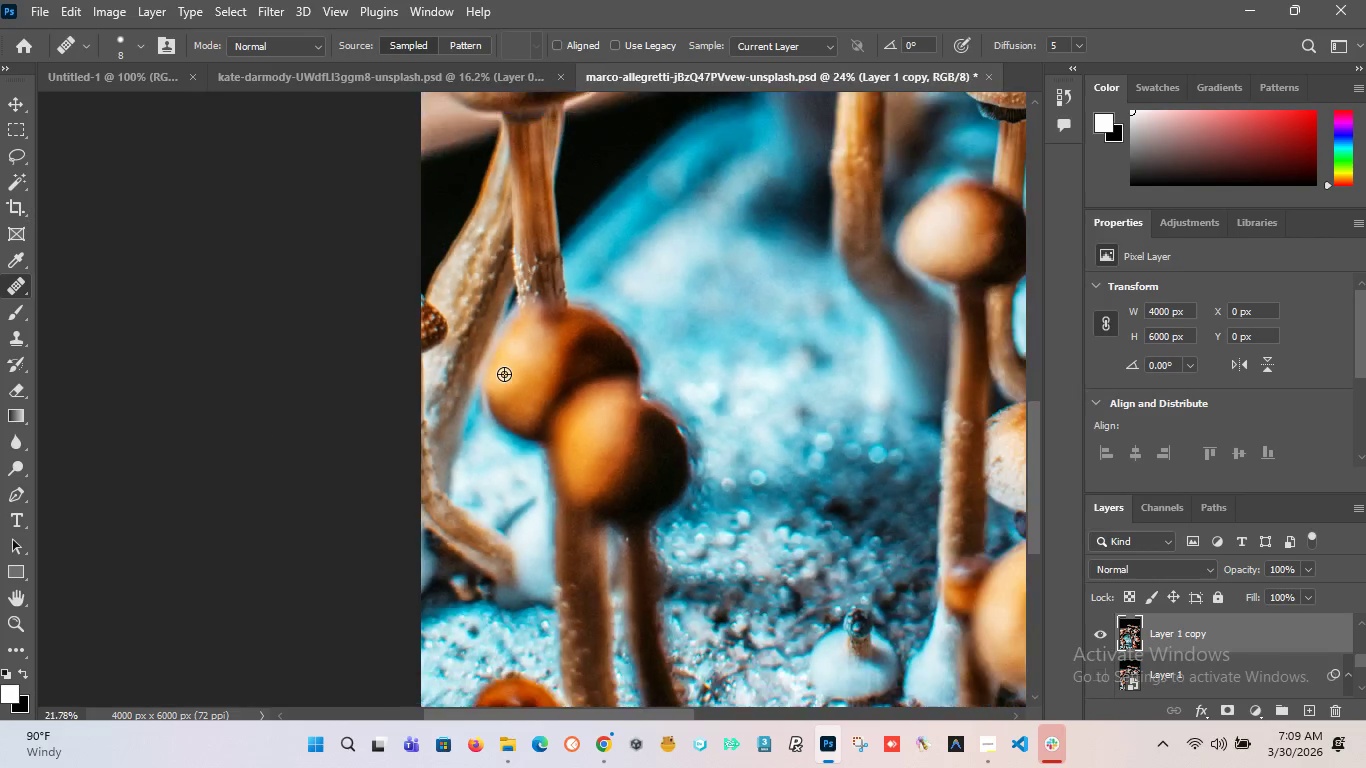 
scroll: coordinate [487, 222], scroll_direction: up, amount: 10.0
 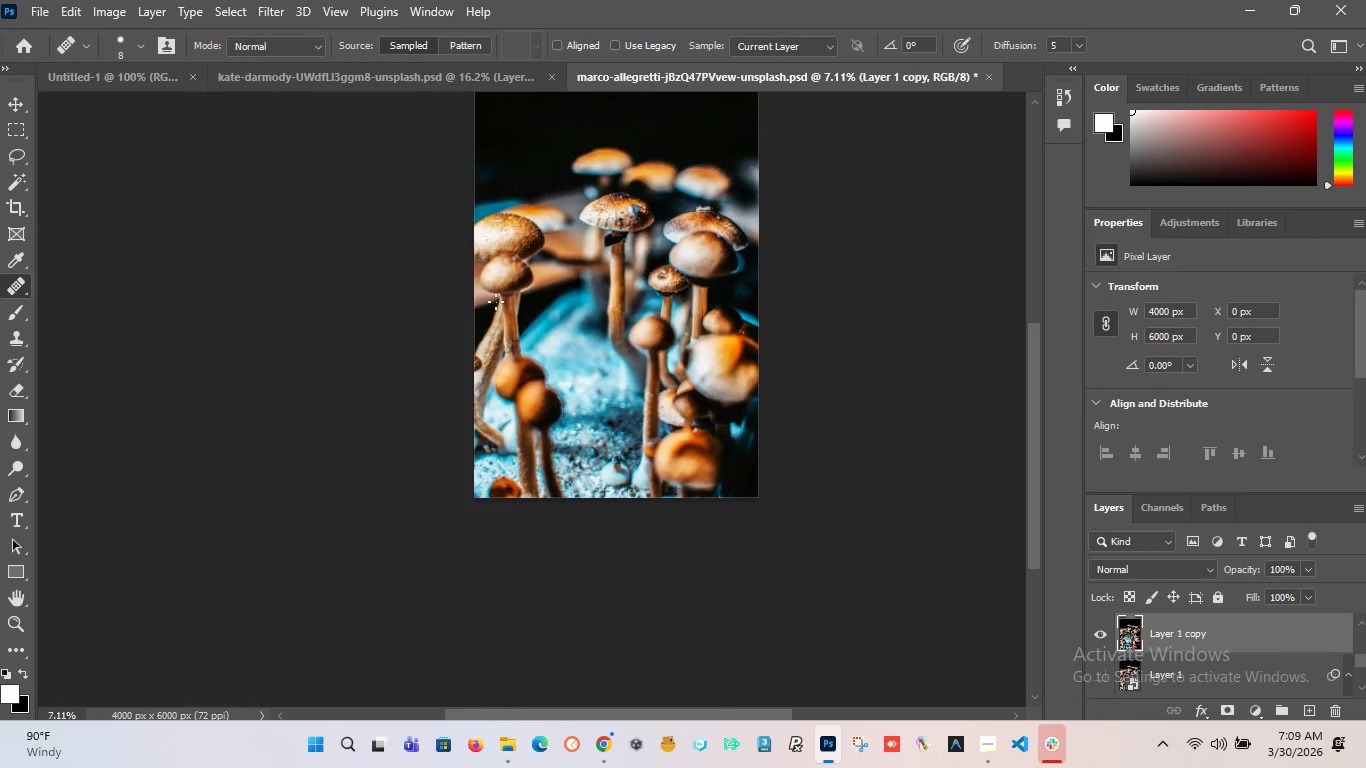 
hold_key(key=AltLeft, duration=1.45)
 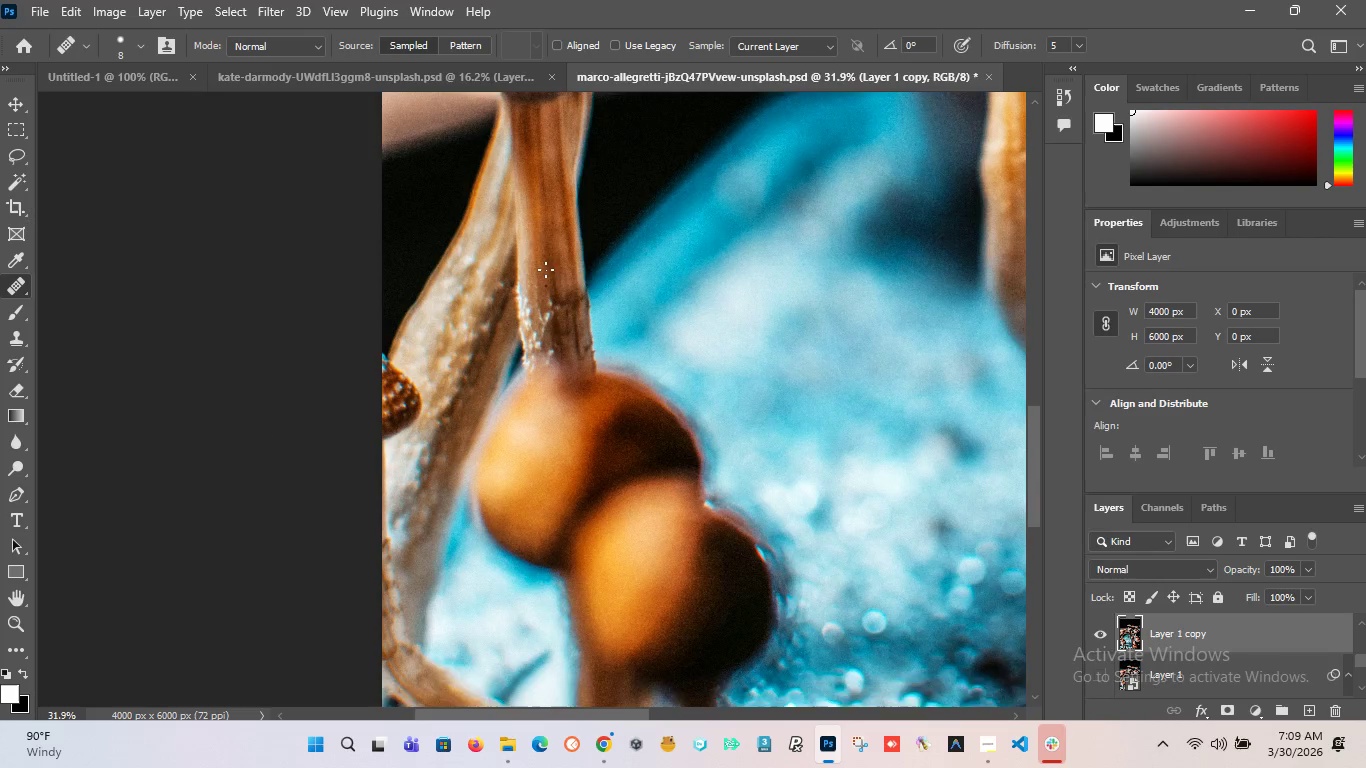 
scroll: coordinate [500, 380], scroll_direction: up, amount: 16.0
 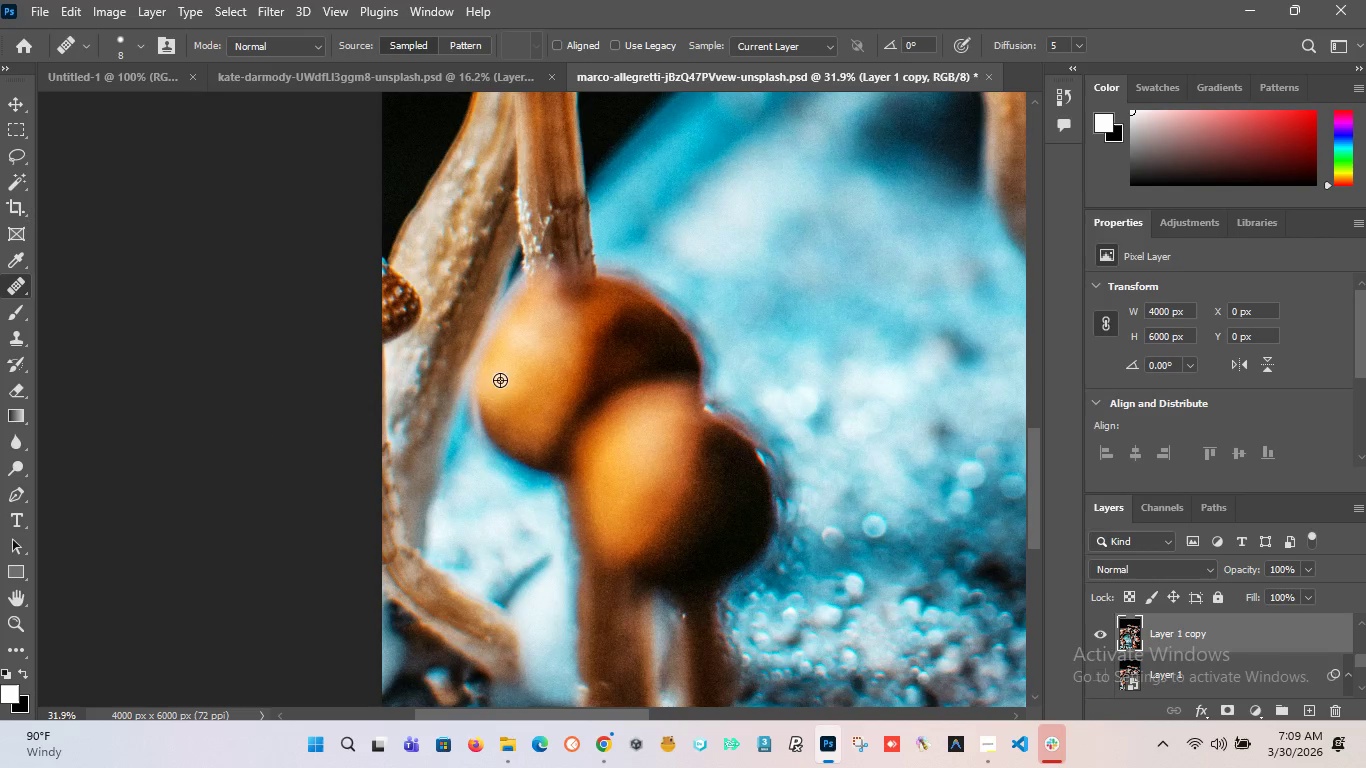 
scroll: coordinate [504, 374], scroll_direction: none, amount: 0.0
 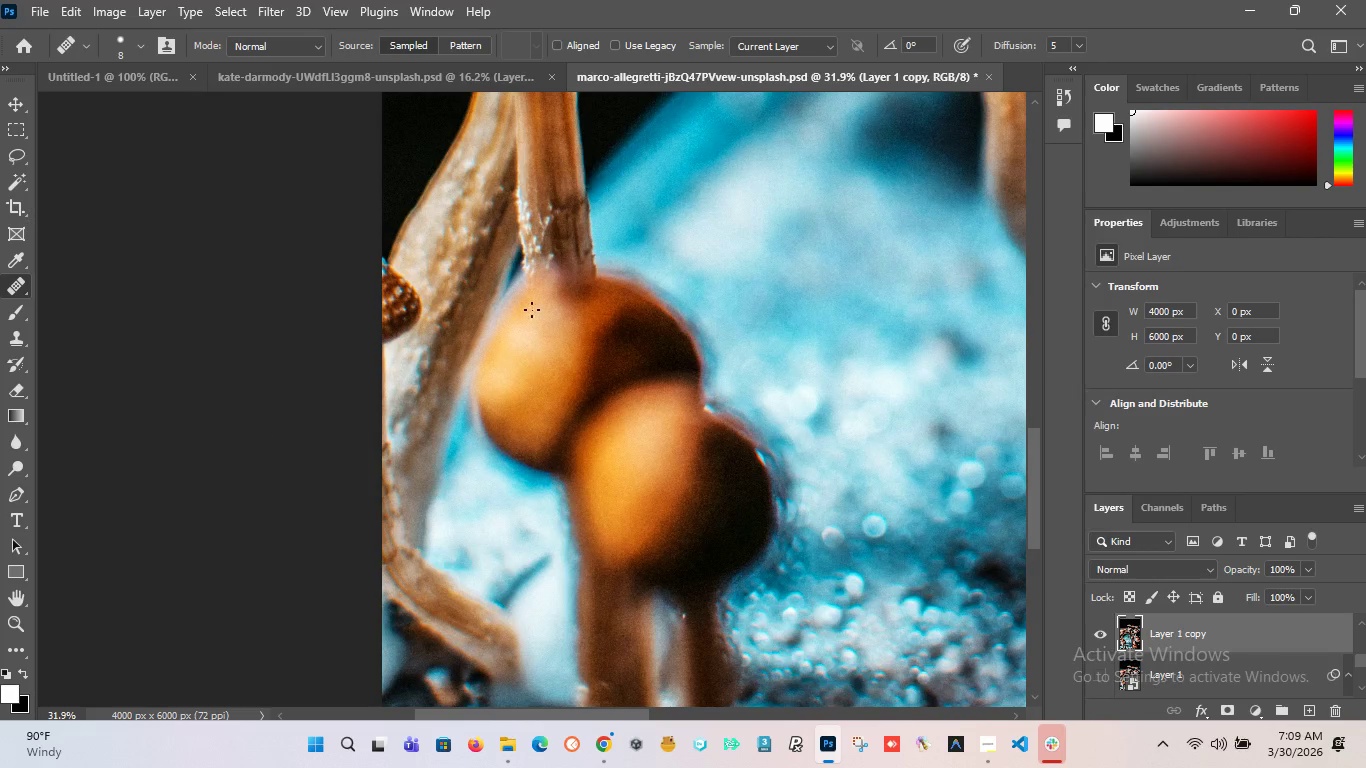 
hold_key(key=AltLeft, duration=1.33)
 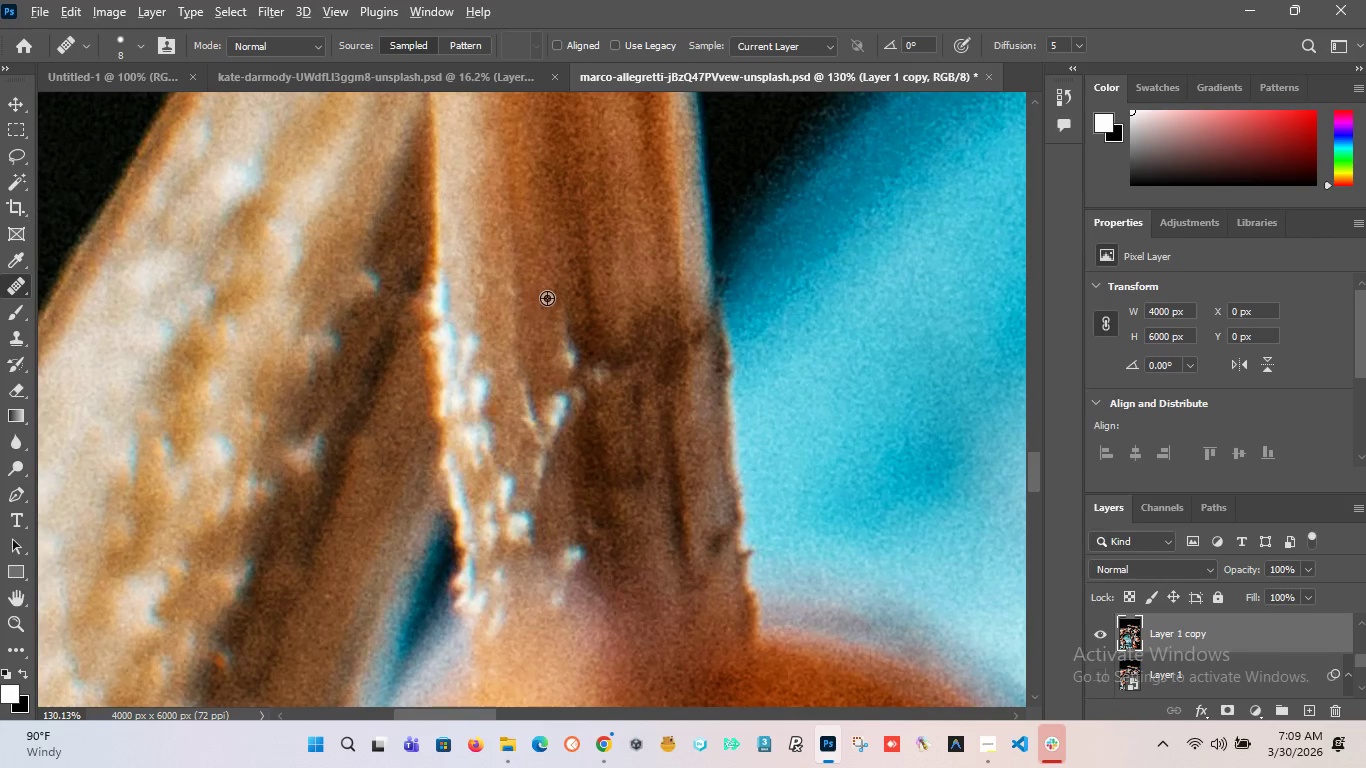 
scroll: coordinate [546, 270], scroll_direction: up, amount: 8.0
 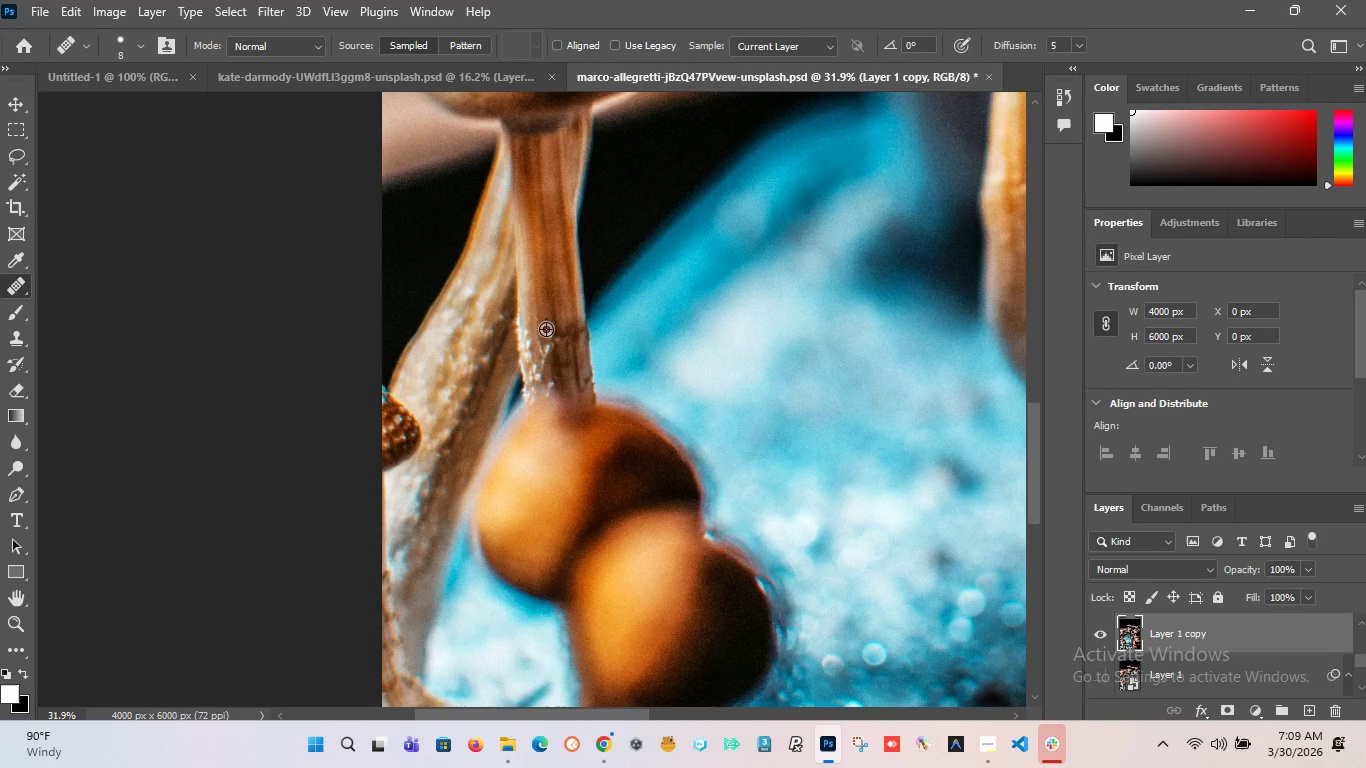 
hold_key(key=AltLeft, duration=0.72)
 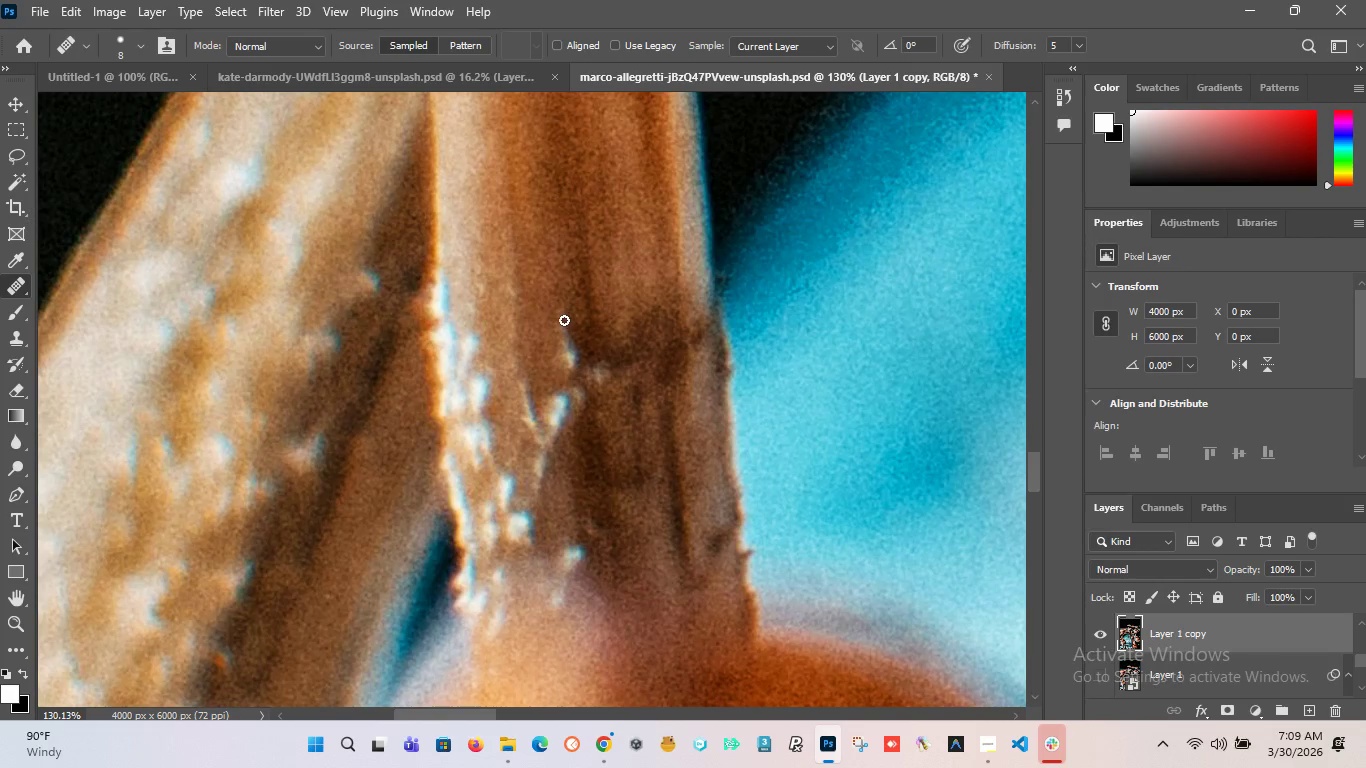 
scroll: coordinate [546, 319], scroll_direction: up, amount: 15.0
 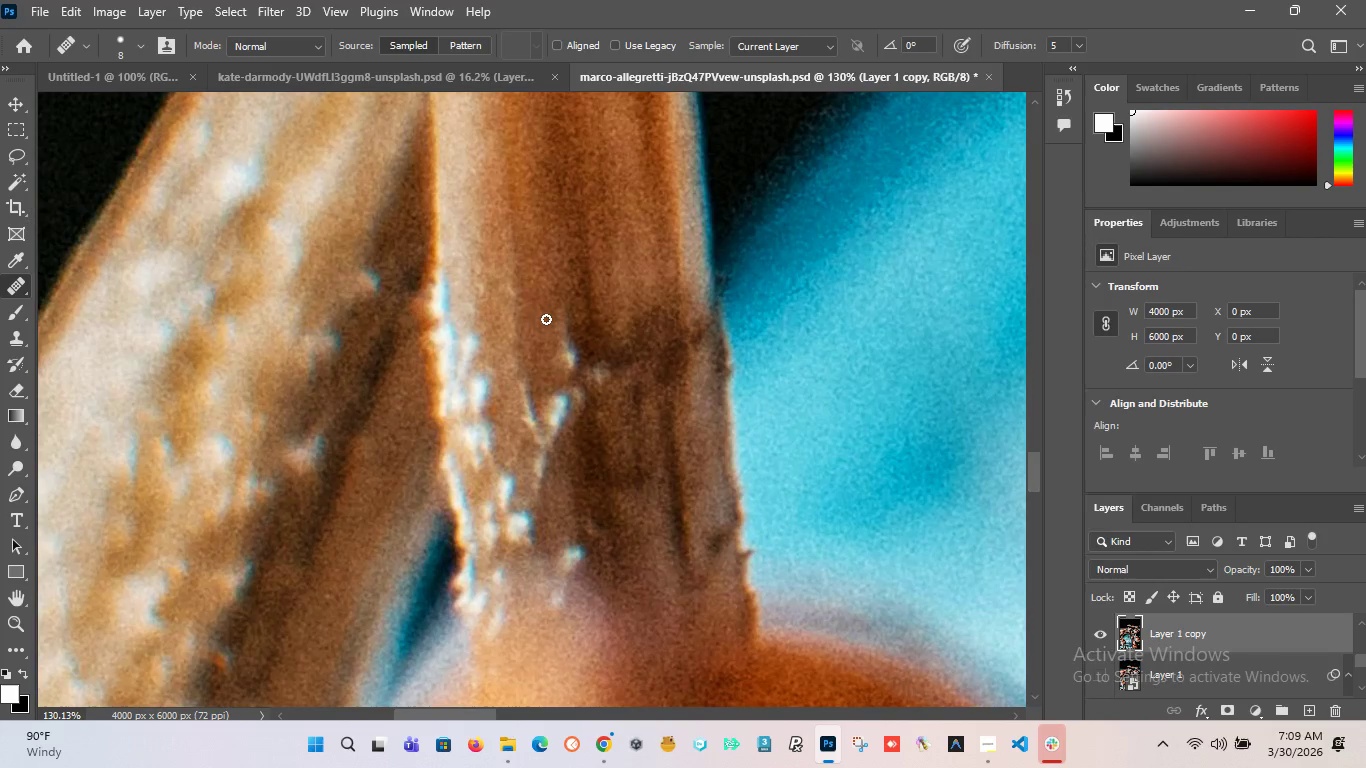 
left_click([547, 298])
 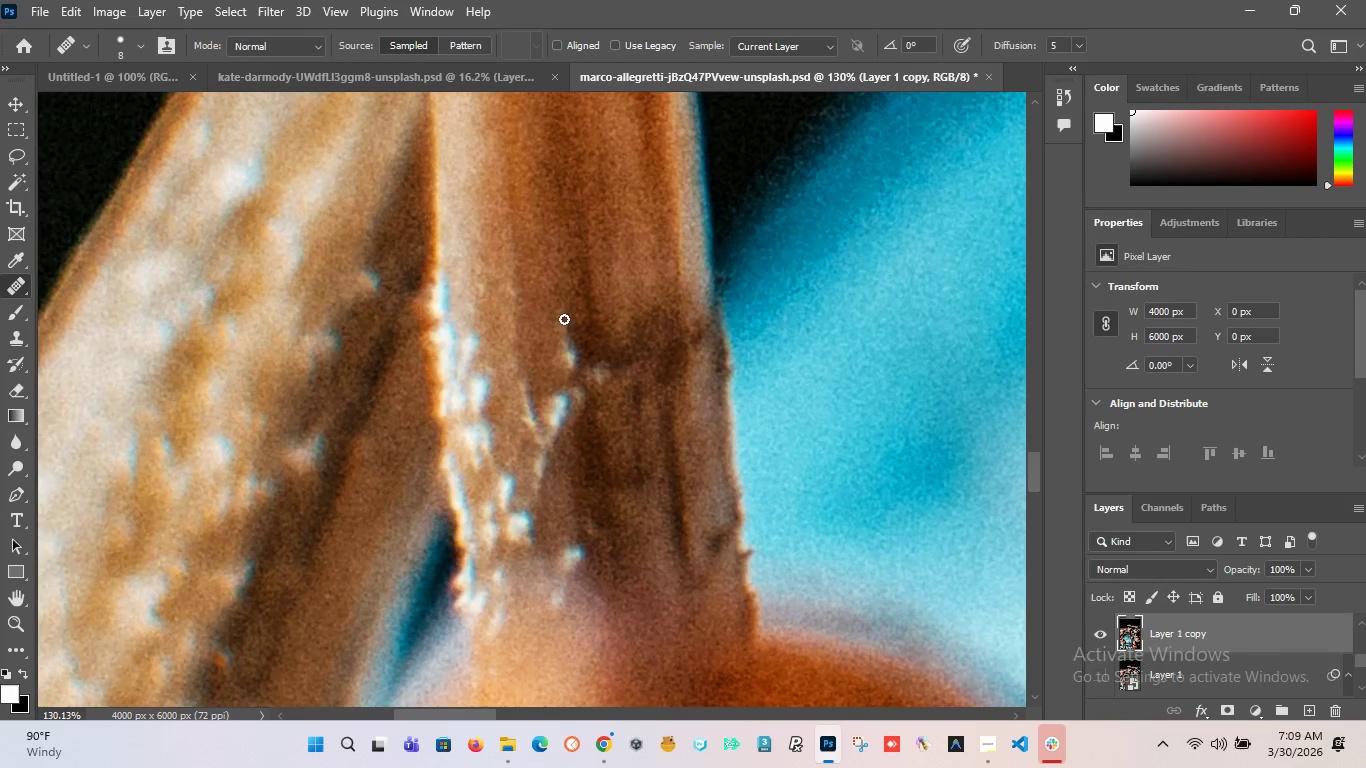 
left_click_drag(start_coordinate=[563, 318], to_coordinate=[564, 358])
 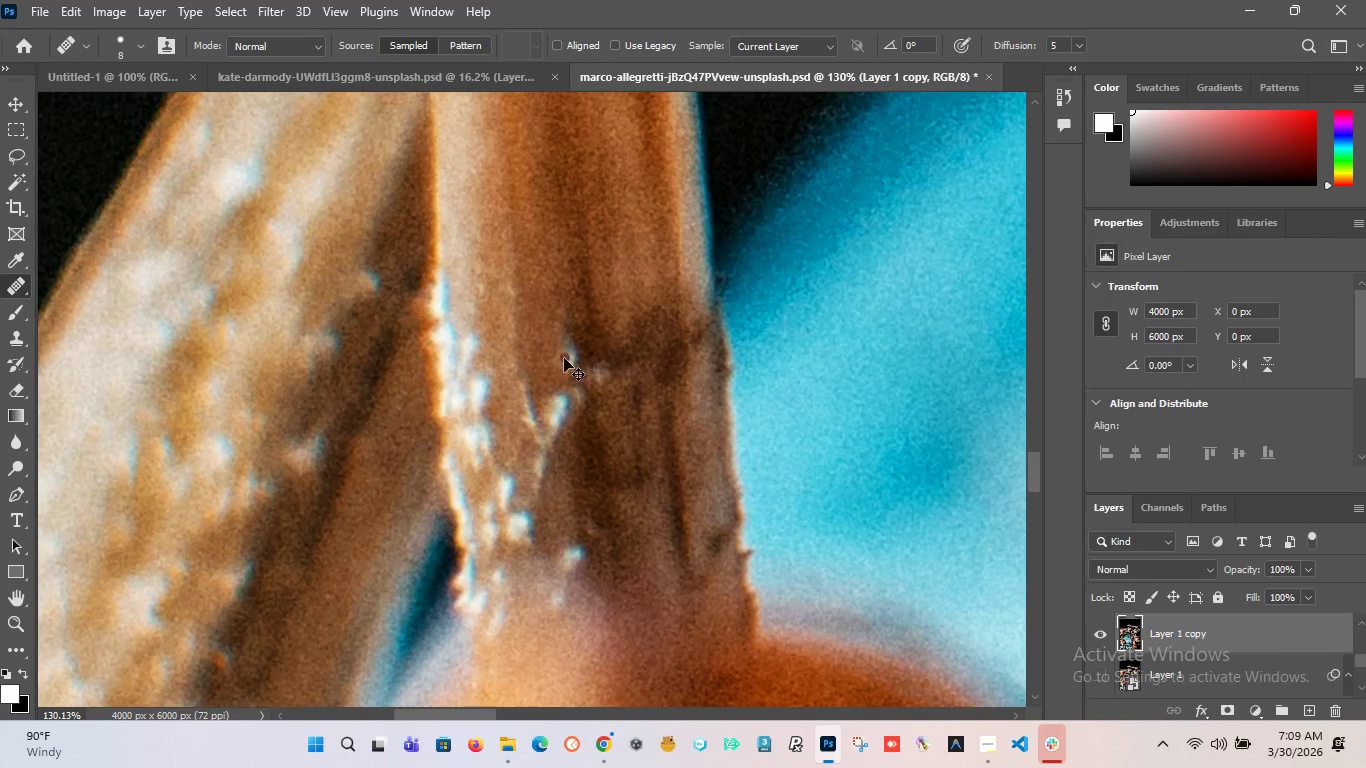 
key(Control+Z)
 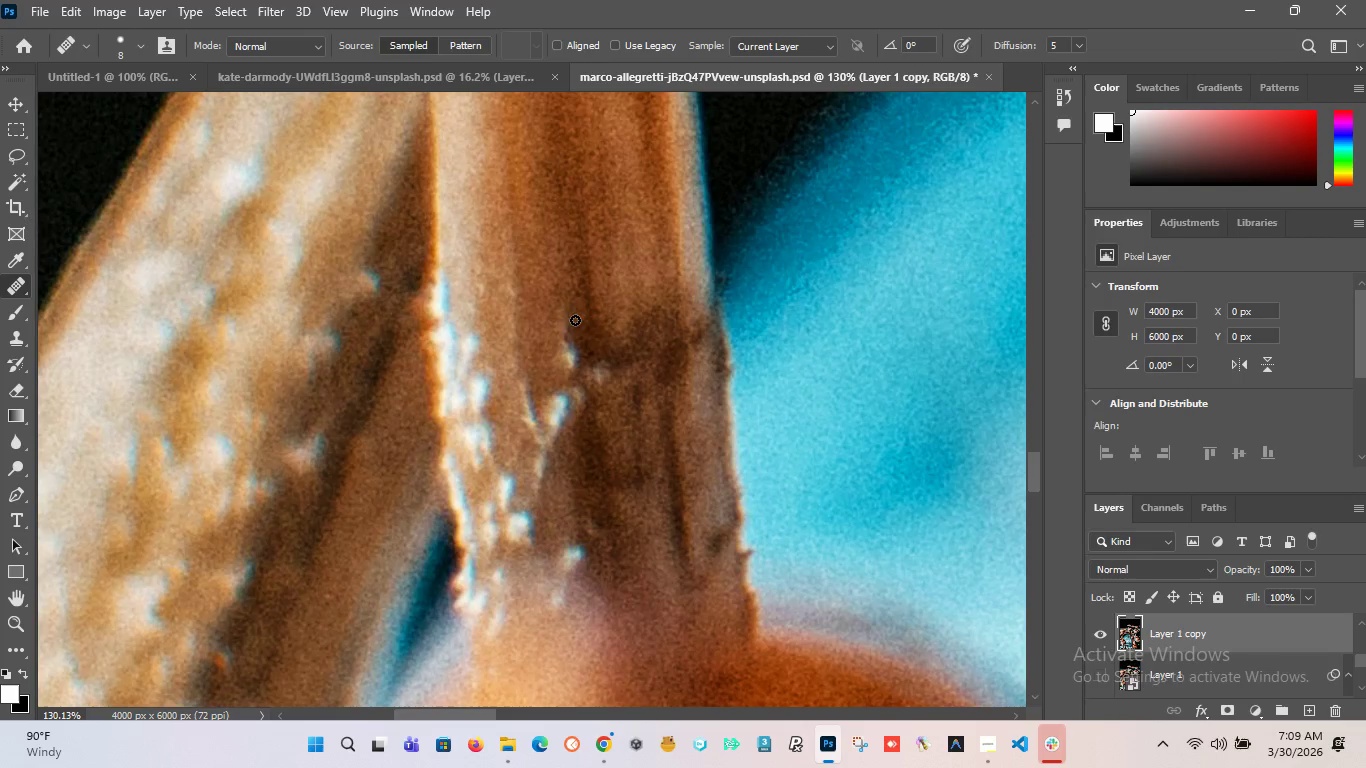 
hold_key(key=AltLeft, duration=0.89)
left_click([574, 297])
 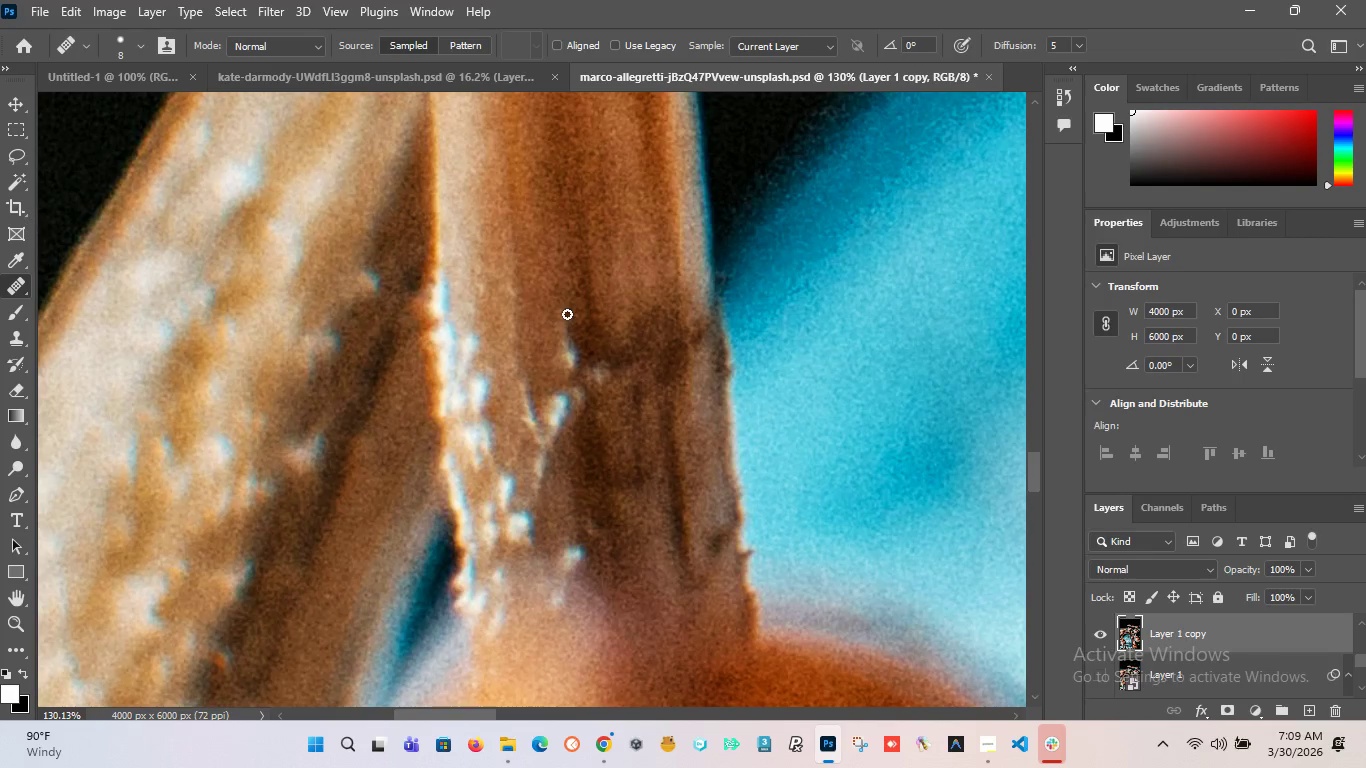 
left_click_drag(start_coordinate=[567, 314], to_coordinate=[568, 362])
 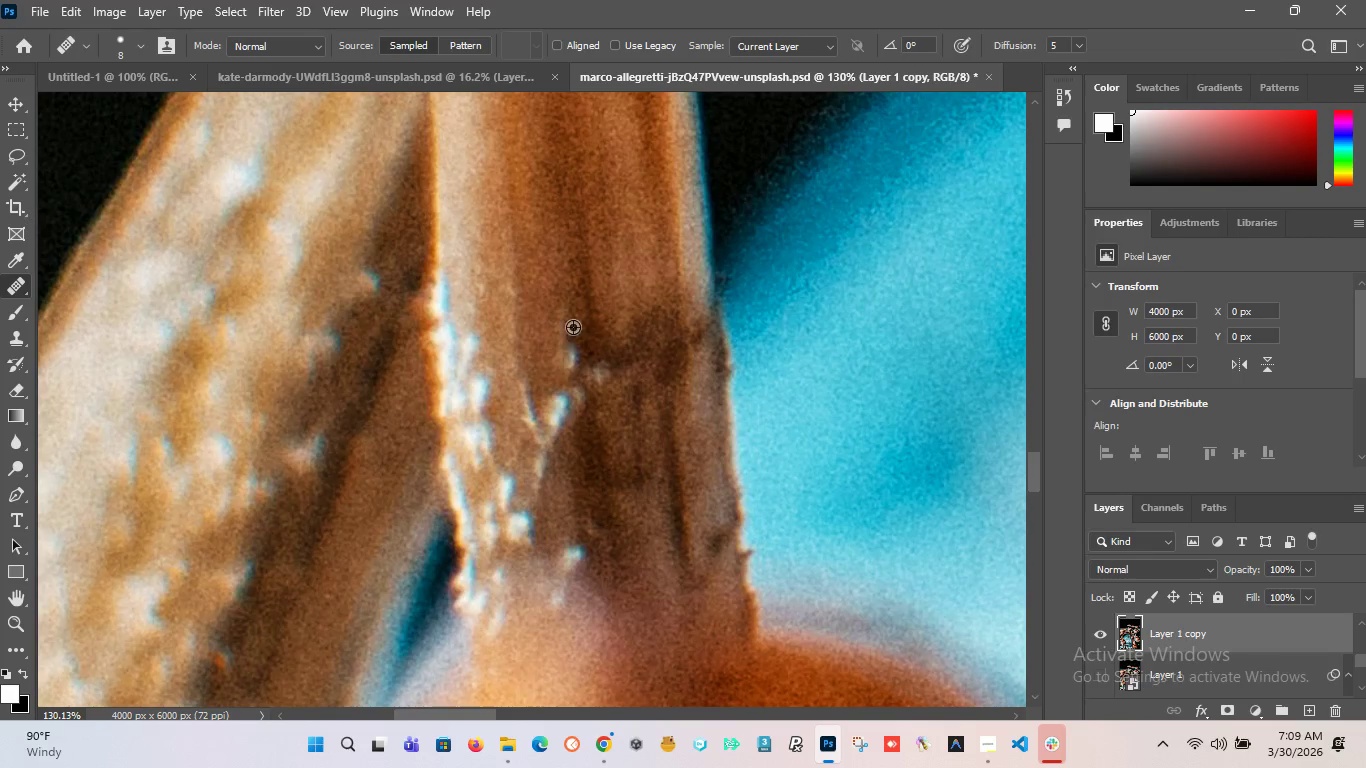 
hold_key(key=AltLeft, duration=0.56)
left_click([575, 309])
 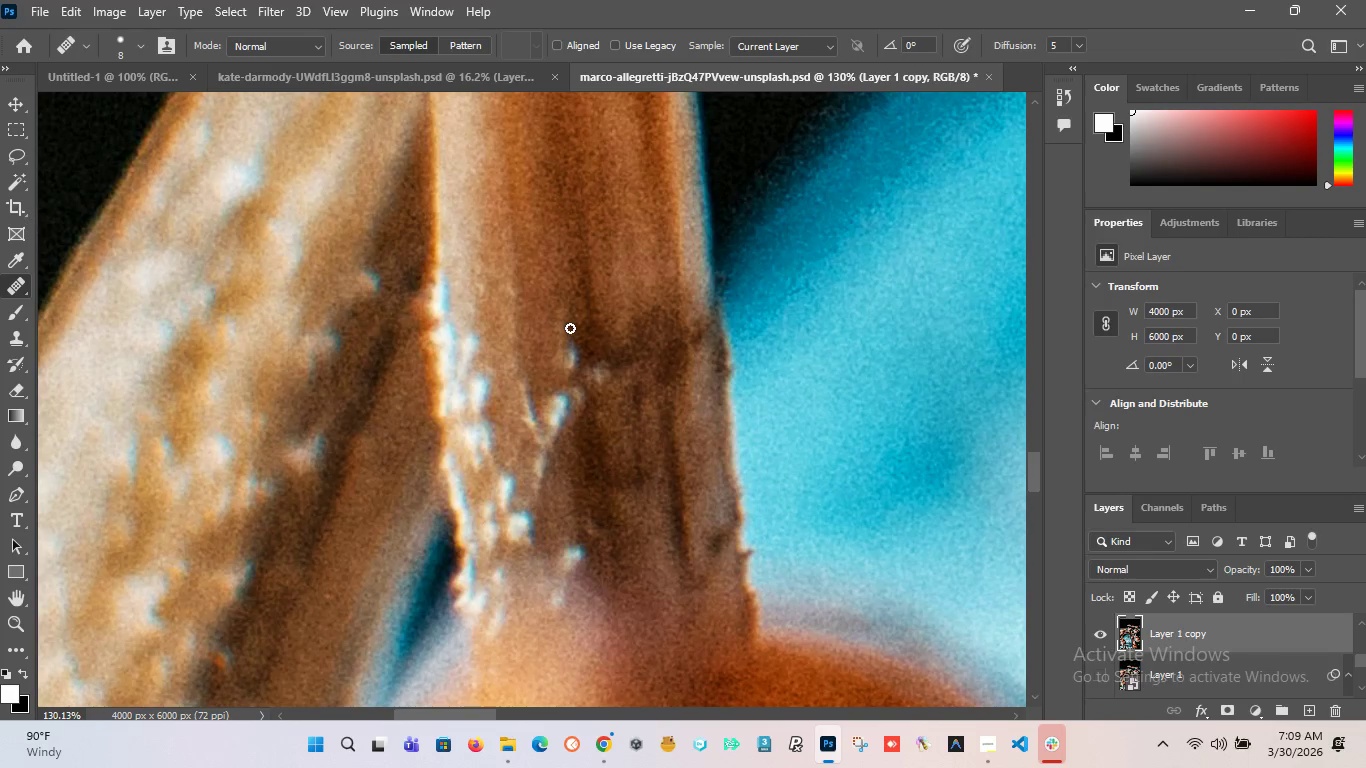 
left_click_drag(start_coordinate=[570, 328], to_coordinate=[569, 366])
 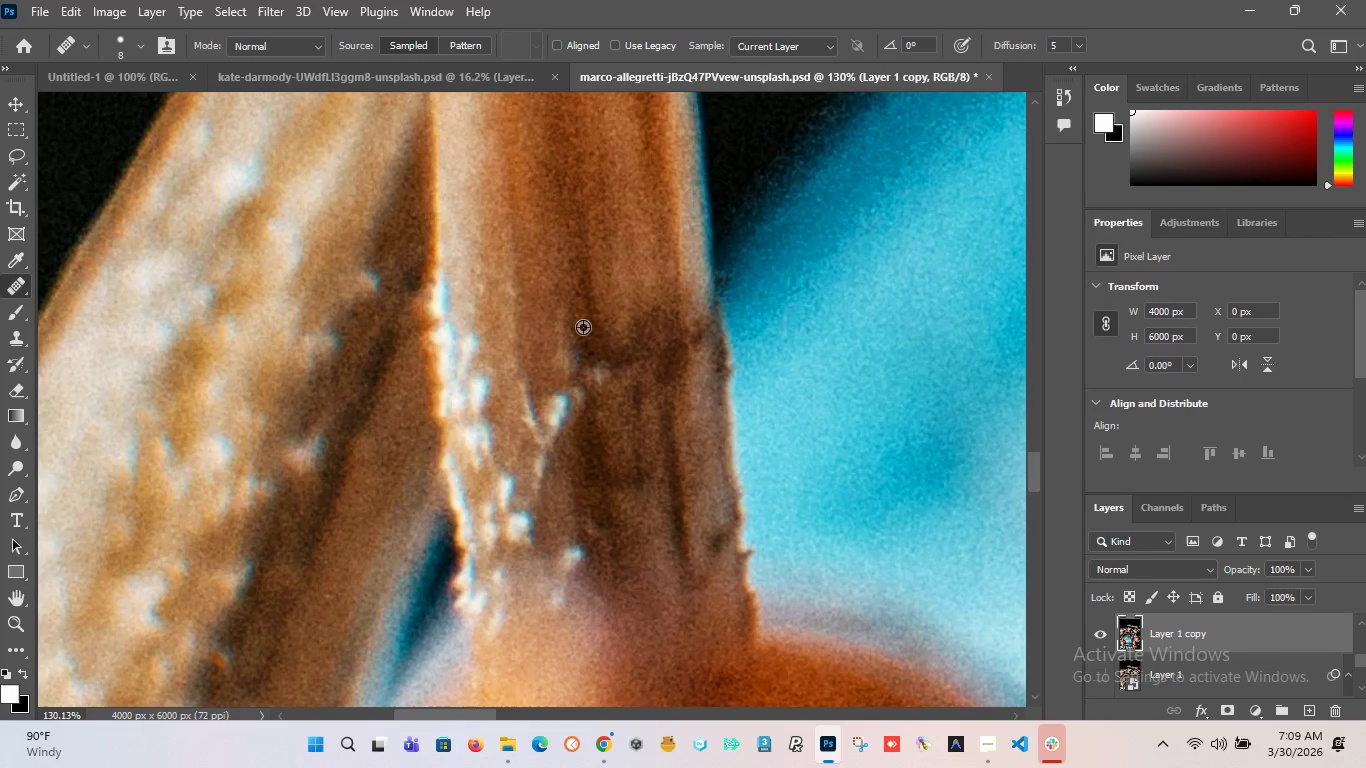 
hold_key(key=AltLeft, duration=0.64)
left_click([581, 311])
 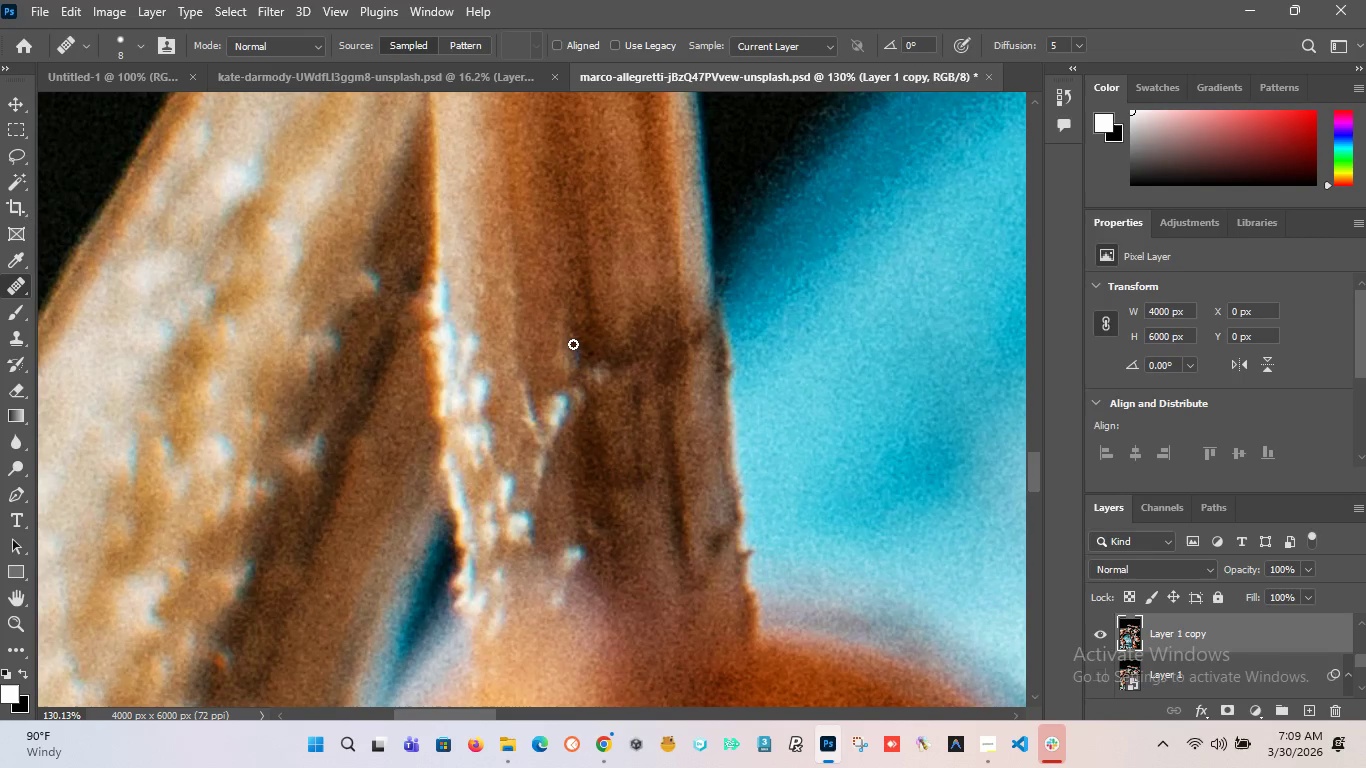 
left_click_drag(start_coordinate=[574, 346], to_coordinate=[556, 357])
 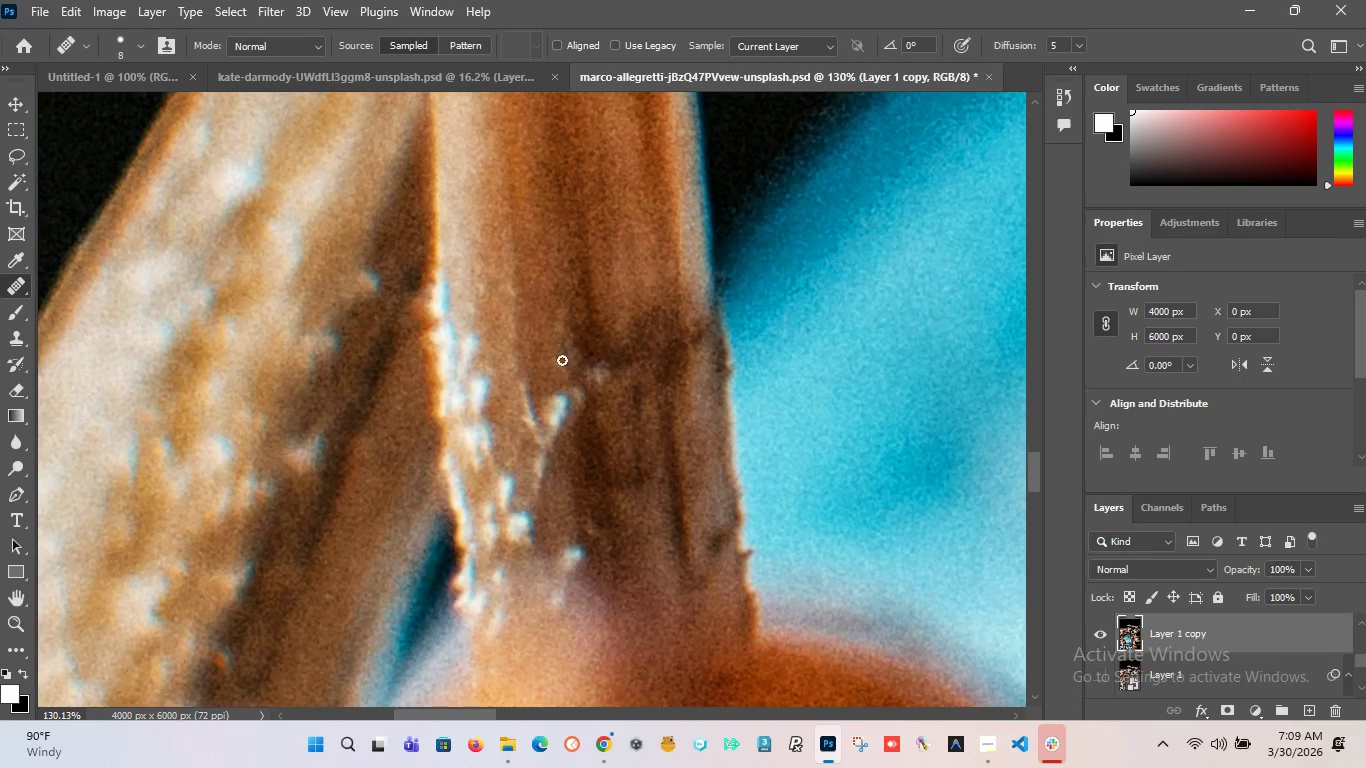 
hold_key(key=AltLeft, duration=0.91)
left_click([574, 282])
 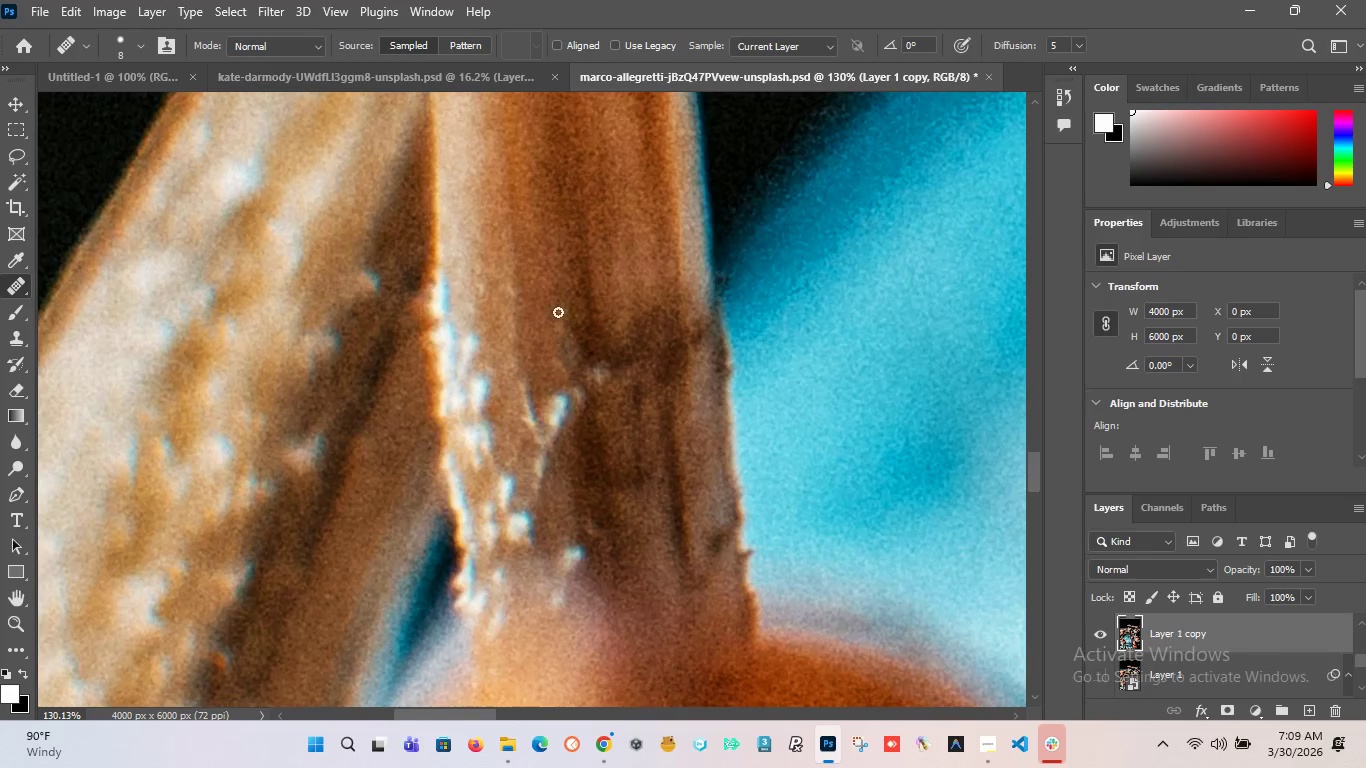 
hold_key(key=AltLeft, duration=2.42)
left_click_drag(start_coordinate=[557, 322], to_coordinate=[562, 313])
 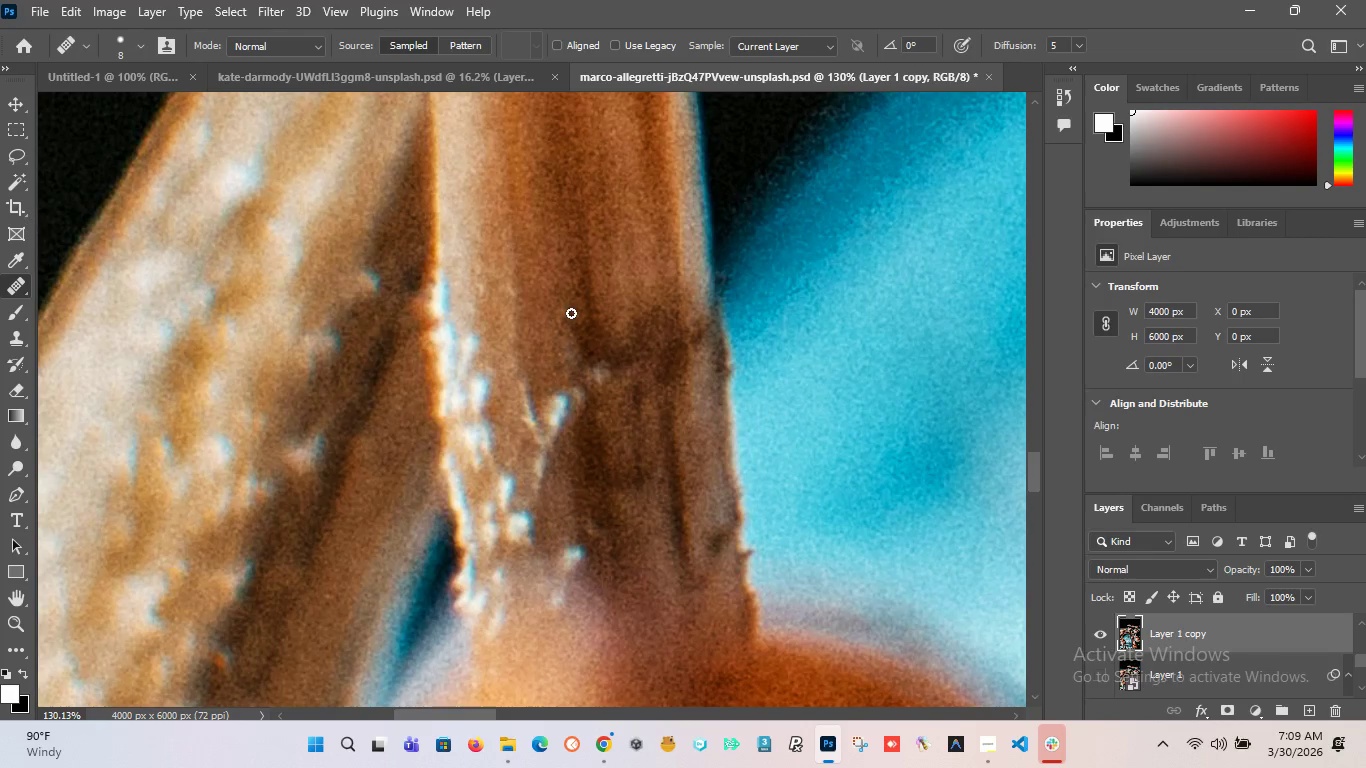 
hold_key(key=AltLeft, duration=0.52)
left_click([573, 287])
 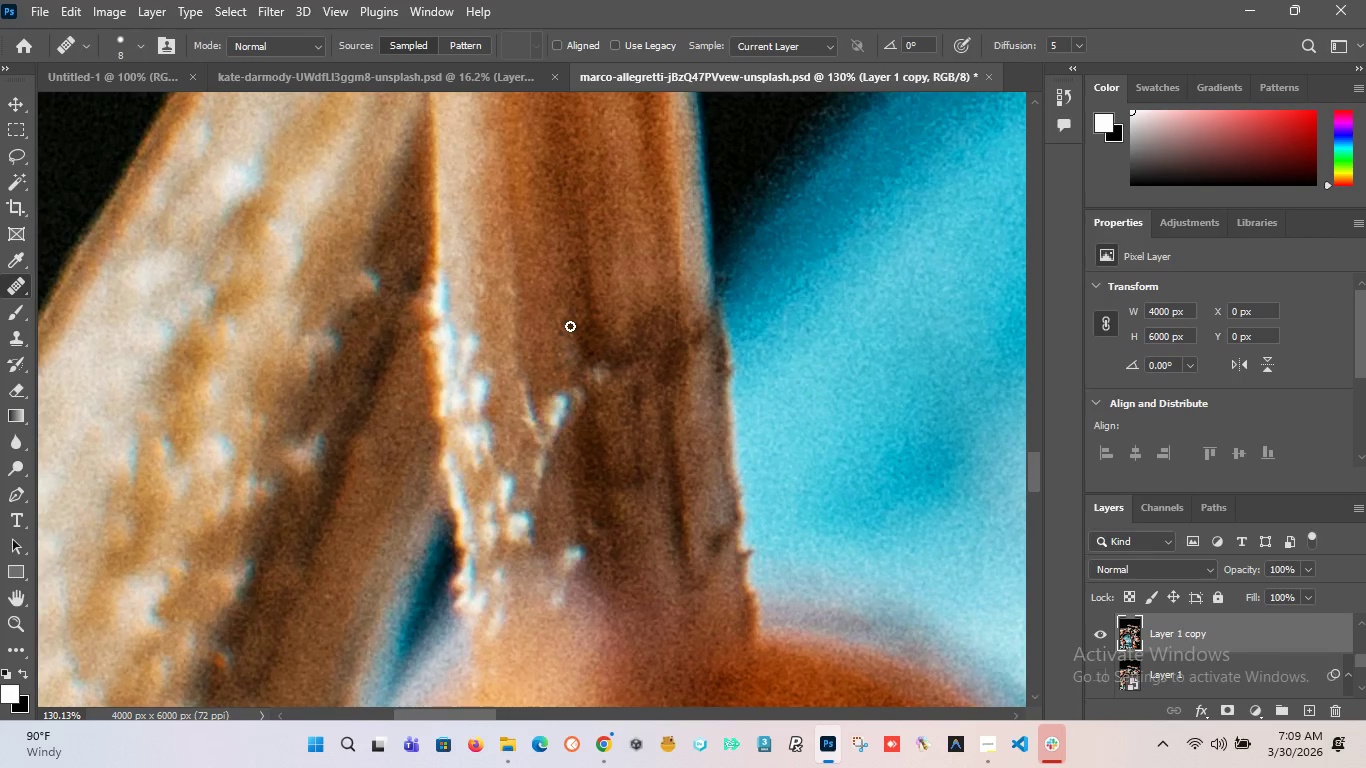 
left_click_drag(start_coordinate=[571, 327], to_coordinate=[563, 316])
 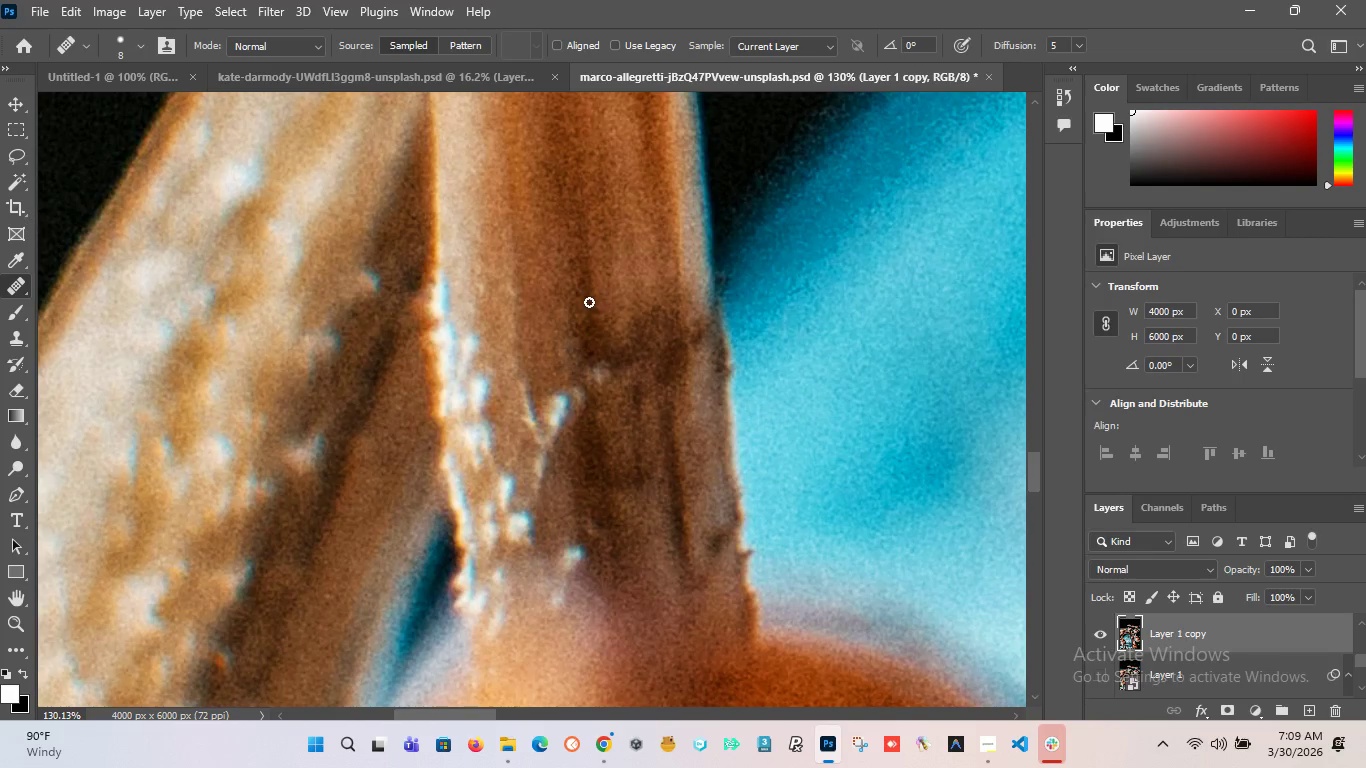 
hold_key(key=AltLeft, duration=1.5)
 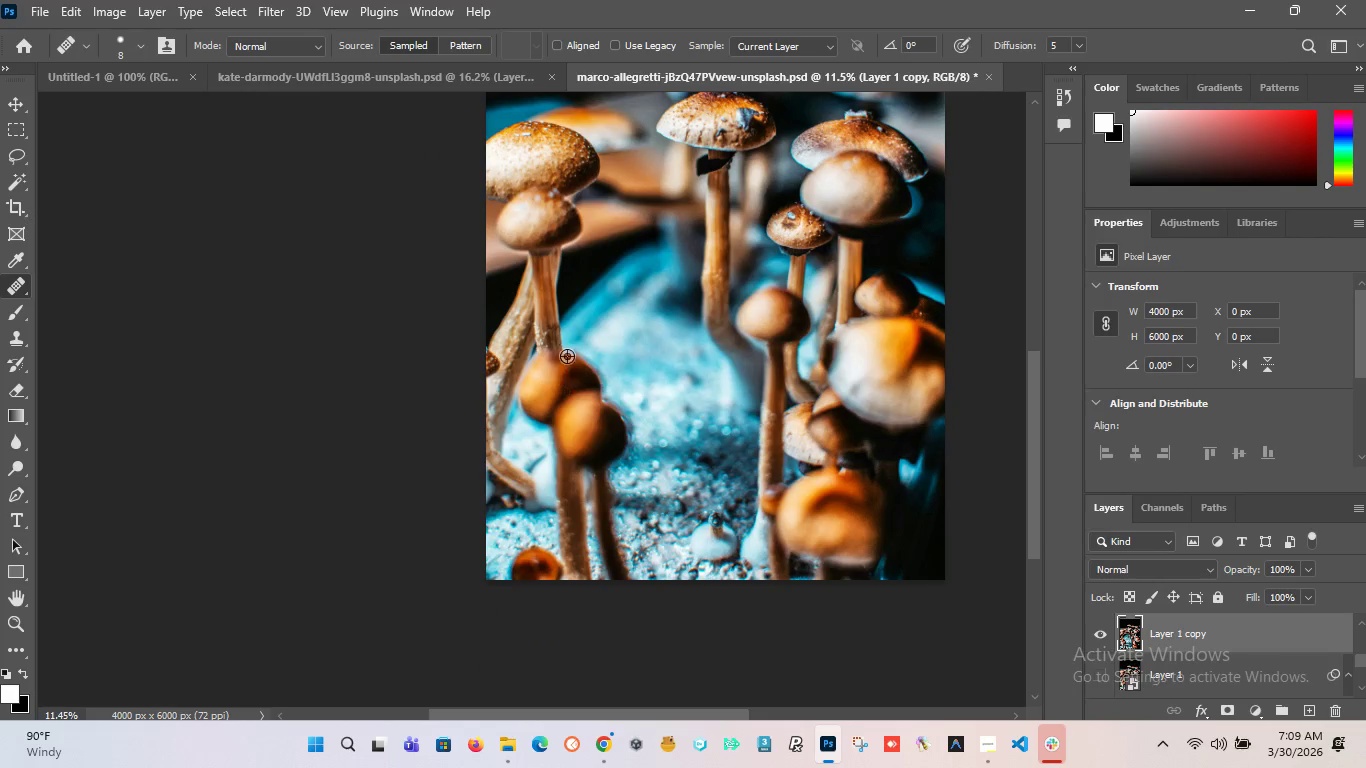 
hold_key(key=AltLeft, duration=1.5)
 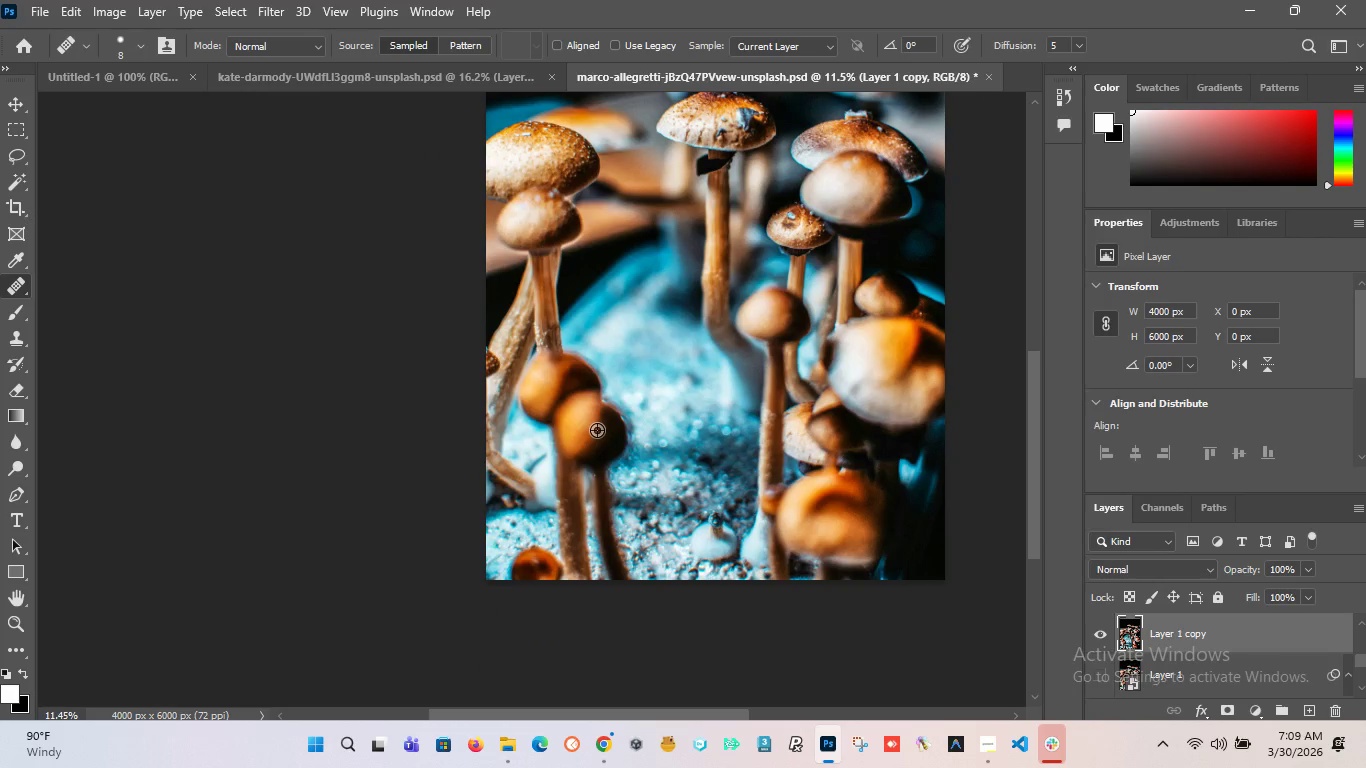 
scroll: coordinate [543, 326], scroll_direction: down, amount: 27.0
 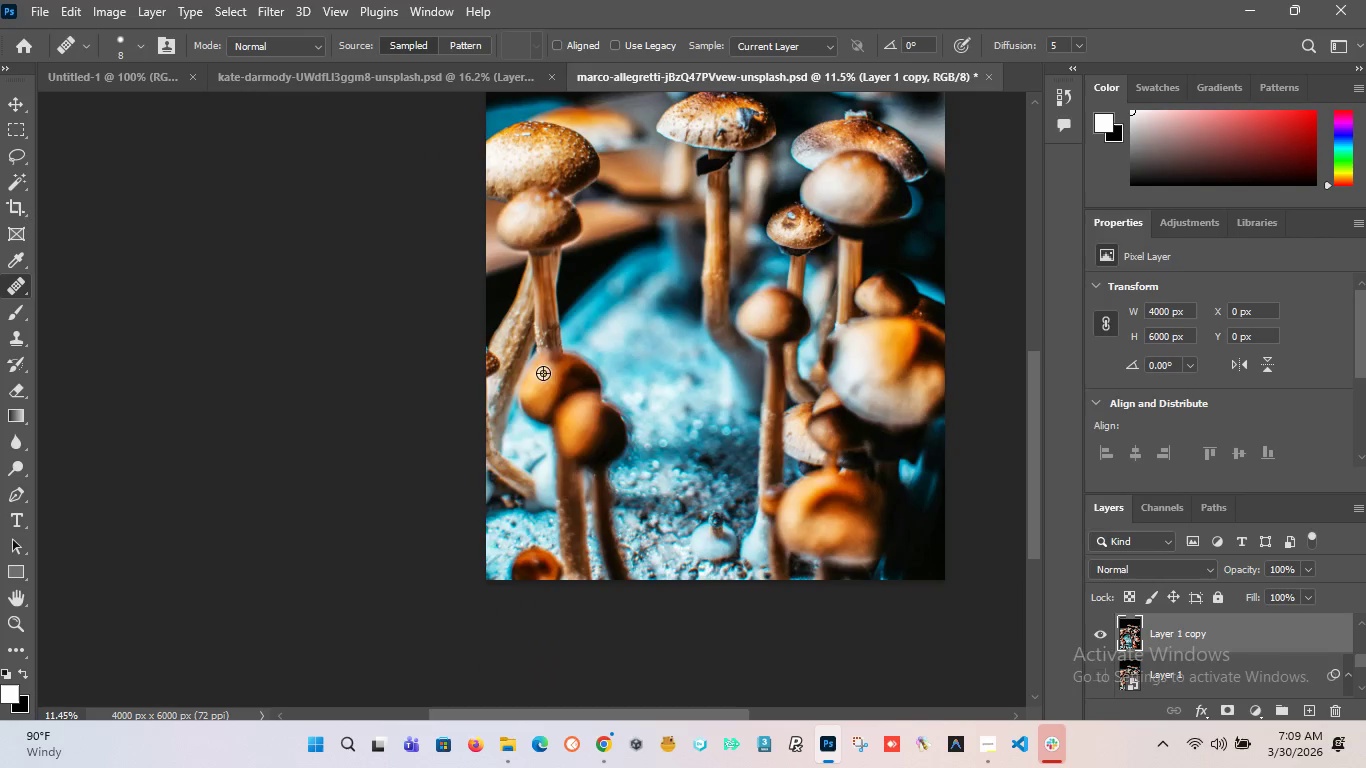 
hold_key(key=AltLeft, duration=1.5)
hold_key(key=AltLeft, duration=1.06)
scroll: coordinate [570, 422], scroll_direction: down, amount: 6.0
 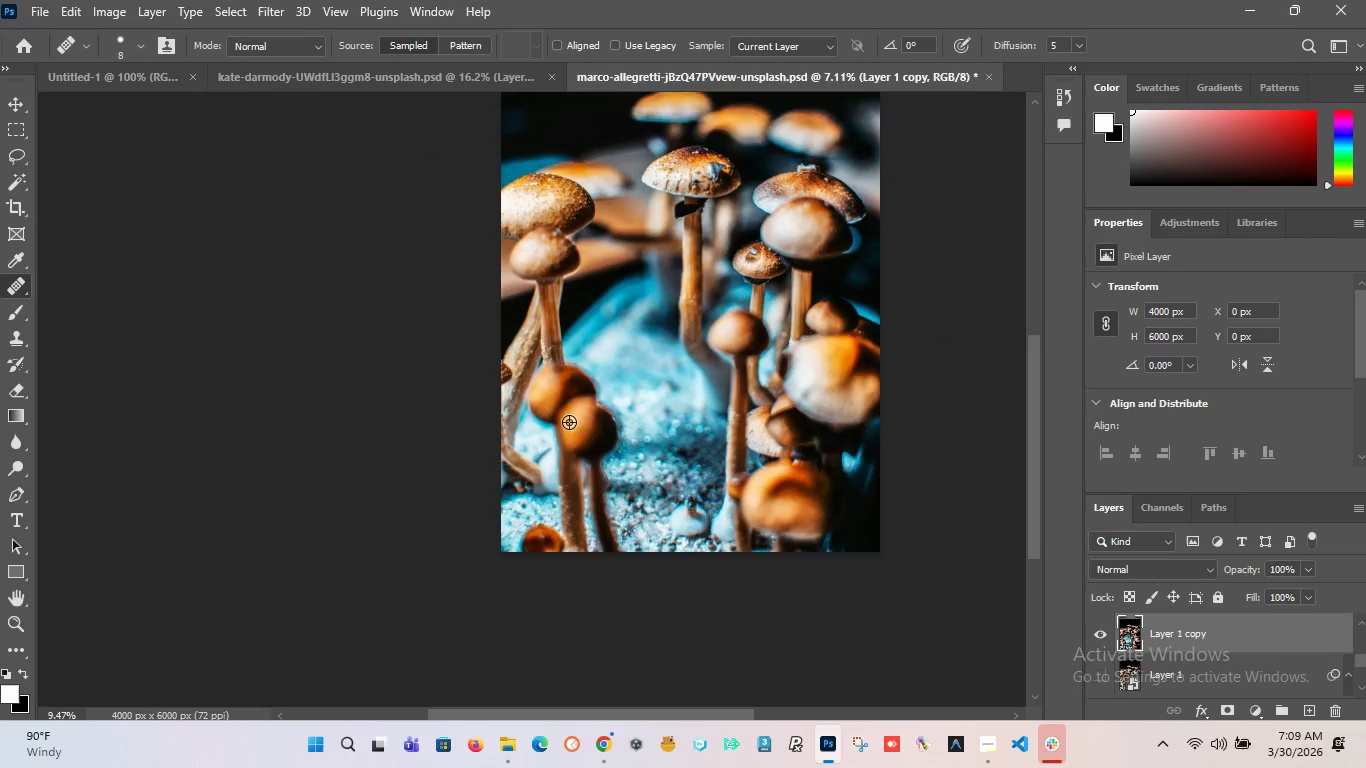 
scroll: coordinate [569, 422], scroll_direction: up, amount: 5.0
 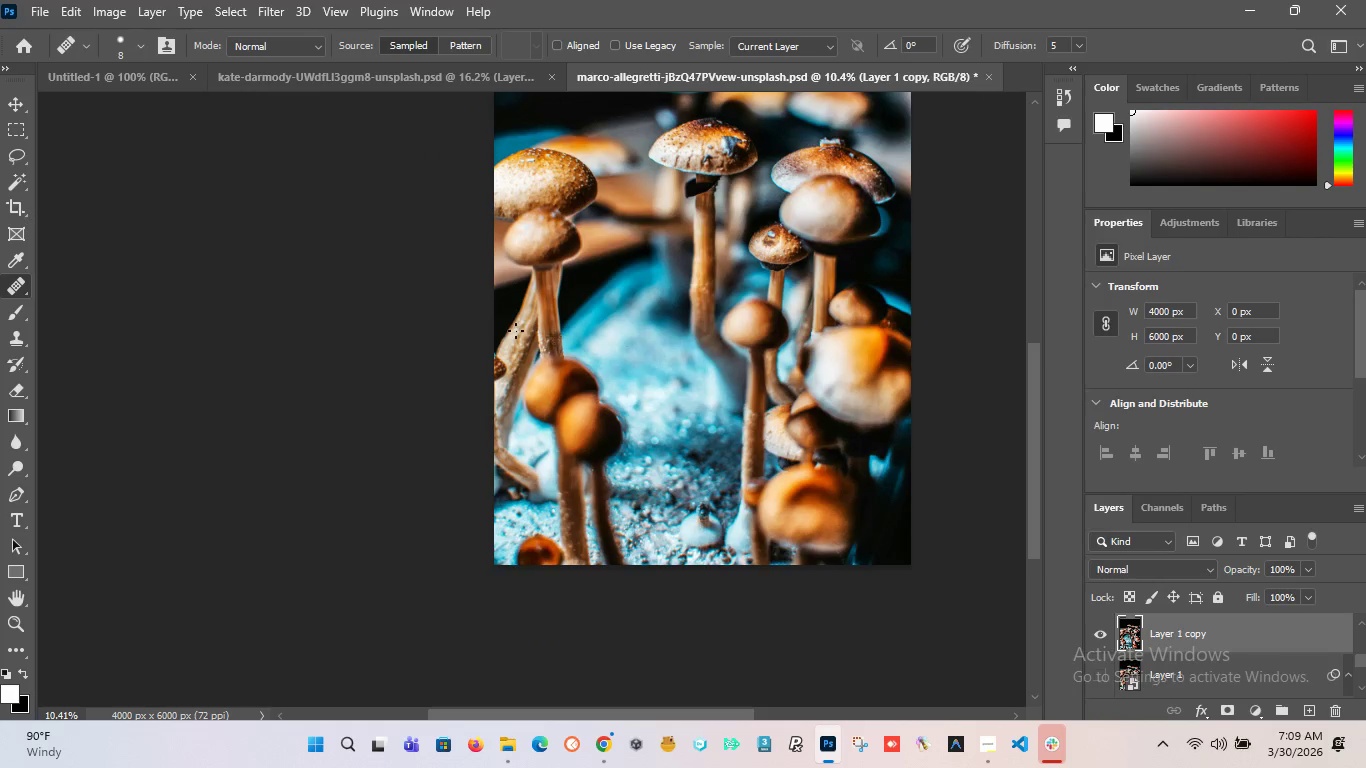 
hold_key(key=AltLeft, duration=0.77)
scroll: coordinate [514, 331], scroll_direction: down, amount: 8.0
 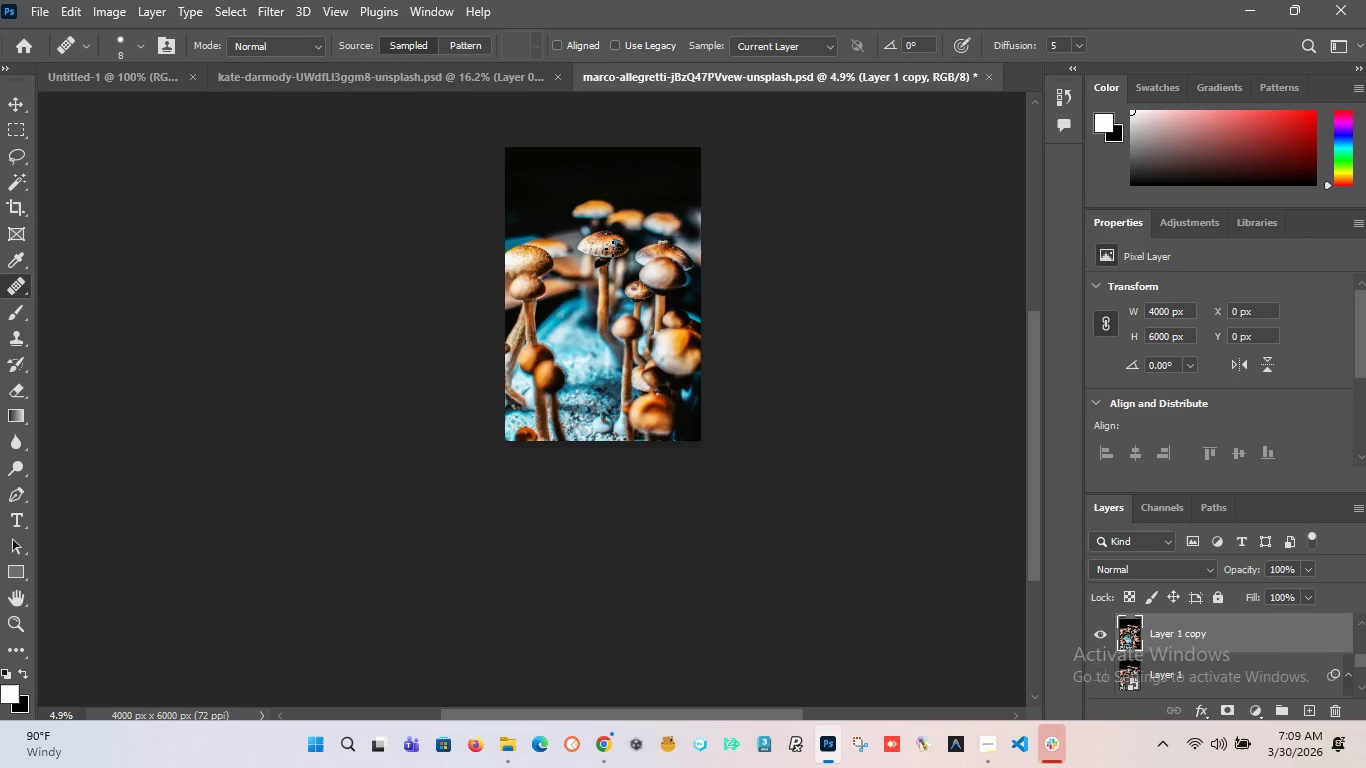 
hold_key(key=AltLeft, duration=1.52)
 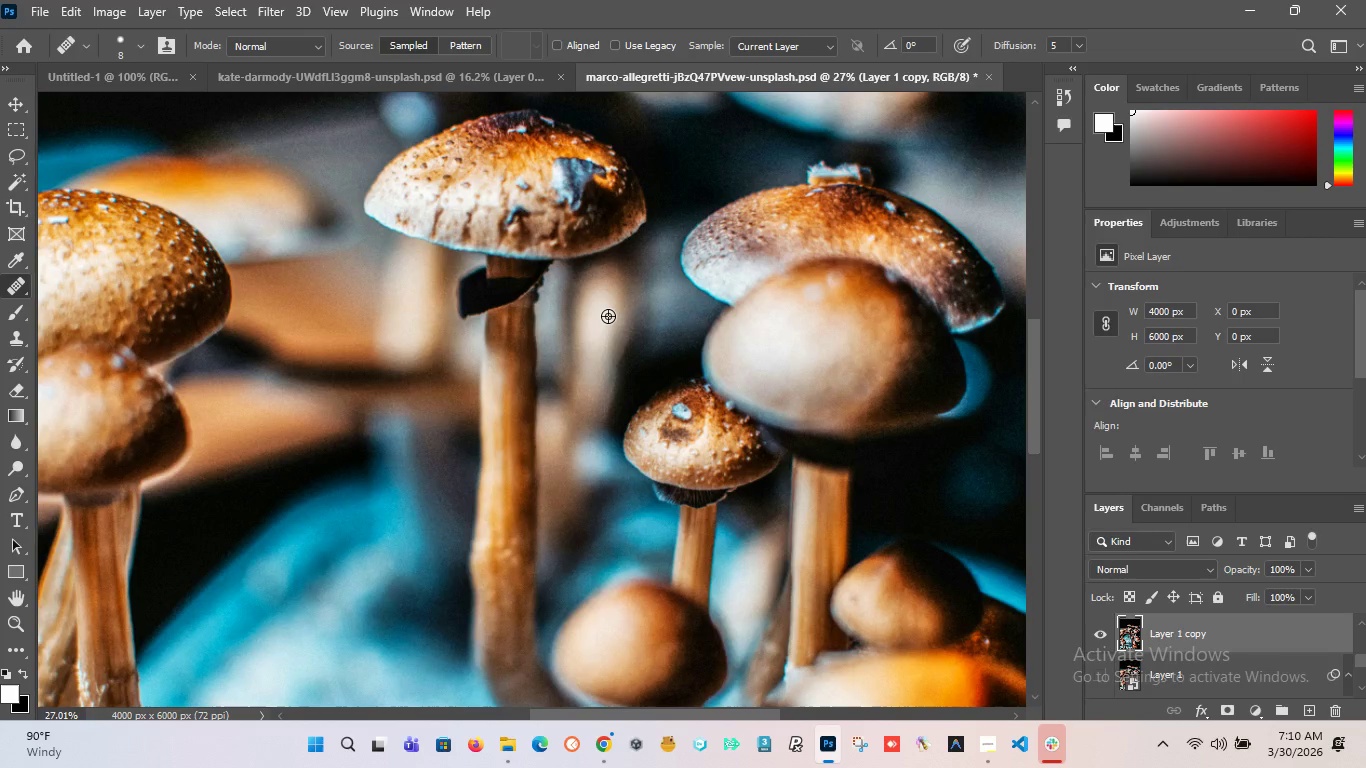 
scroll: coordinate [613, 262], scroll_direction: up, amount: 7.0
 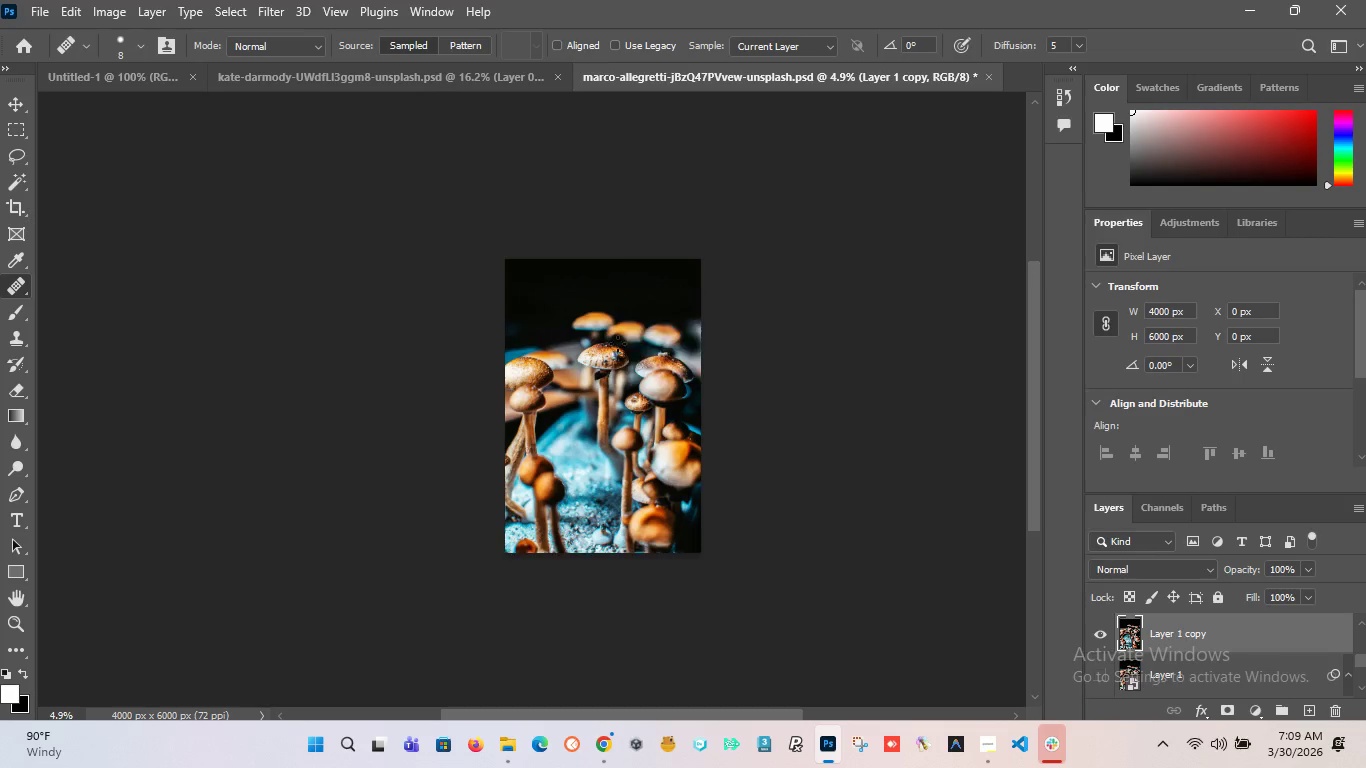 
hold_key(key=AltLeft, duration=1.41)
scroll: coordinate [613, 336], scroll_direction: up, amount: 18.0
 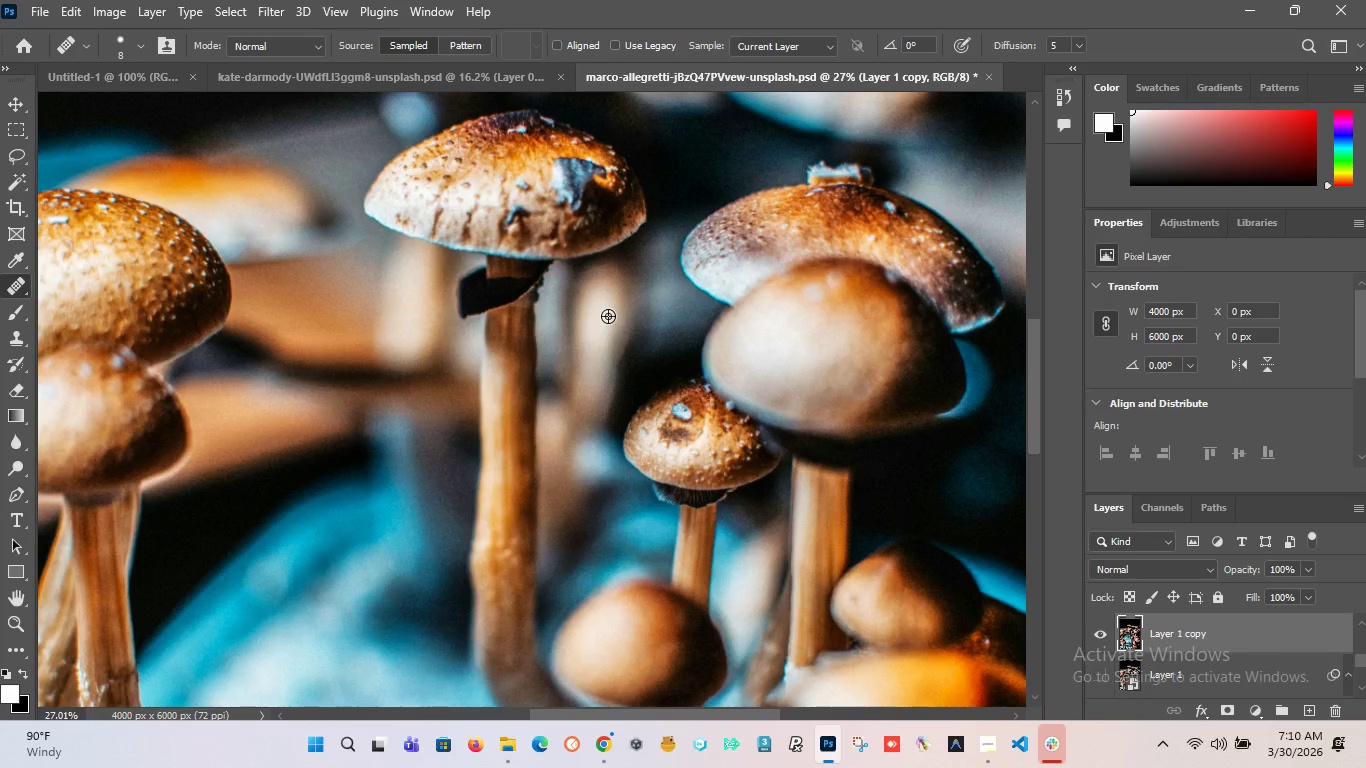 
hold_key(key=AltLeft, duration=1.5)
hold_key(key=AltLeft, duration=1.5)
scroll: coordinate [704, 351], scroll_direction: up, amount: 21.0
 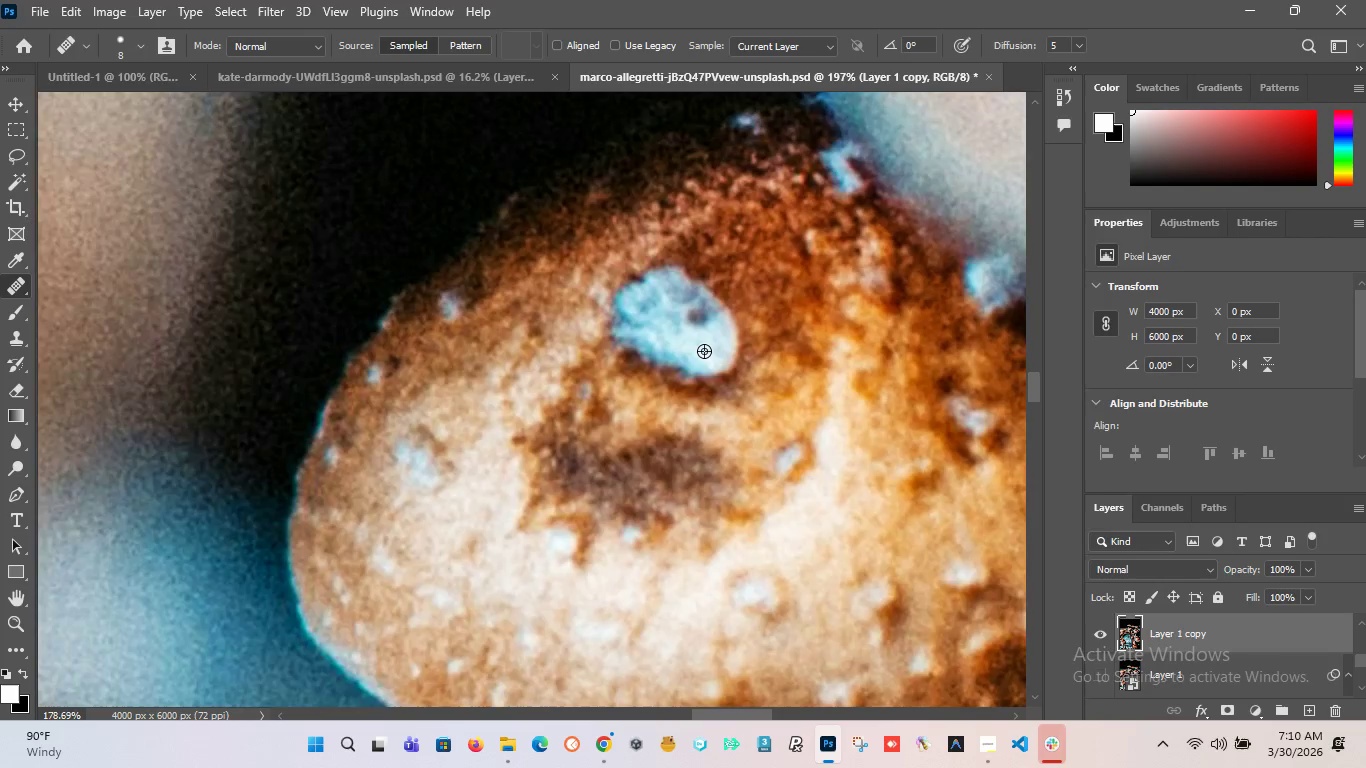 
hold_key(key=AltLeft, duration=1.5)
 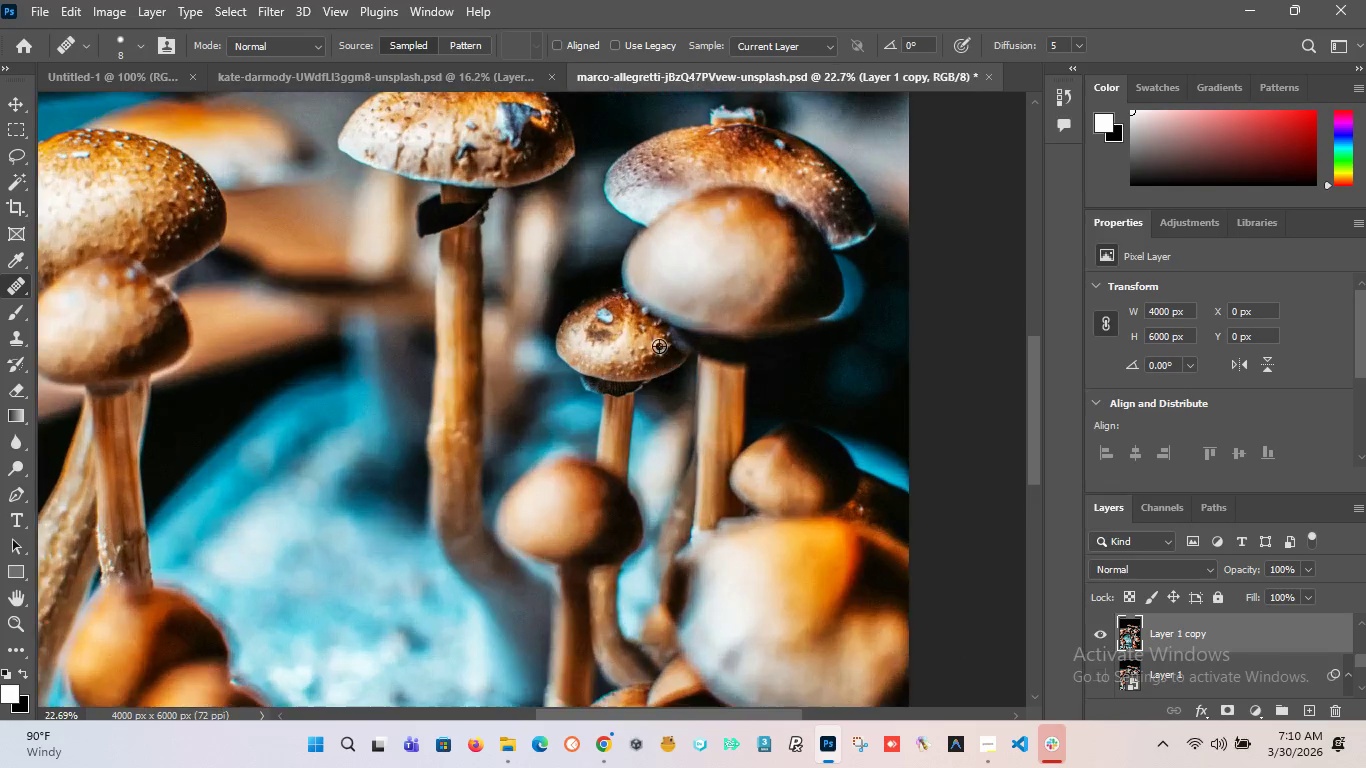 
hold_key(key=AltLeft, duration=1.5)
 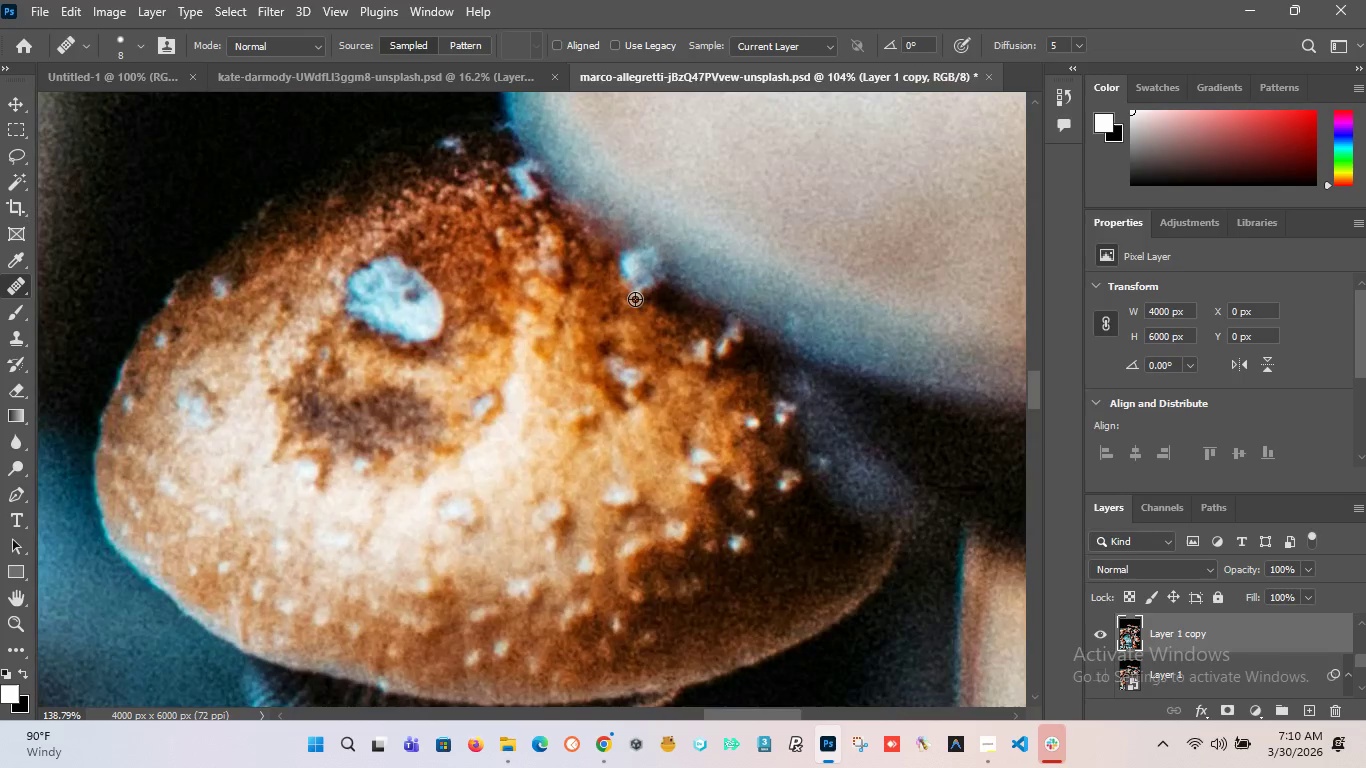 
scroll: coordinate [636, 371], scroll_direction: down, amount: 32.0
 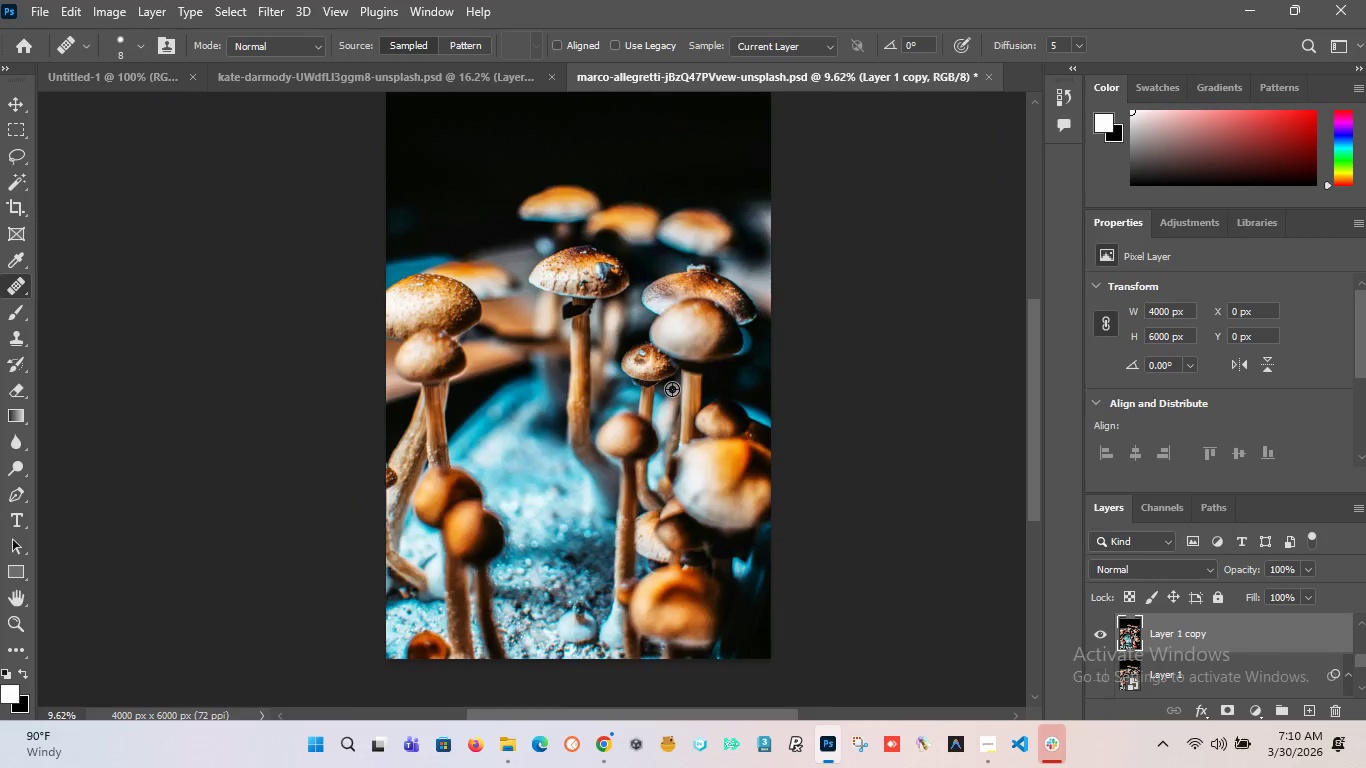 
hold_key(key=AltLeft, duration=1.0)
 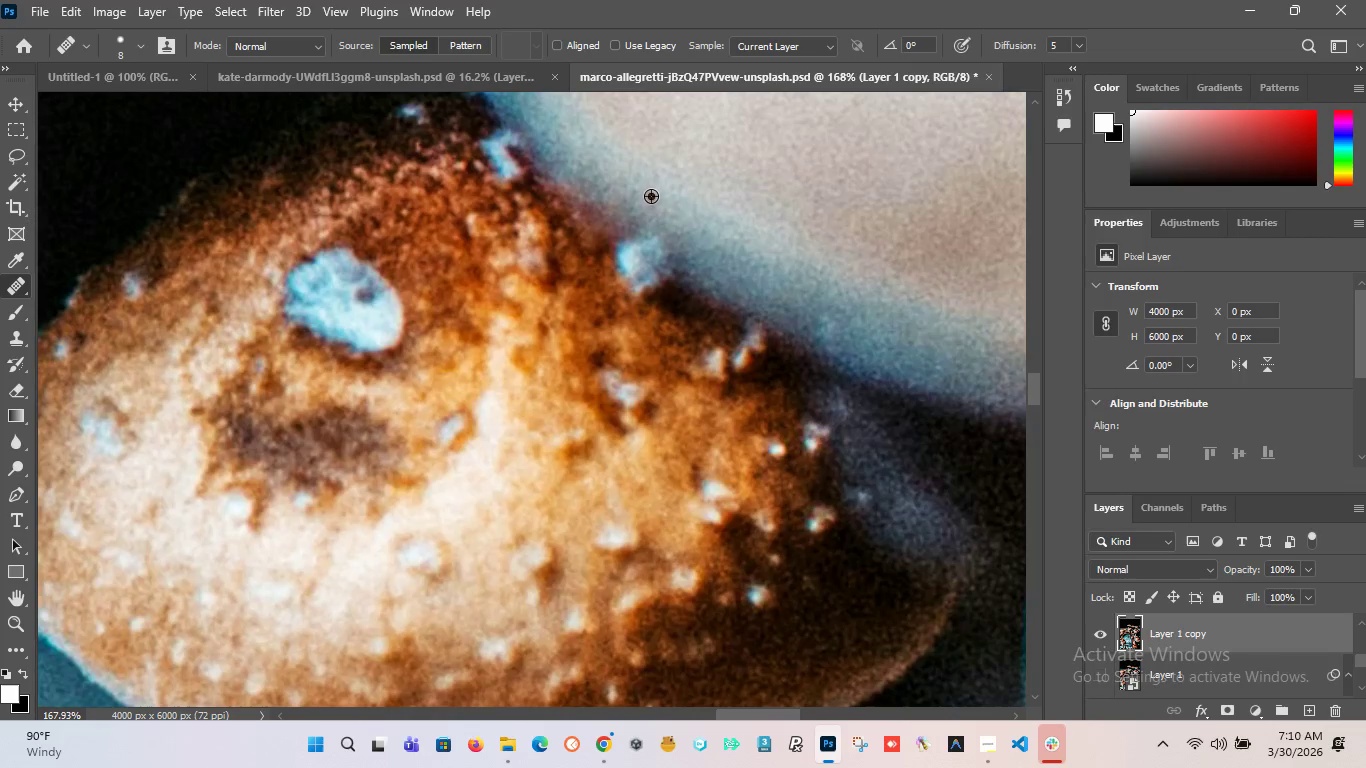 
hold_key(key=AltLeft, duration=1.11)
 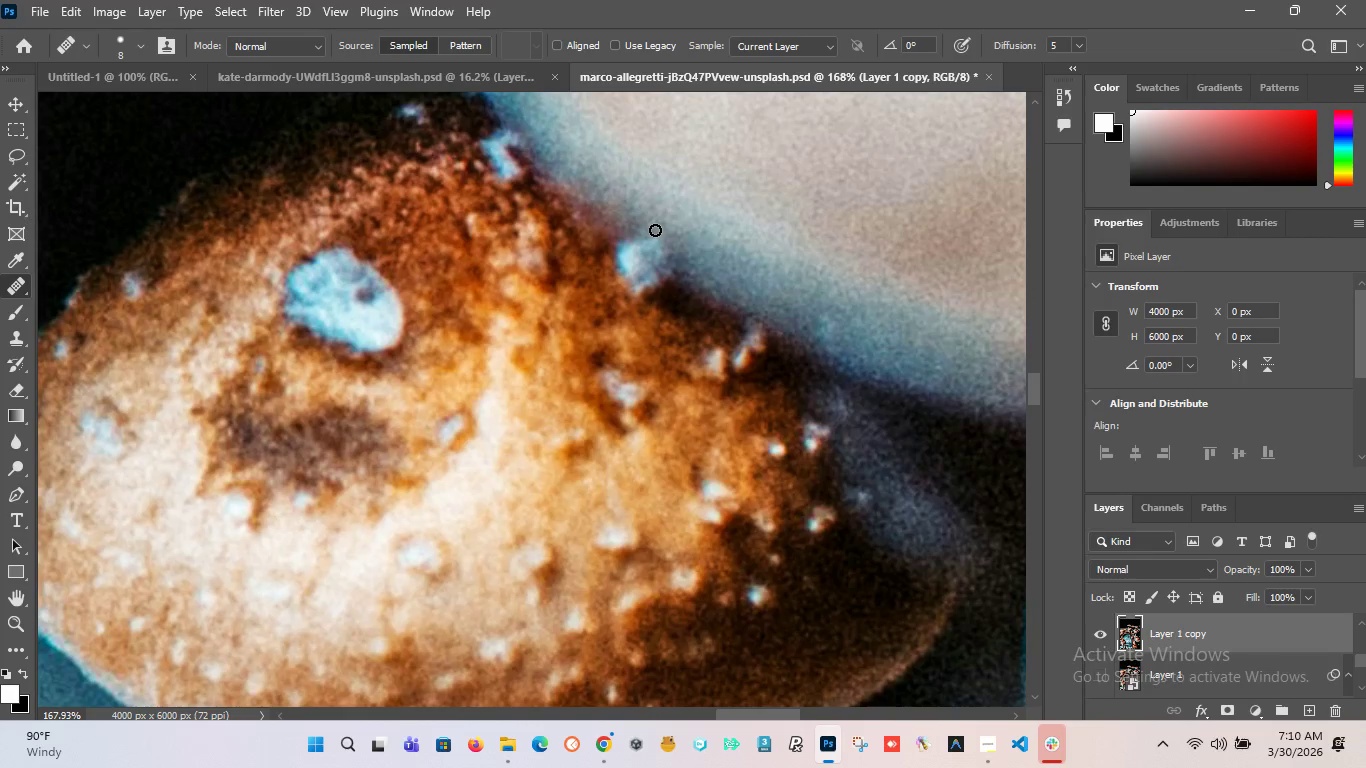 
scroll: coordinate [635, 299], scroll_direction: up, amount: 30.0
 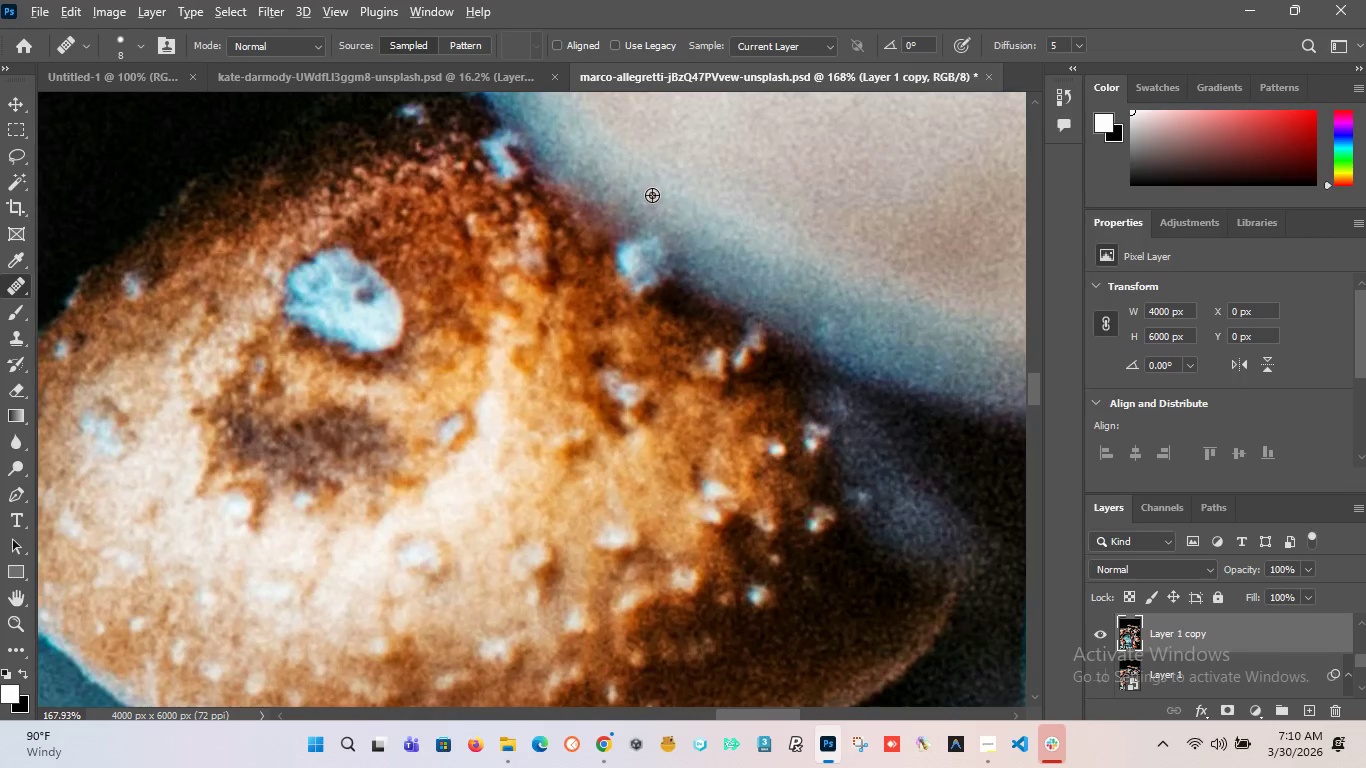 
left_click([647, 213])
 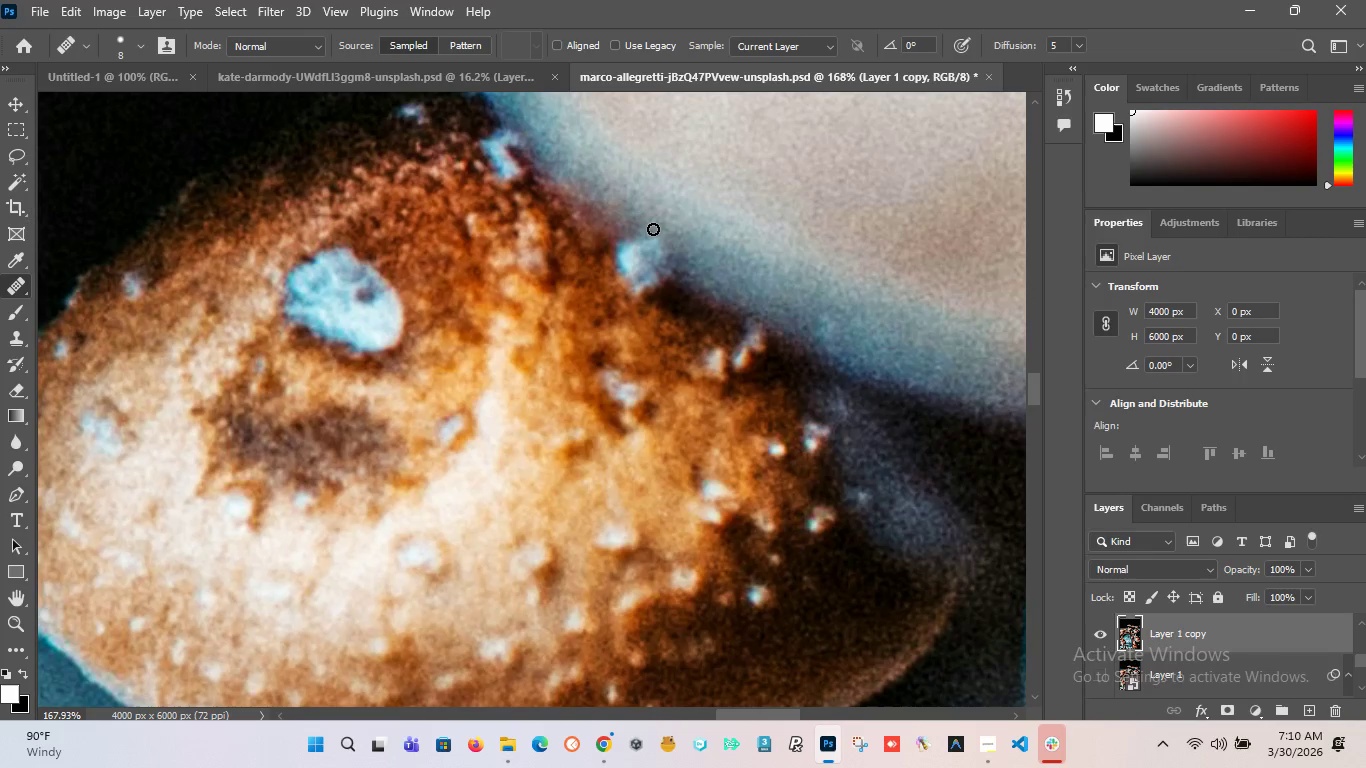 
left_click_drag(start_coordinate=[652, 228], to_coordinate=[643, 237])
 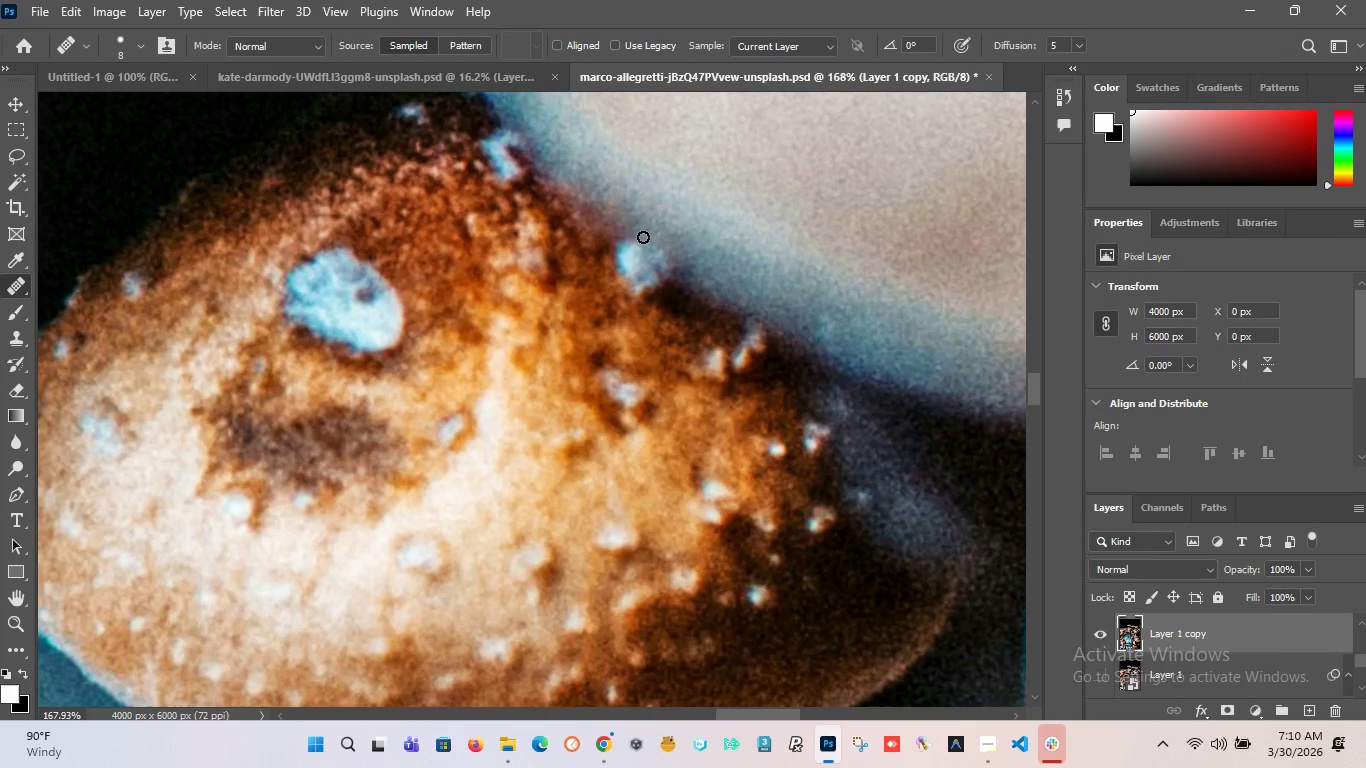 
hold_key(key=AltLeft, duration=0.72)
left_click([639, 215])
 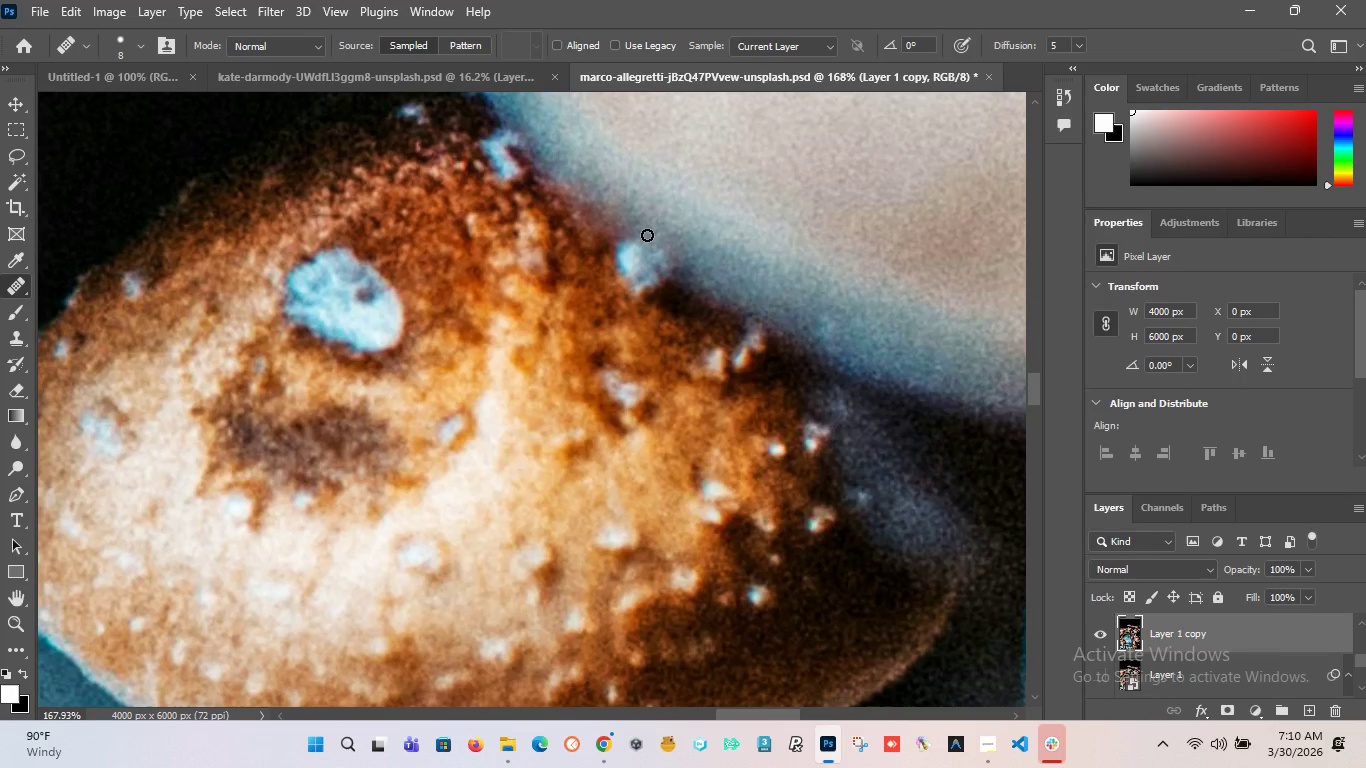 
left_click_drag(start_coordinate=[647, 233], to_coordinate=[670, 261])
 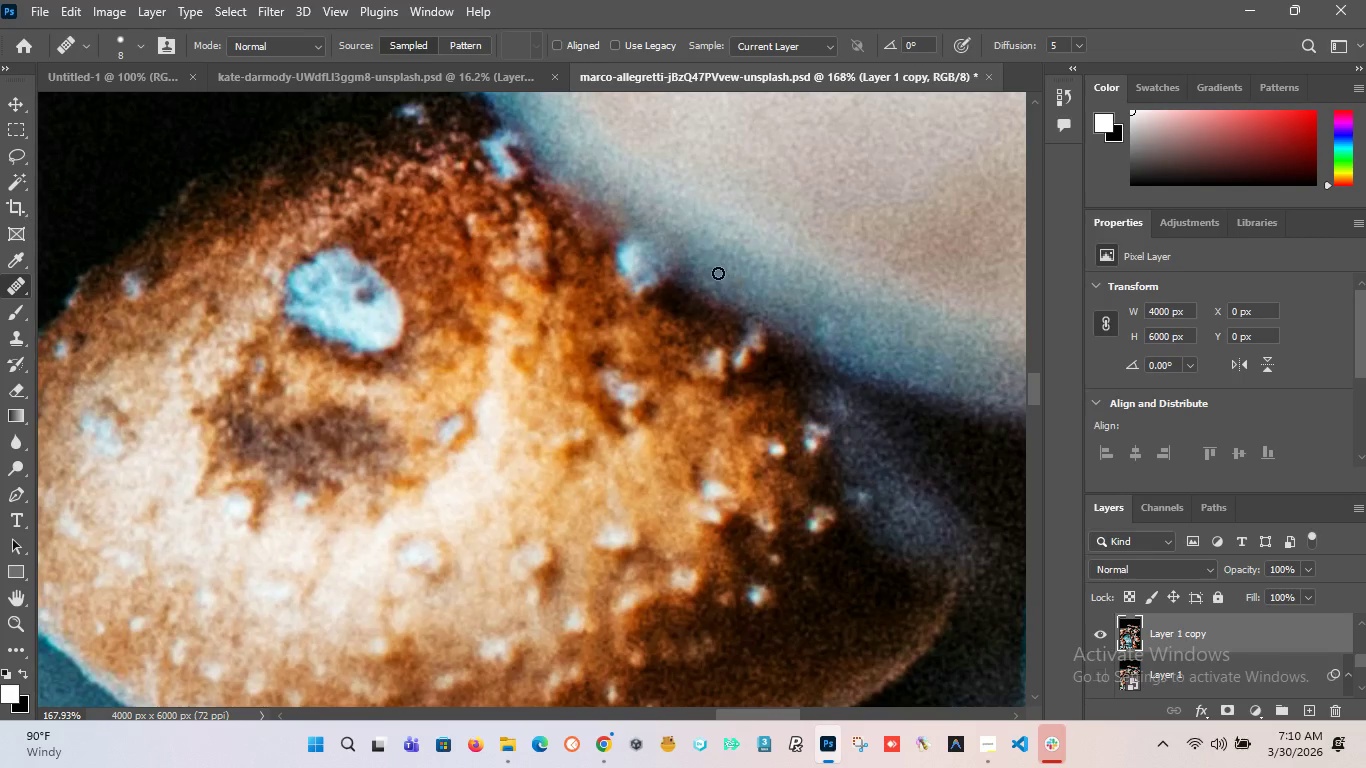 
hold_key(key=AltLeft, duration=1.5)
 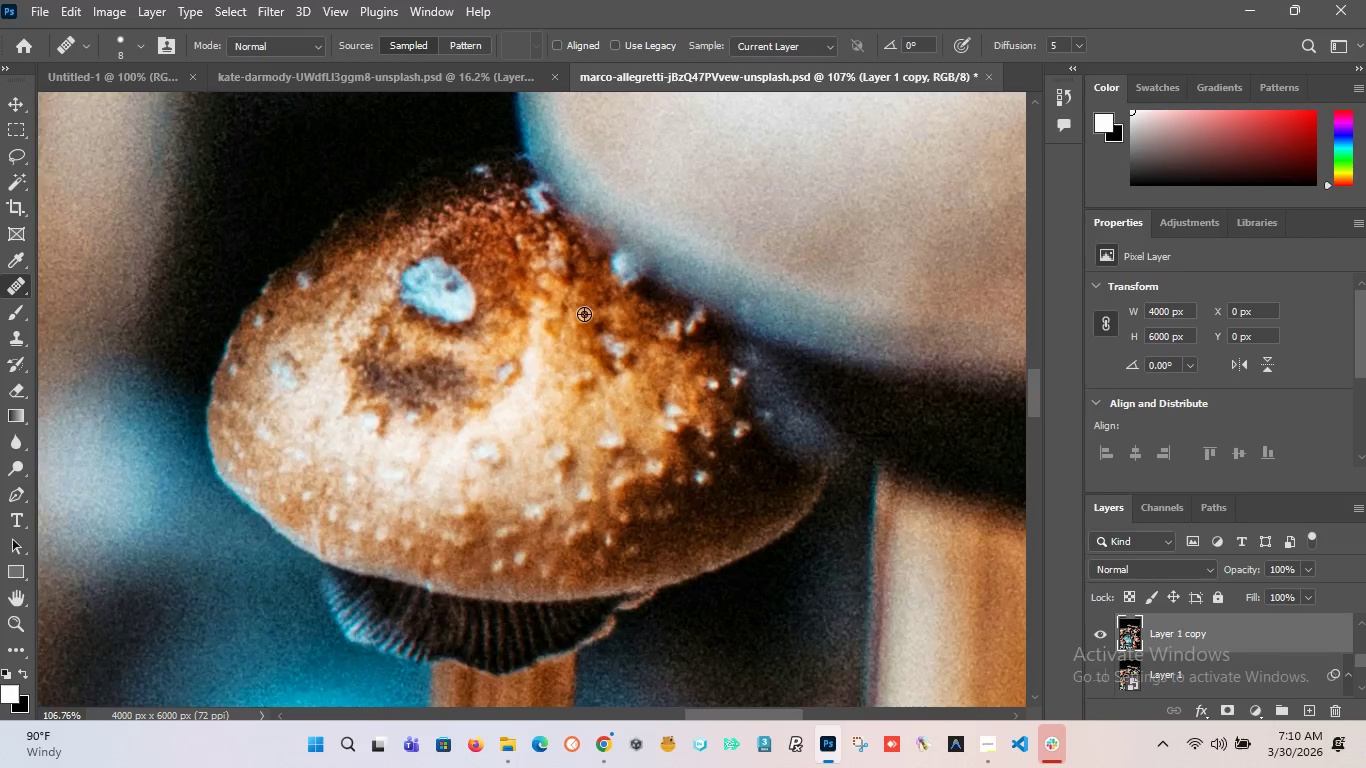 
key(Alt+AltLeft)
 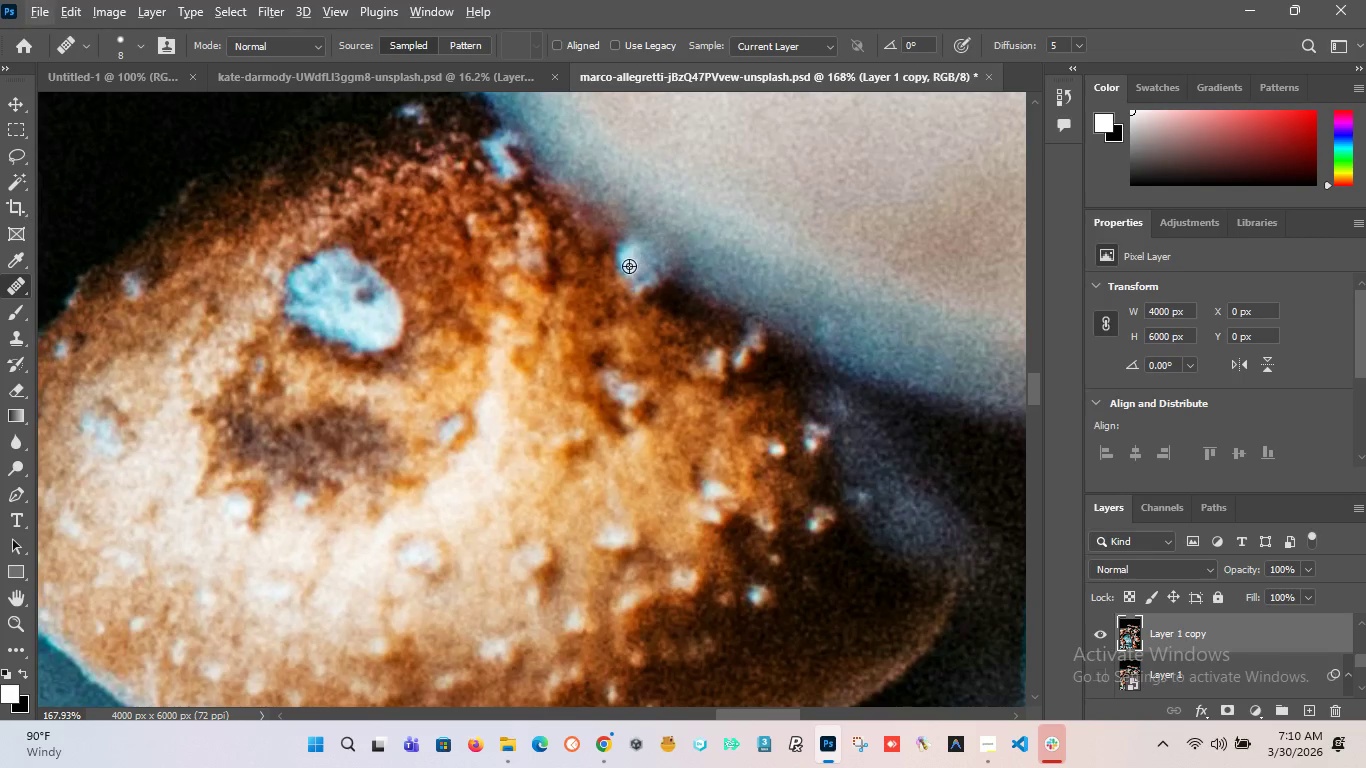 
key(Alt+AltLeft)
 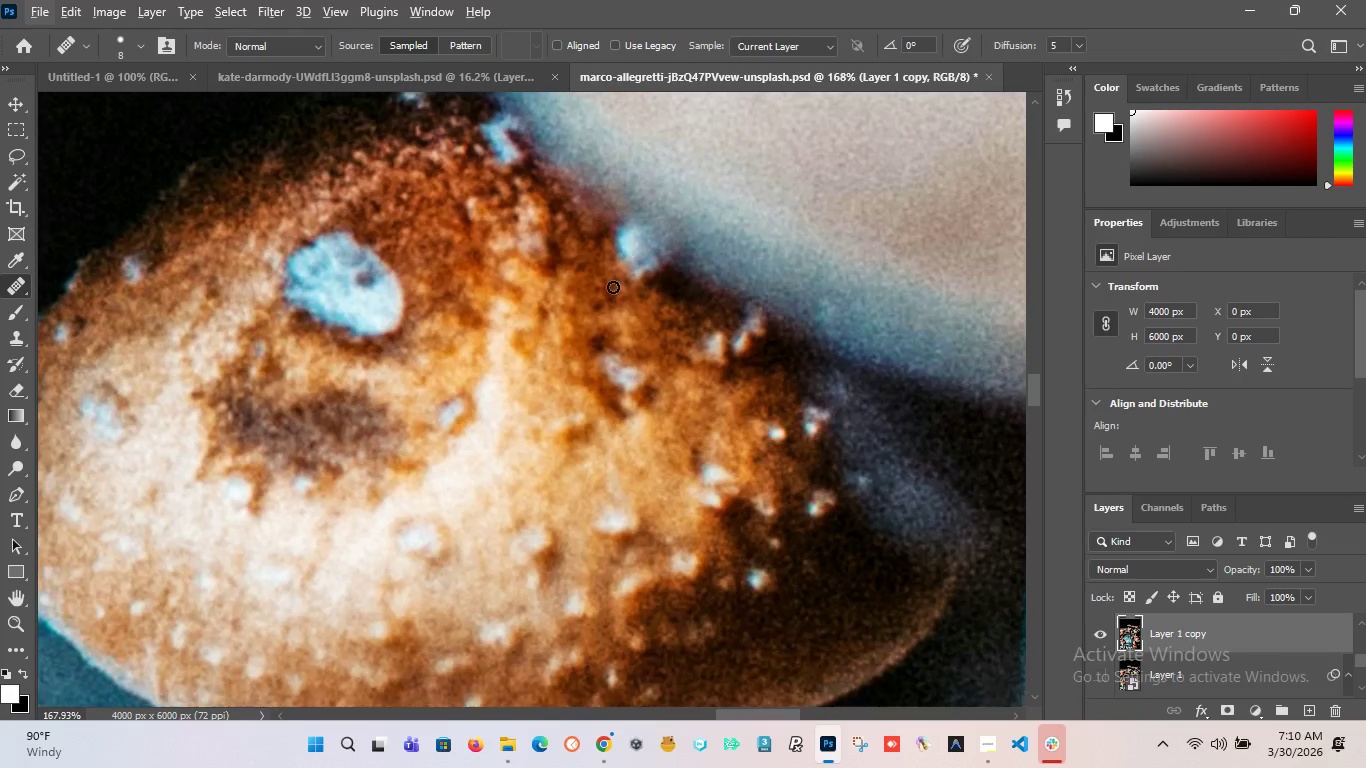 
hold_key(key=AltLeft, duration=1.5)
 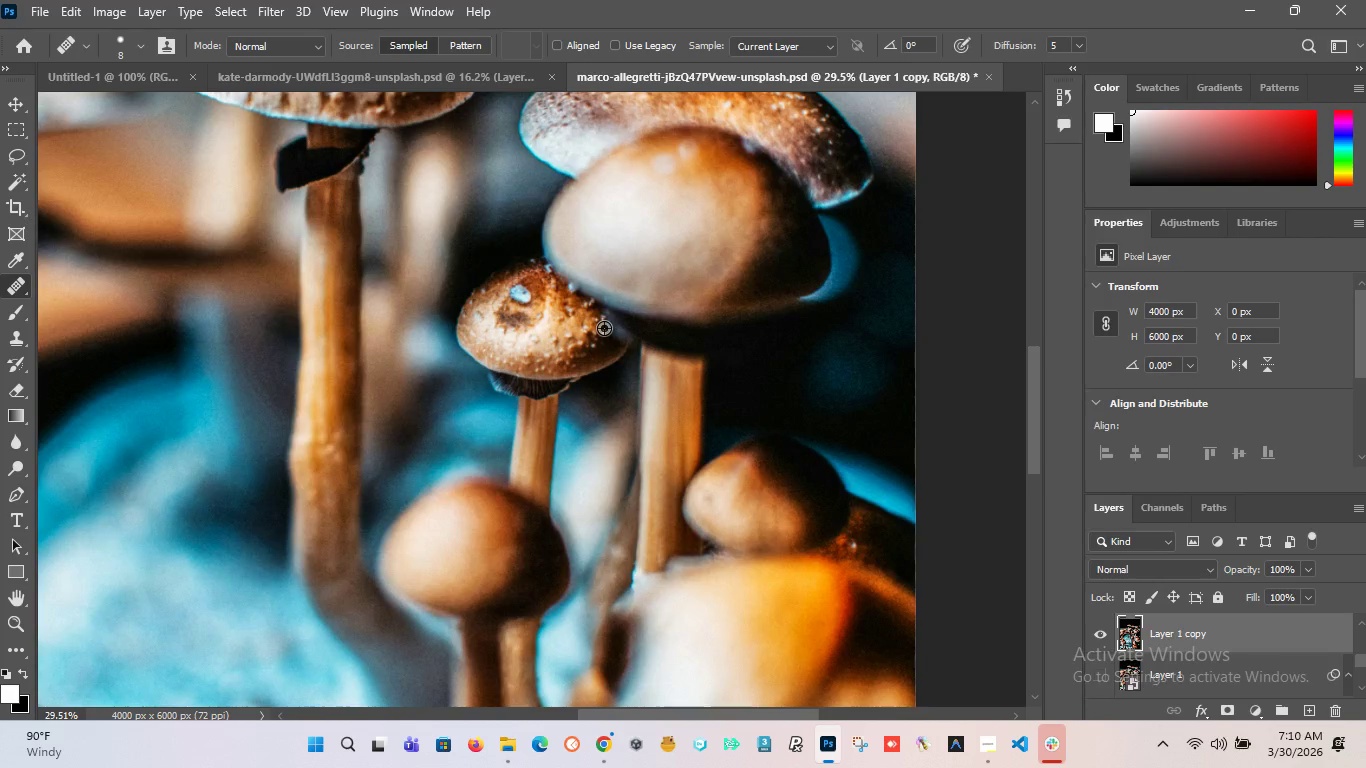 
hold_key(key=AltLeft, duration=1.5)
 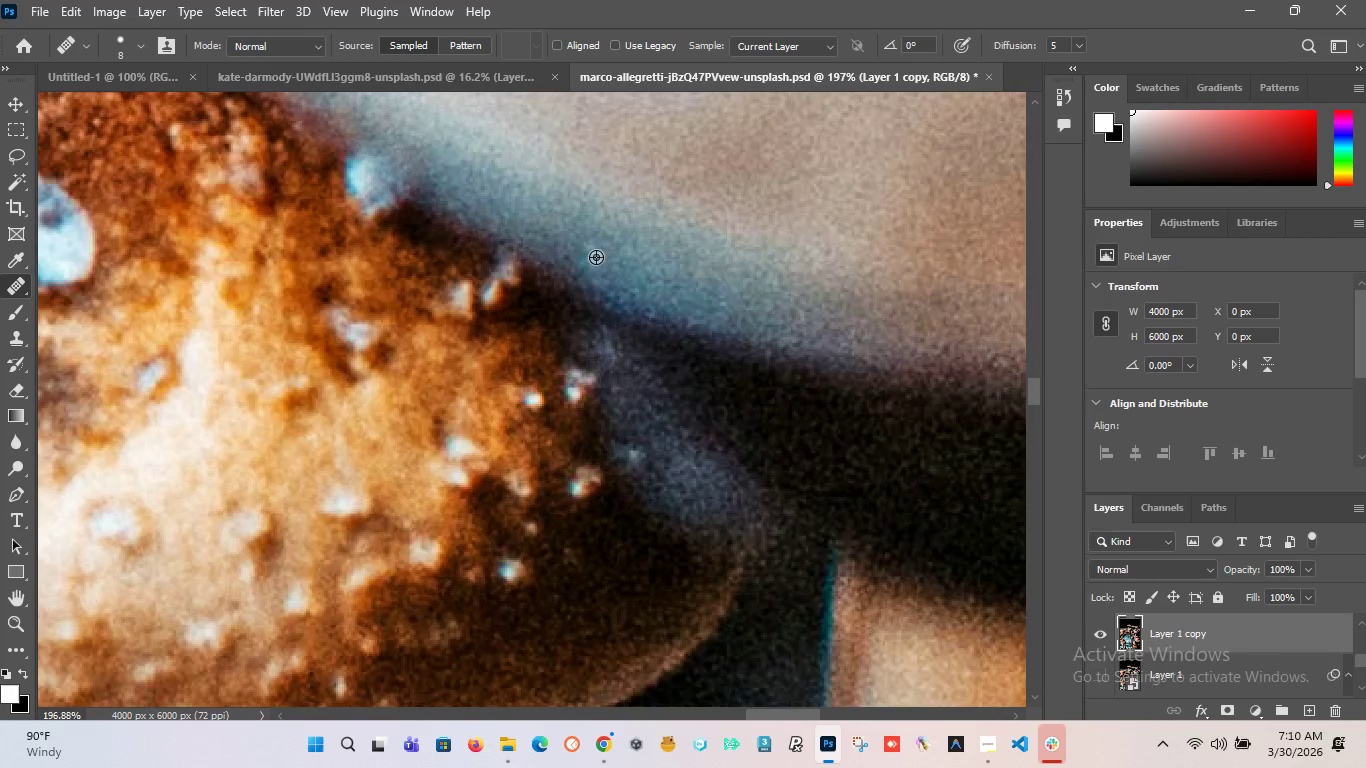 
scroll: coordinate [581, 314], scroll_direction: down, amount: 27.0
 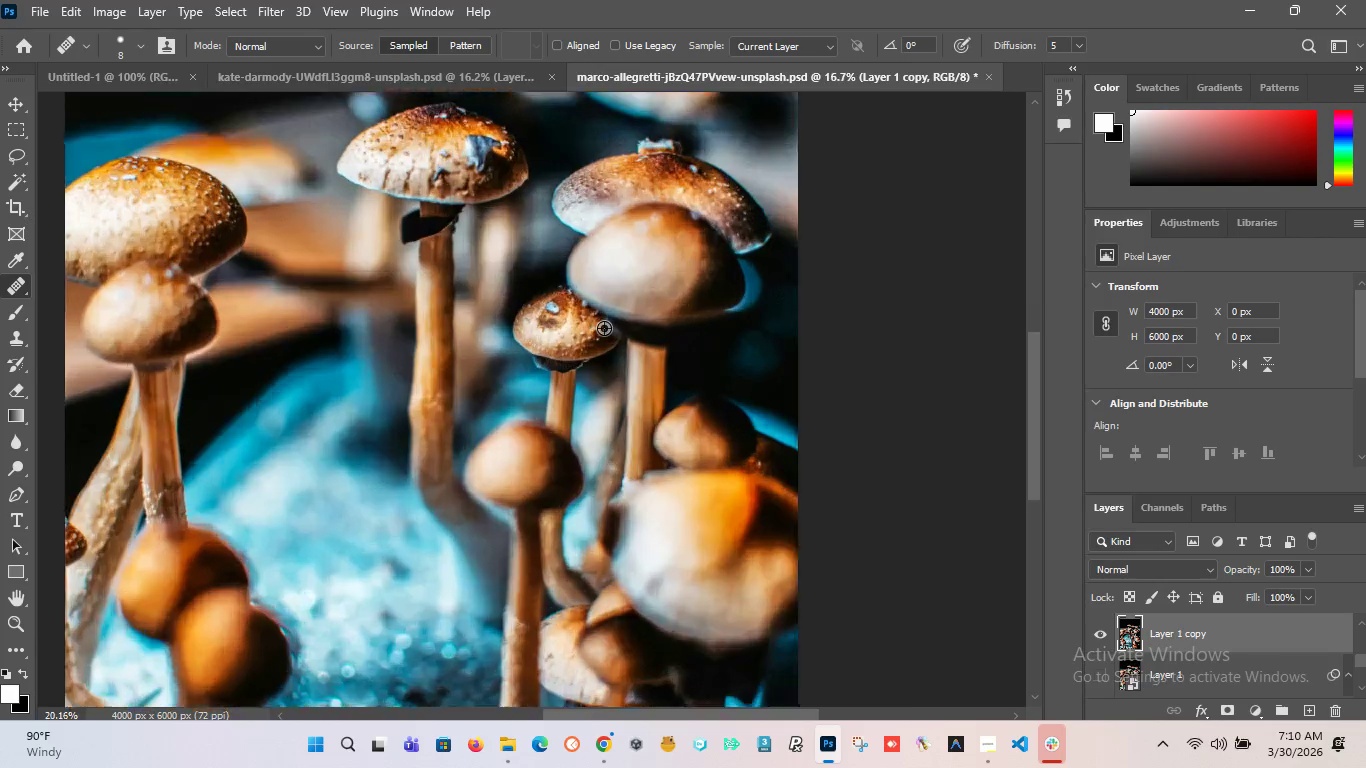 
hold_key(key=AltLeft, duration=1.12)
 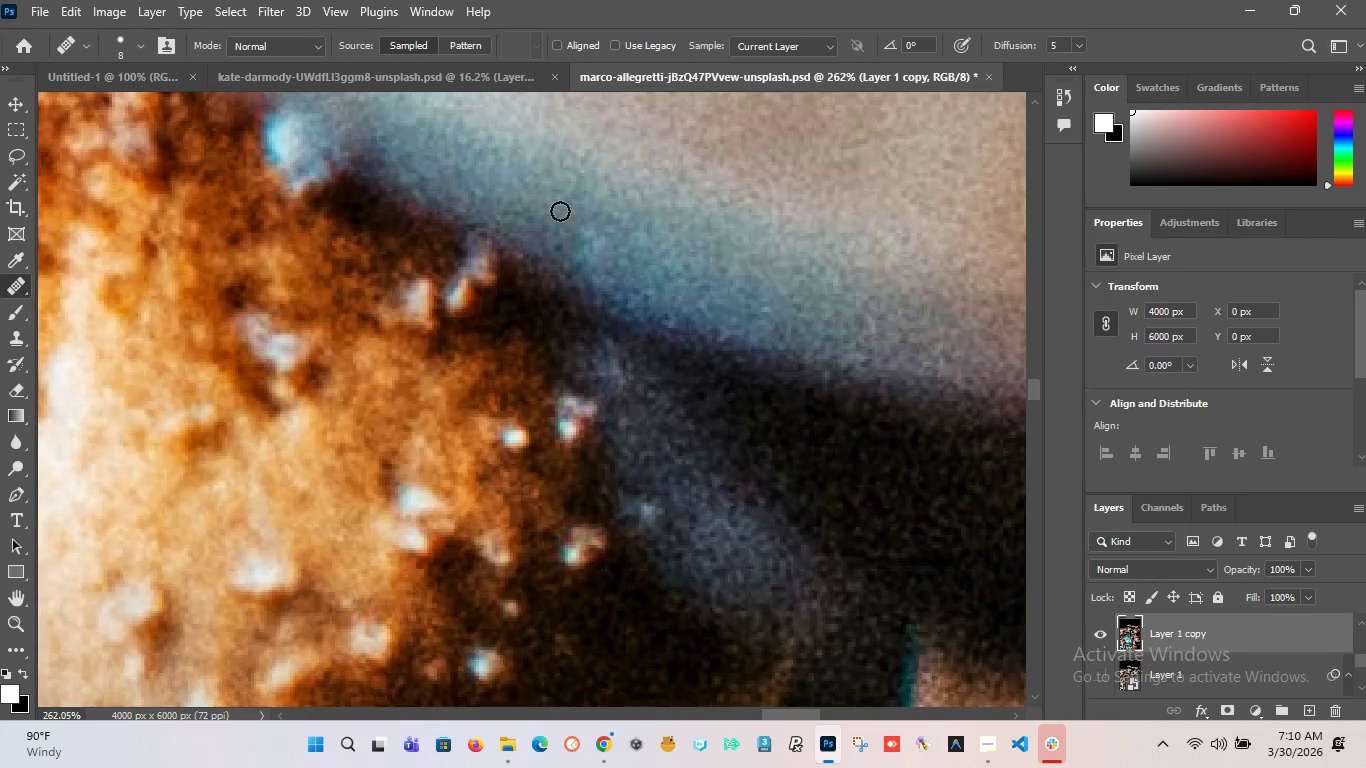 
hold_key(key=AltLeft, duration=0.48)
 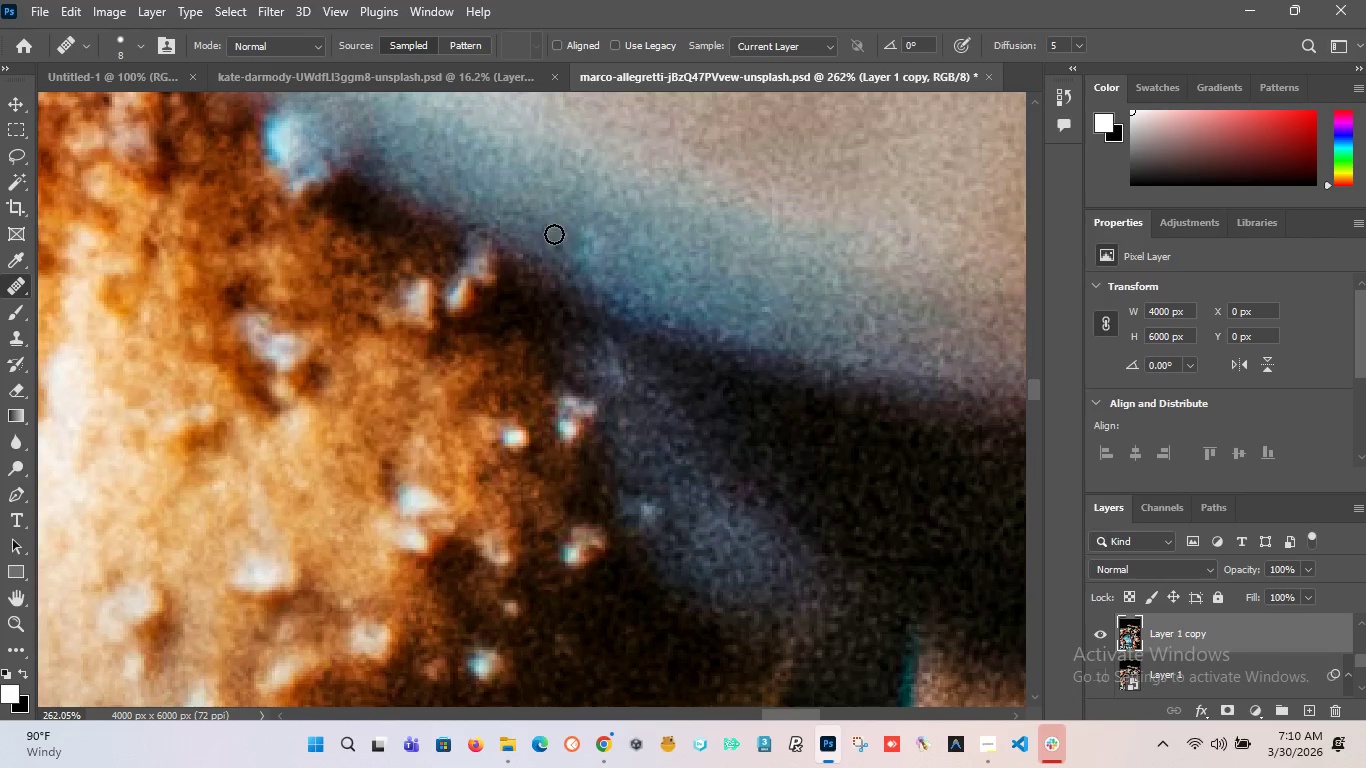 
scroll: coordinate [591, 290], scroll_direction: up, amount: 30.0
 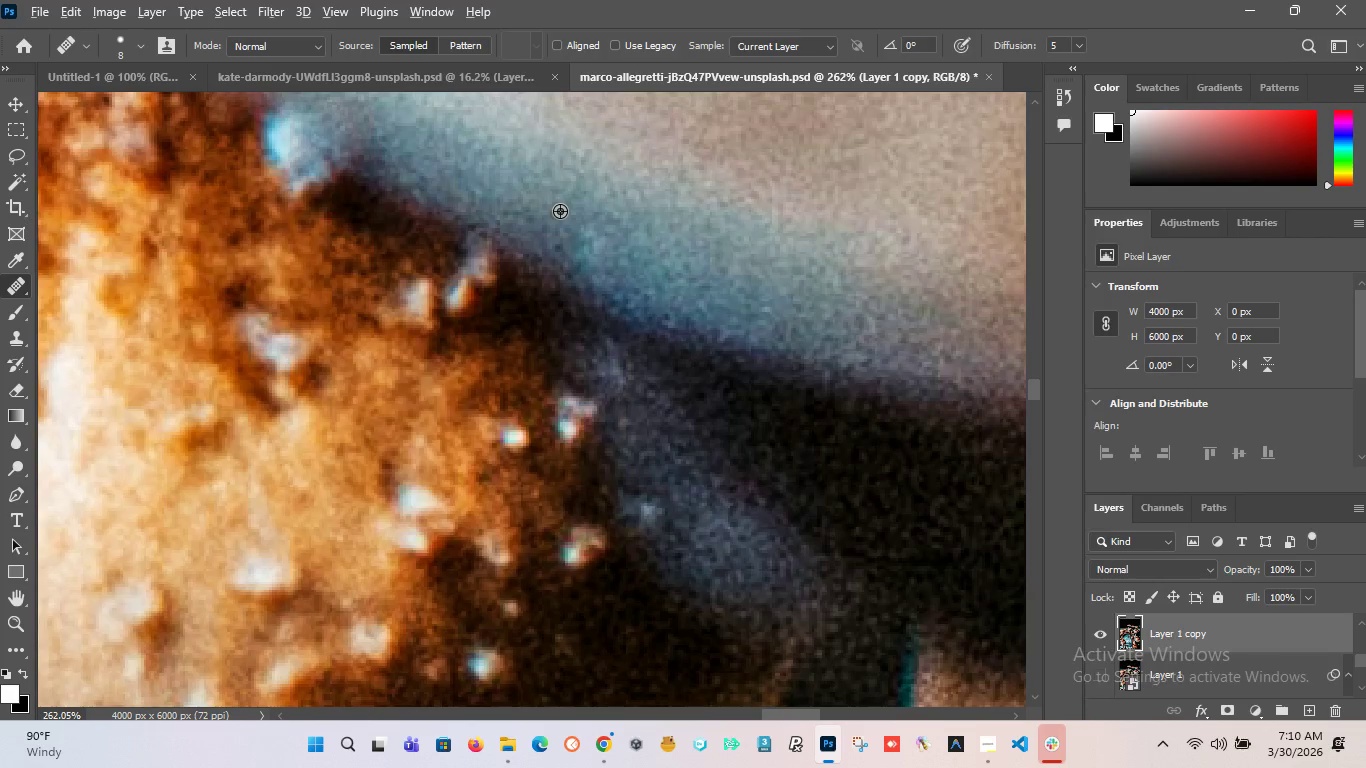 
left_click([560, 211])
 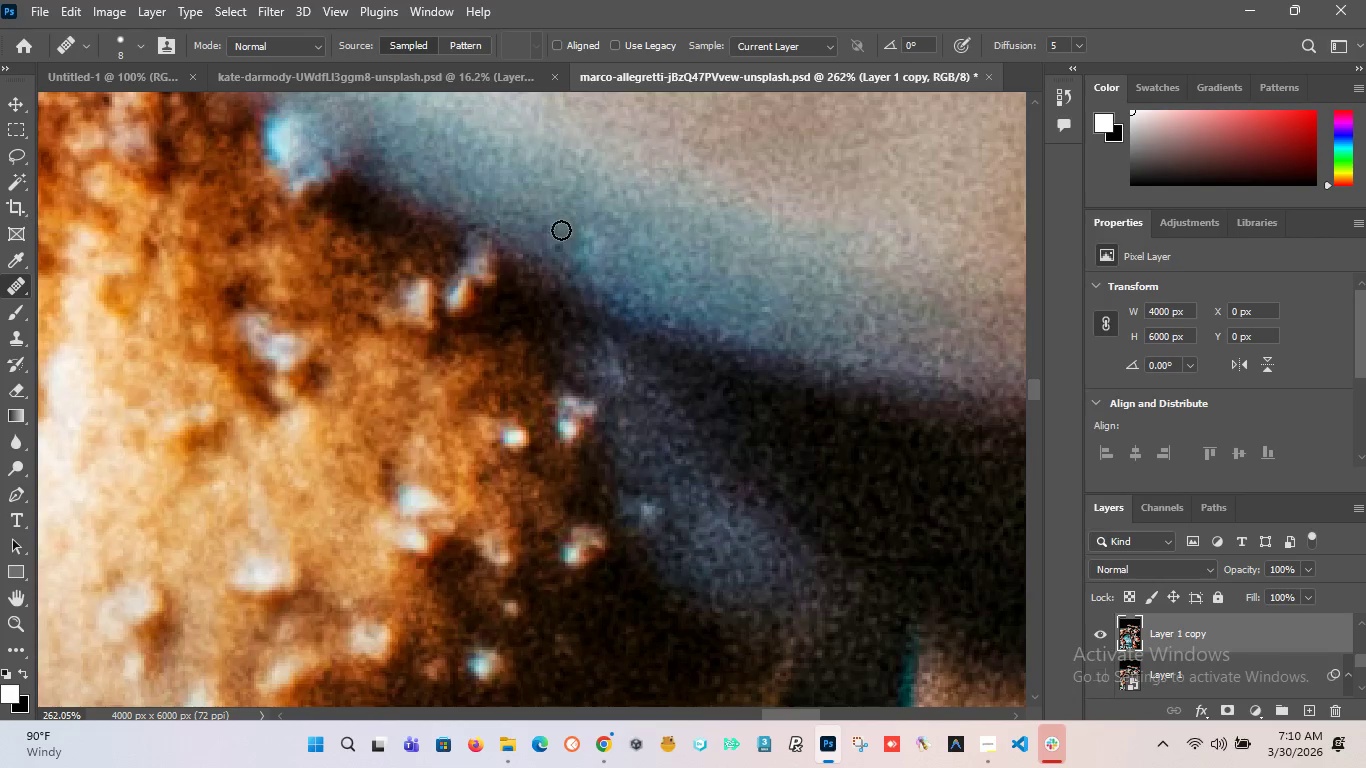 
hold_key(key=AltLeft, duration=0.58)
 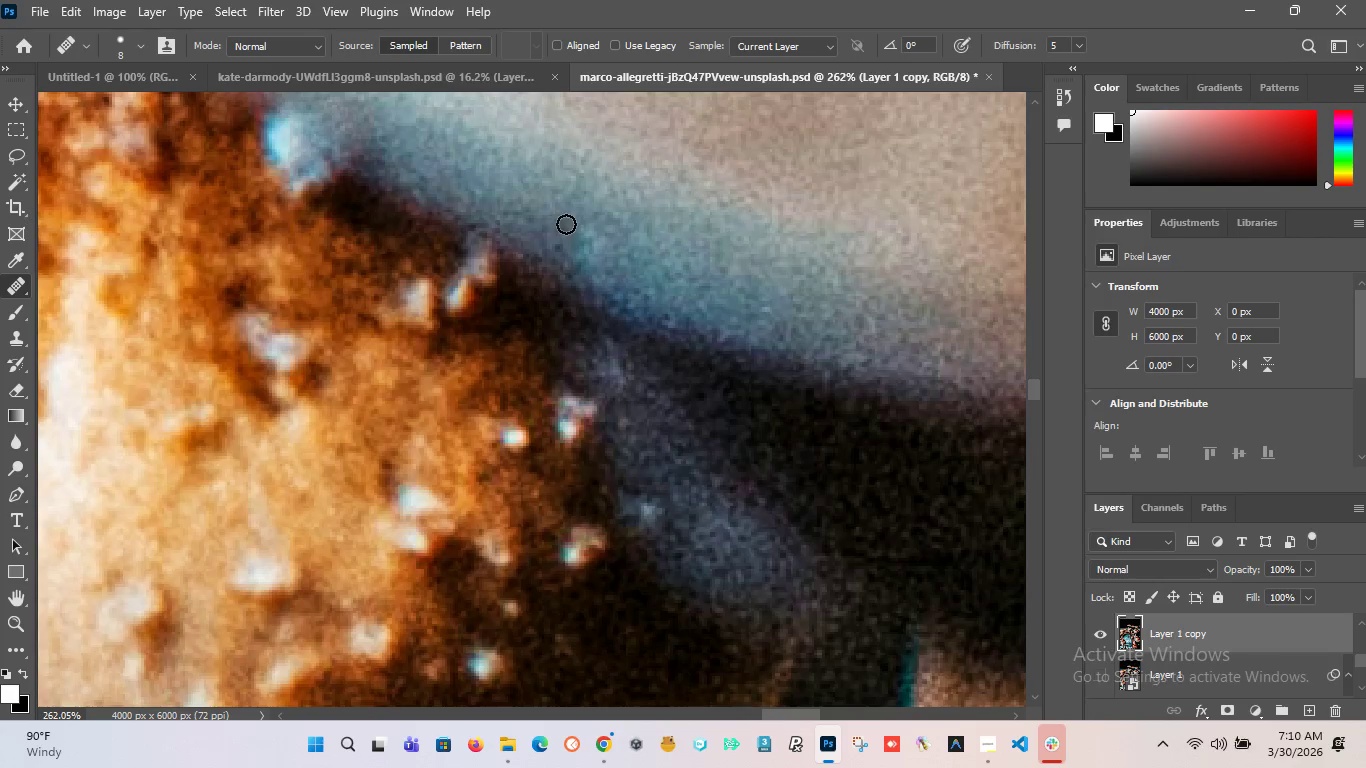 
left_click_drag(start_coordinate=[566, 224], to_coordinate=[606, 253])
 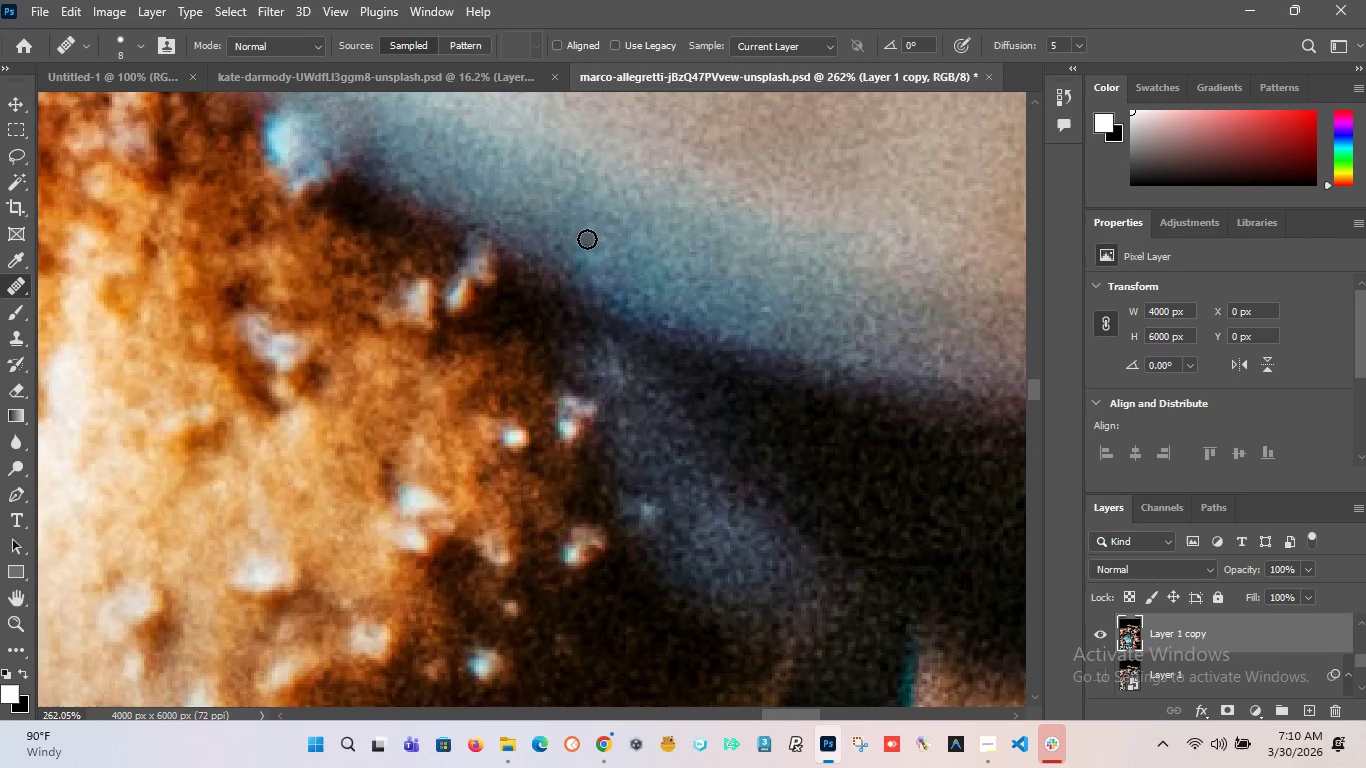 
key(Control+Z)
 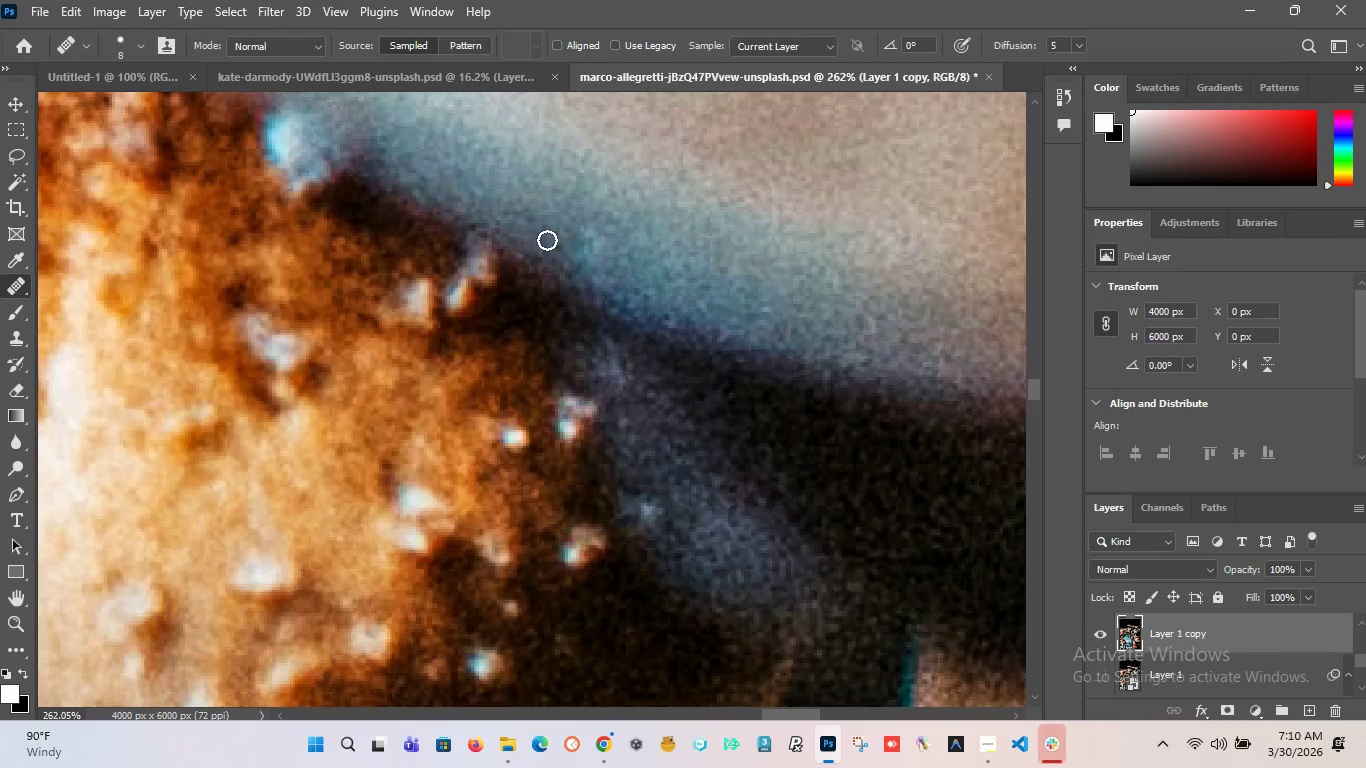 
hold_key(key=AltLeft, duration=1.2)
left_click([544, 223])
 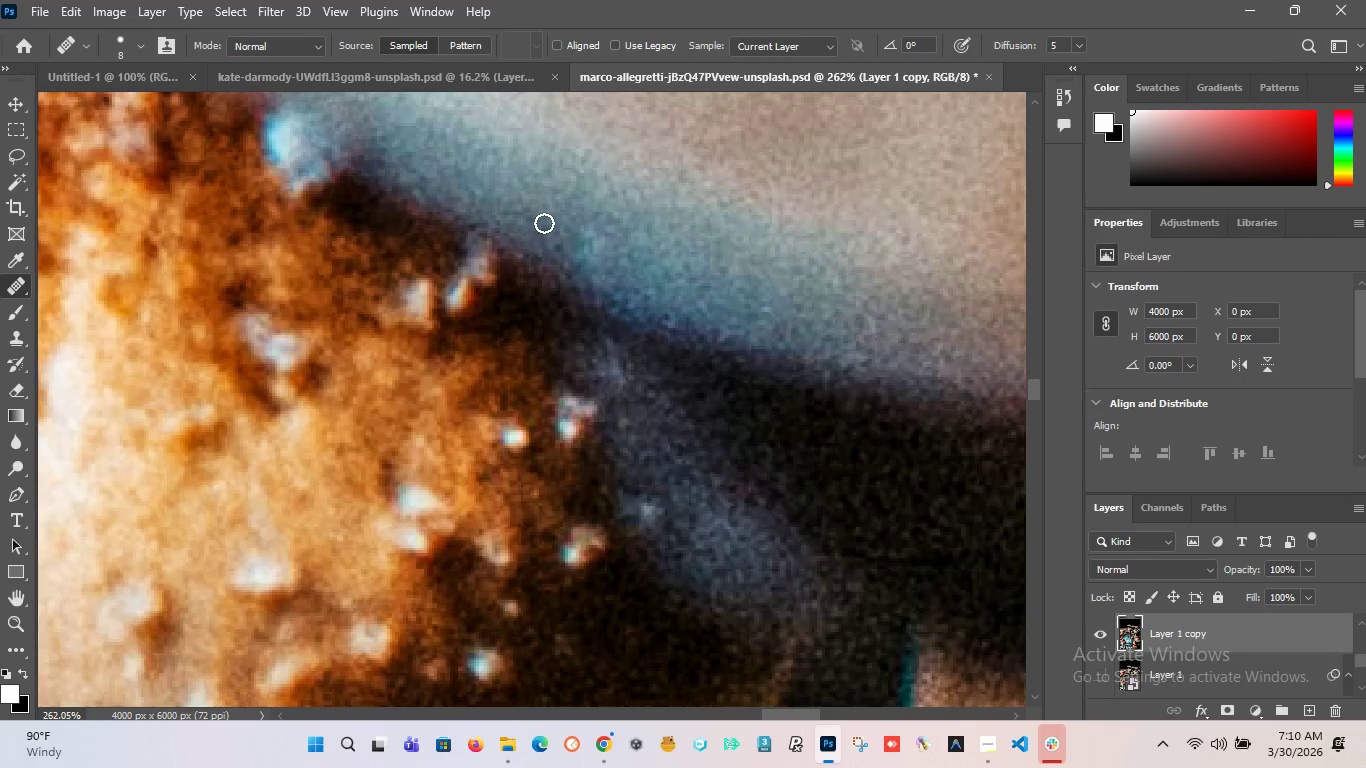 
left_click_drag(start_coordinate=[544, 223], to_coordinate=[614, 267])
 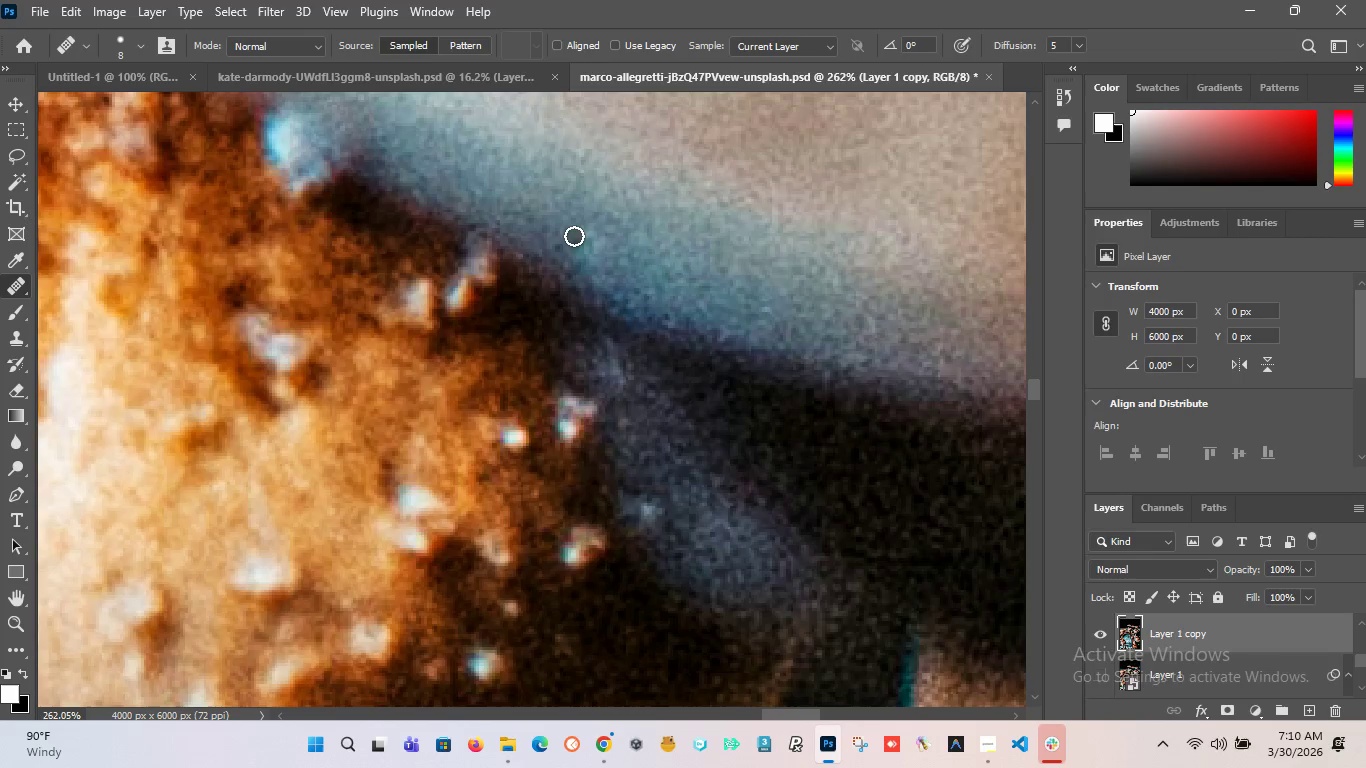 
left_click_drag(start_coordinate=[574, 236], to_coordinate=[601, 259])
 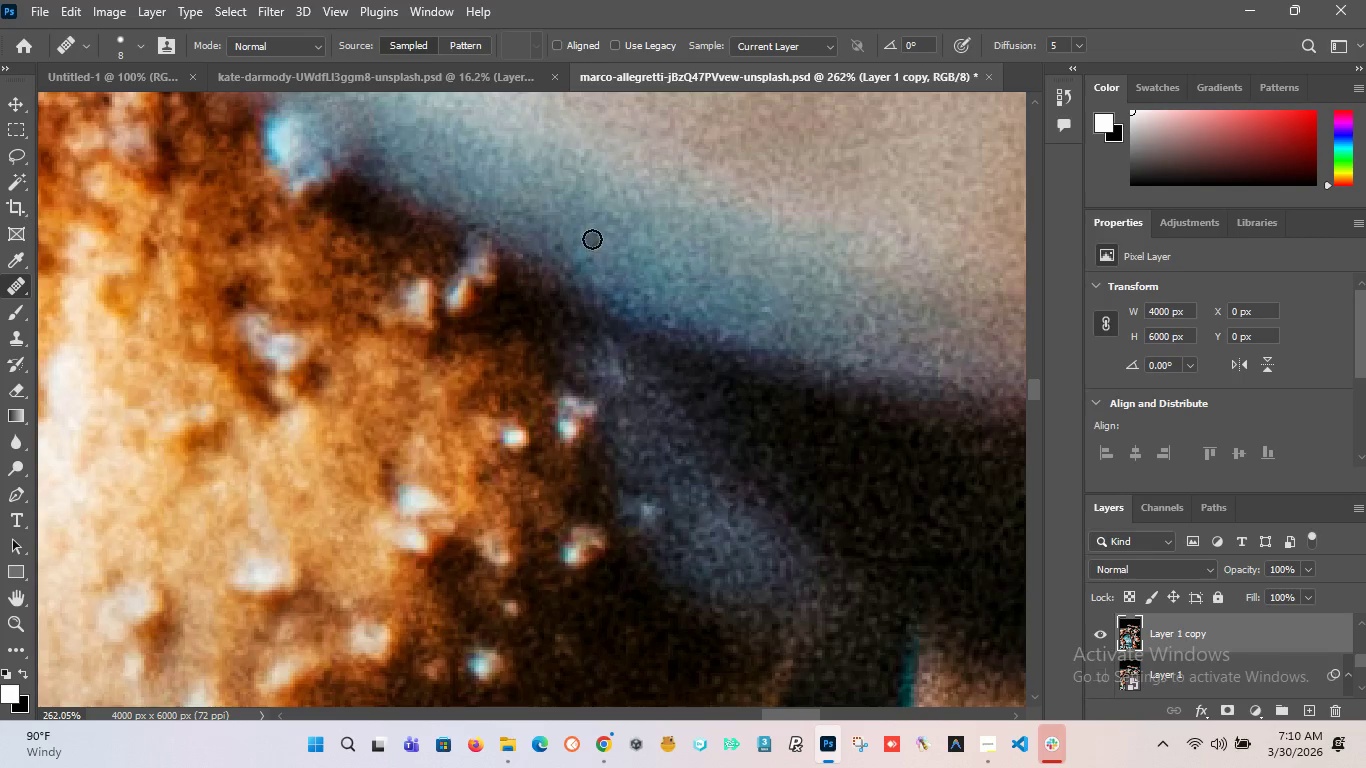 
left_click_drag(start_coordinate=[592, 239], to_coordinate=[605, 252])
 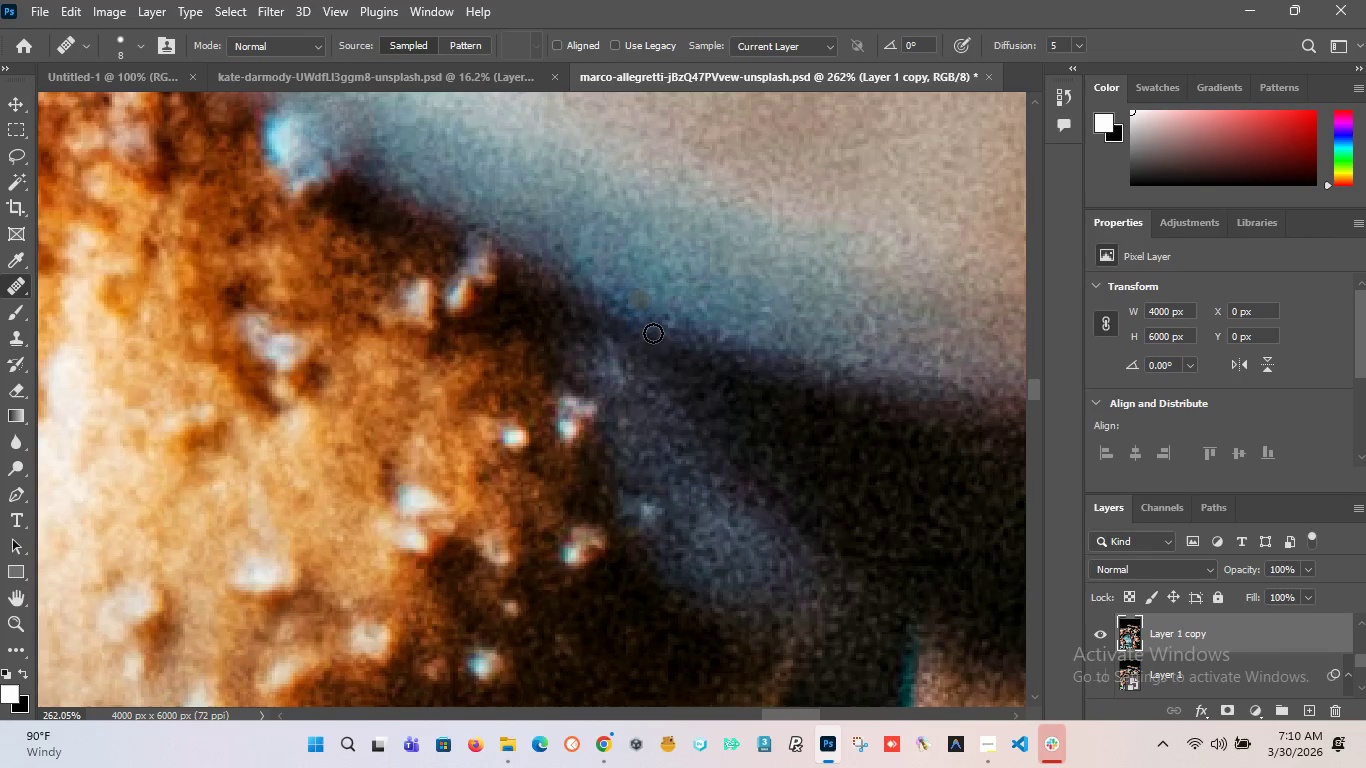 
hold_key(key=AltLeft, duration=0.72)
 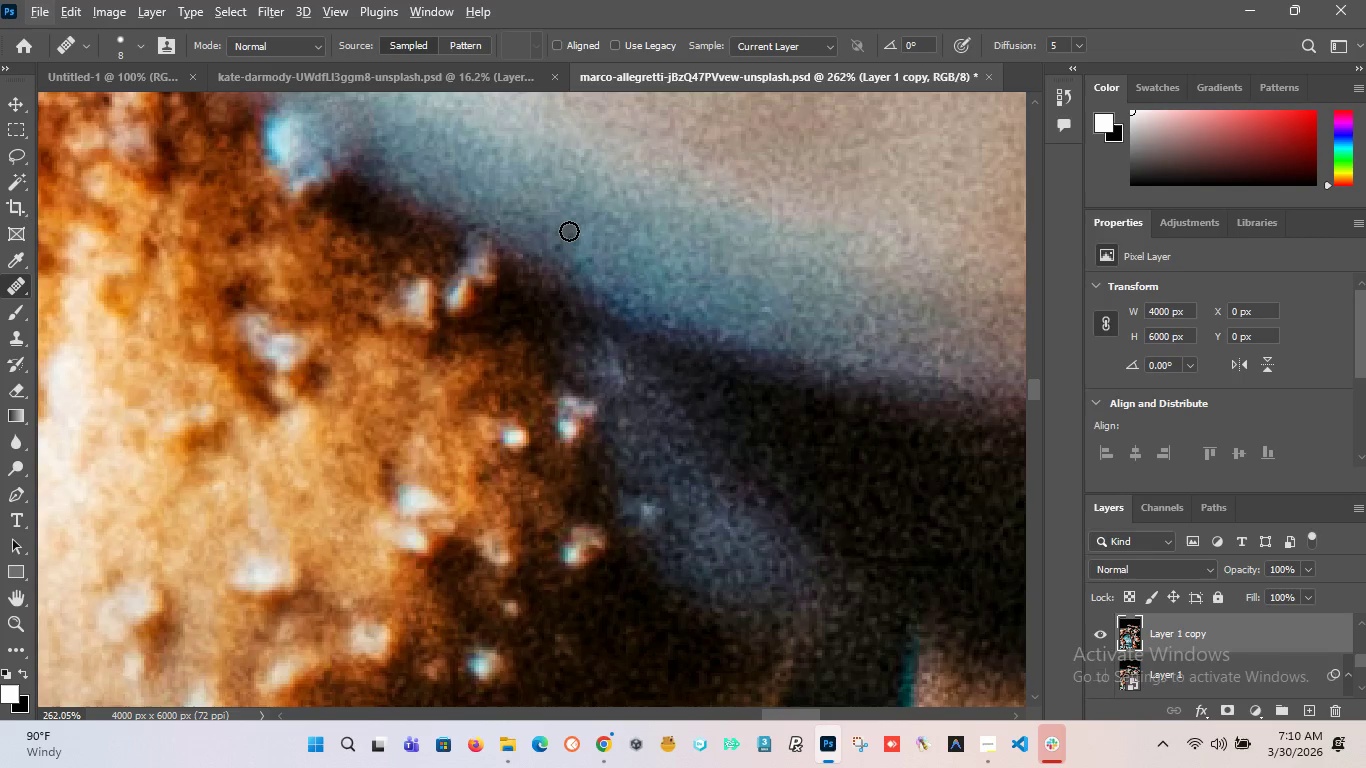 
hold_key(key=AltLeft, duration=0.59)
left_click([559, 229])
 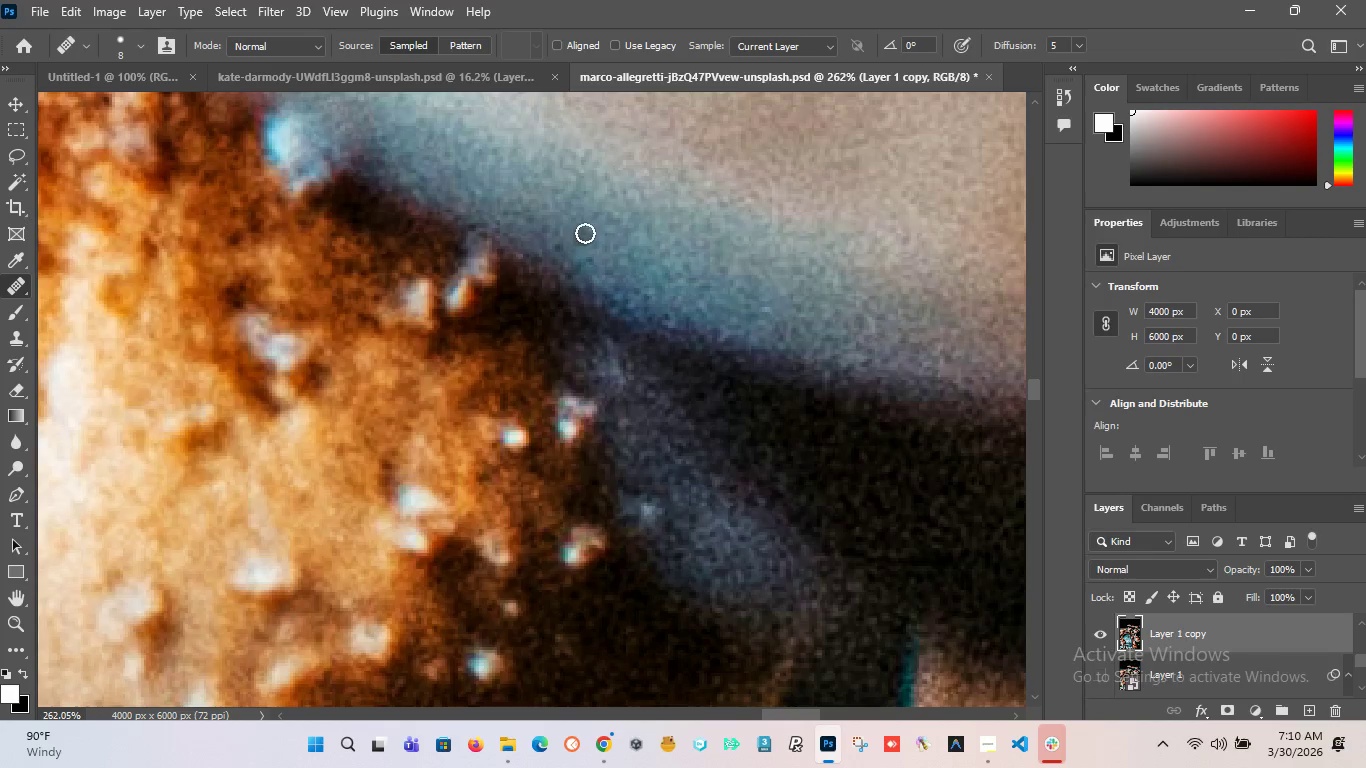 
left_click_drag(start_coordinate=[589, 232], to_coordinate=[586, 263])
 